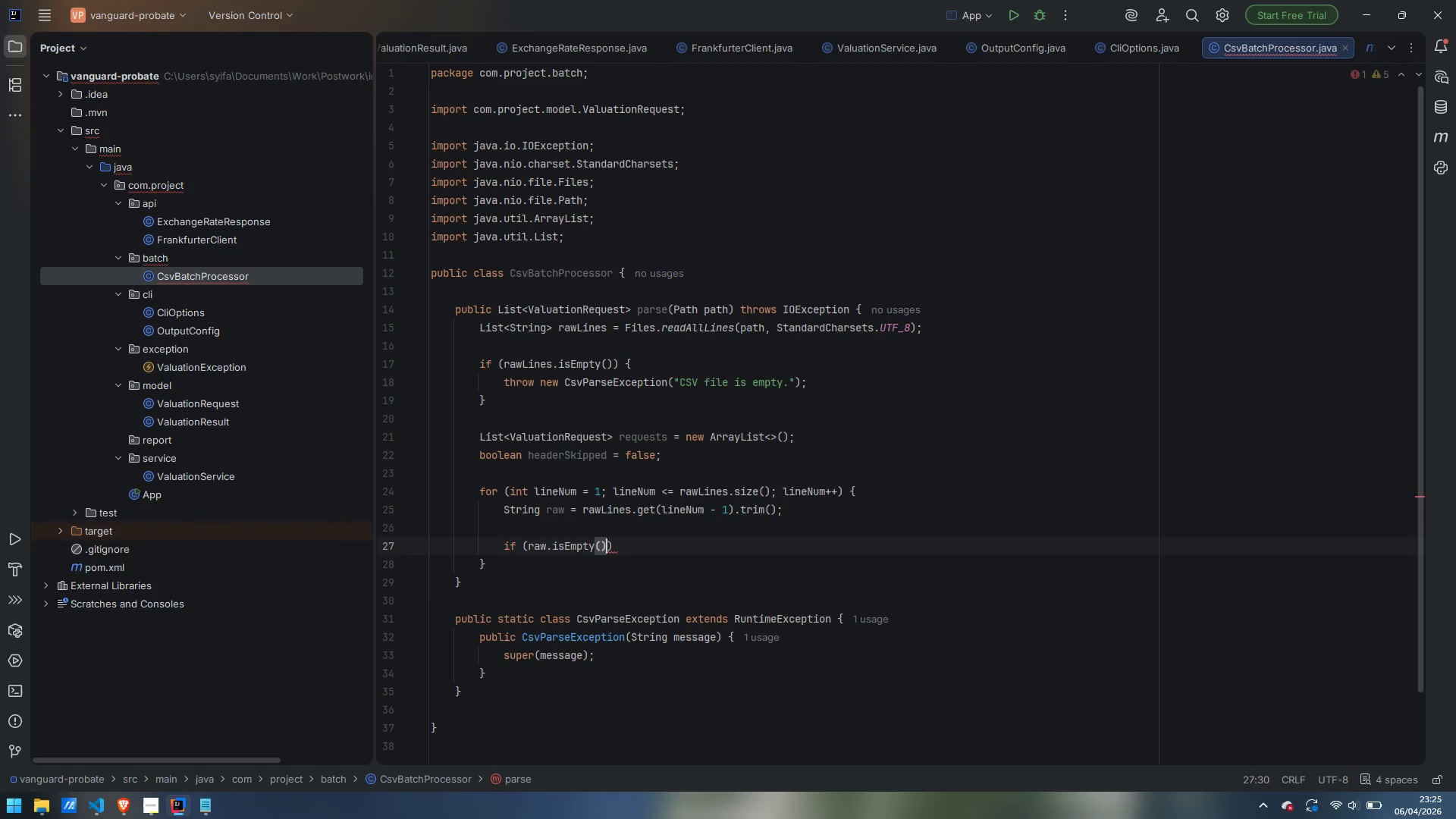 
 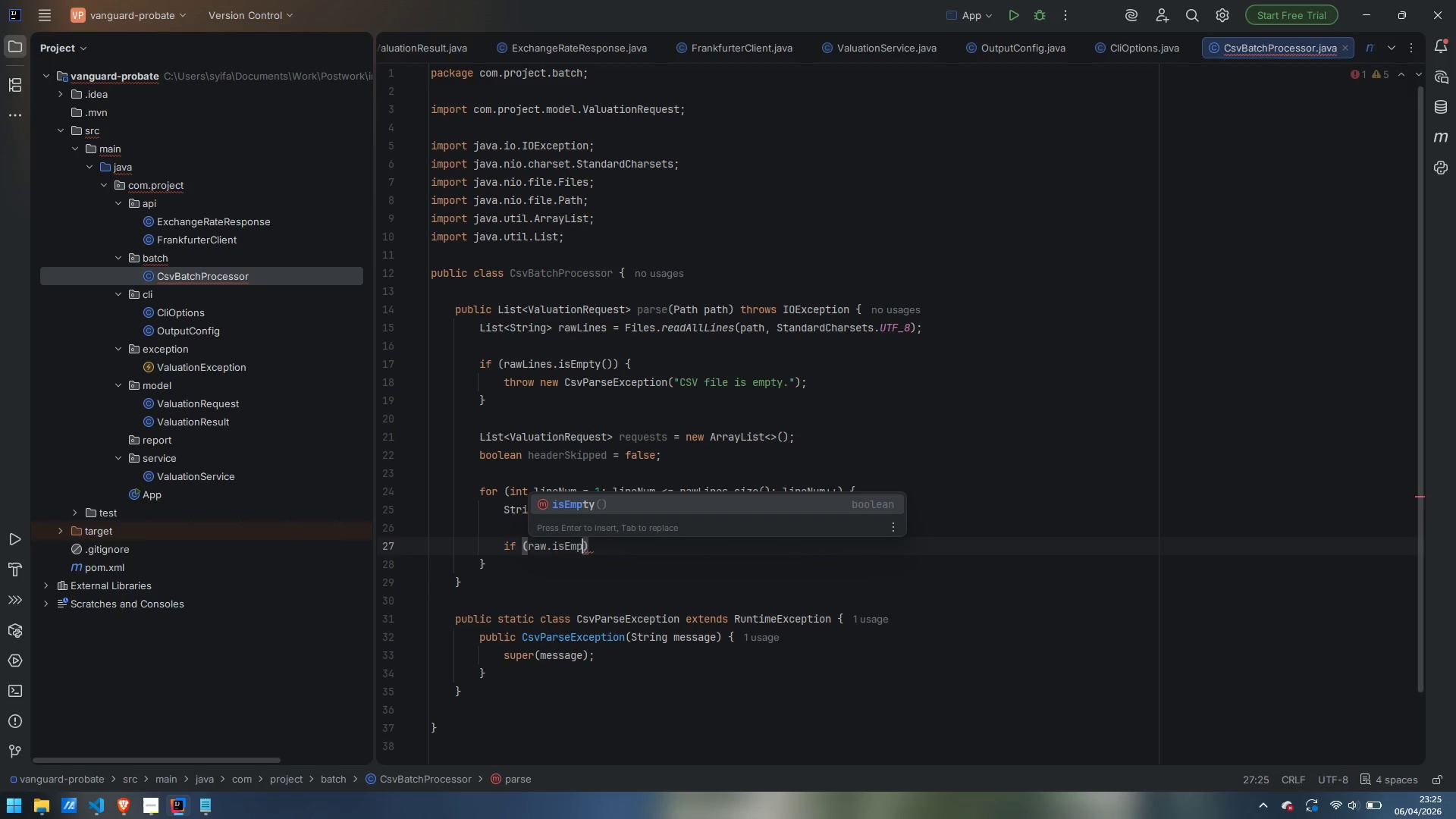 
key(Enter)
 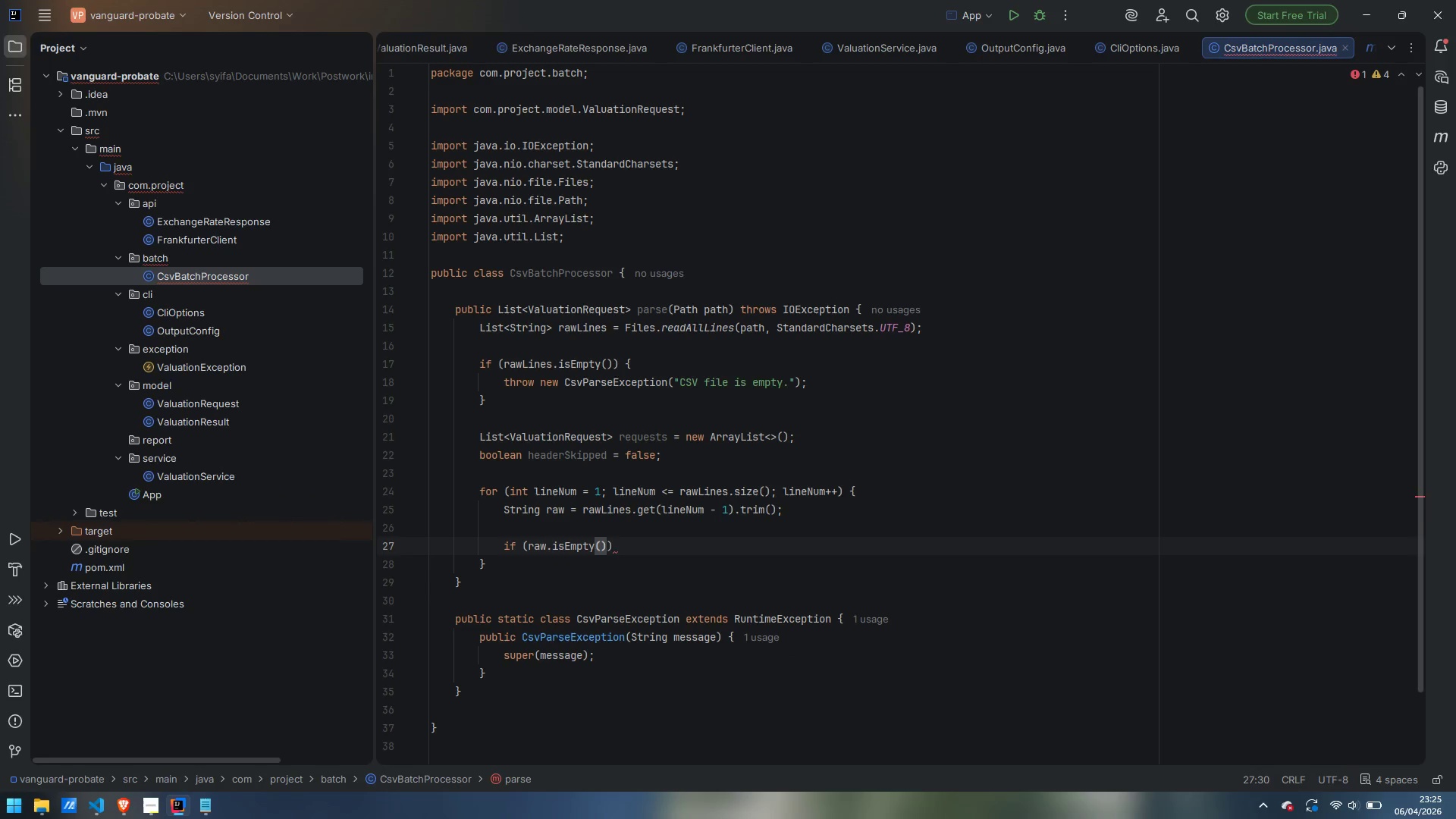 
type( || raw.startsWith)
 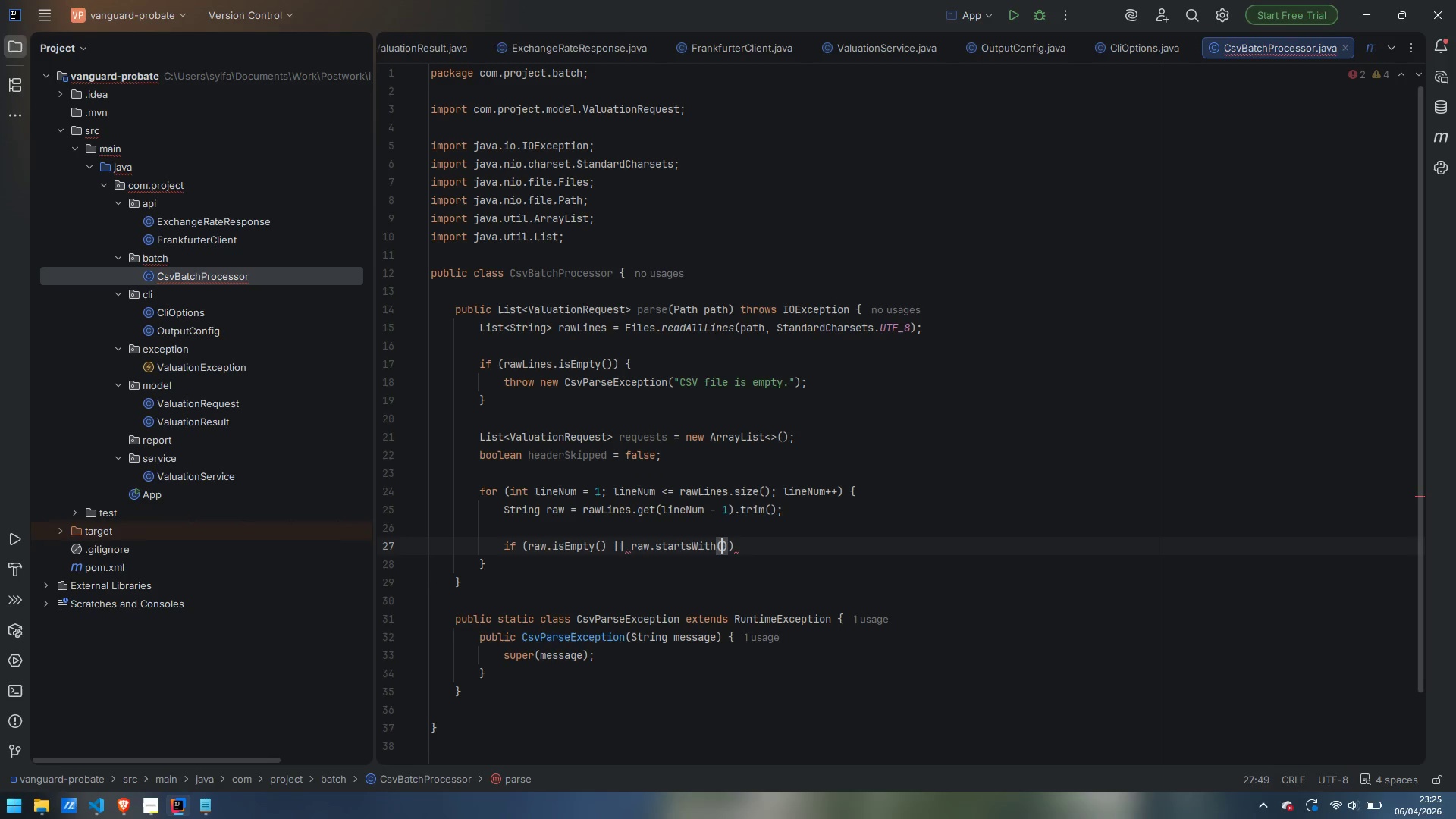 
 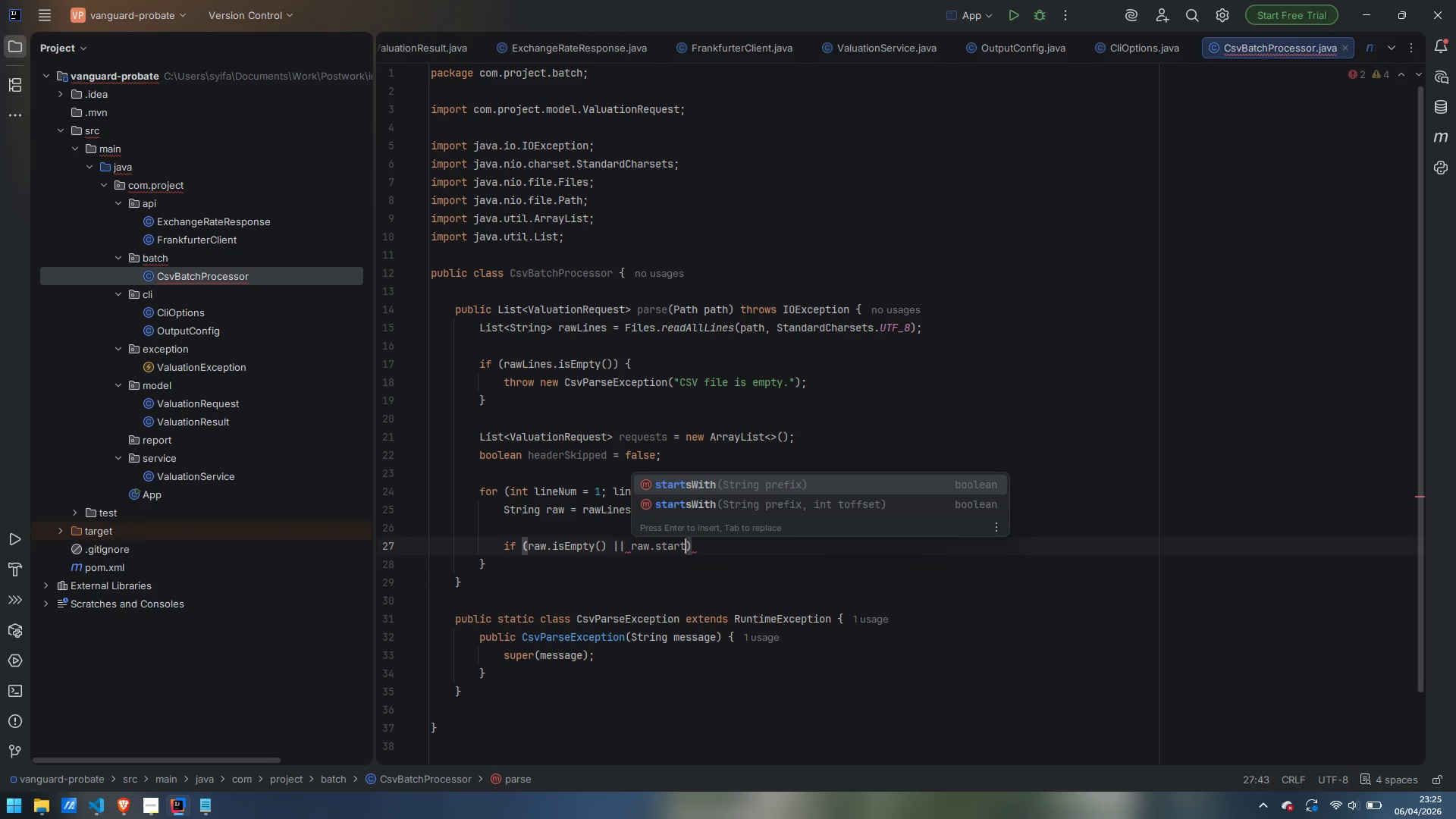 
key(Enter)
 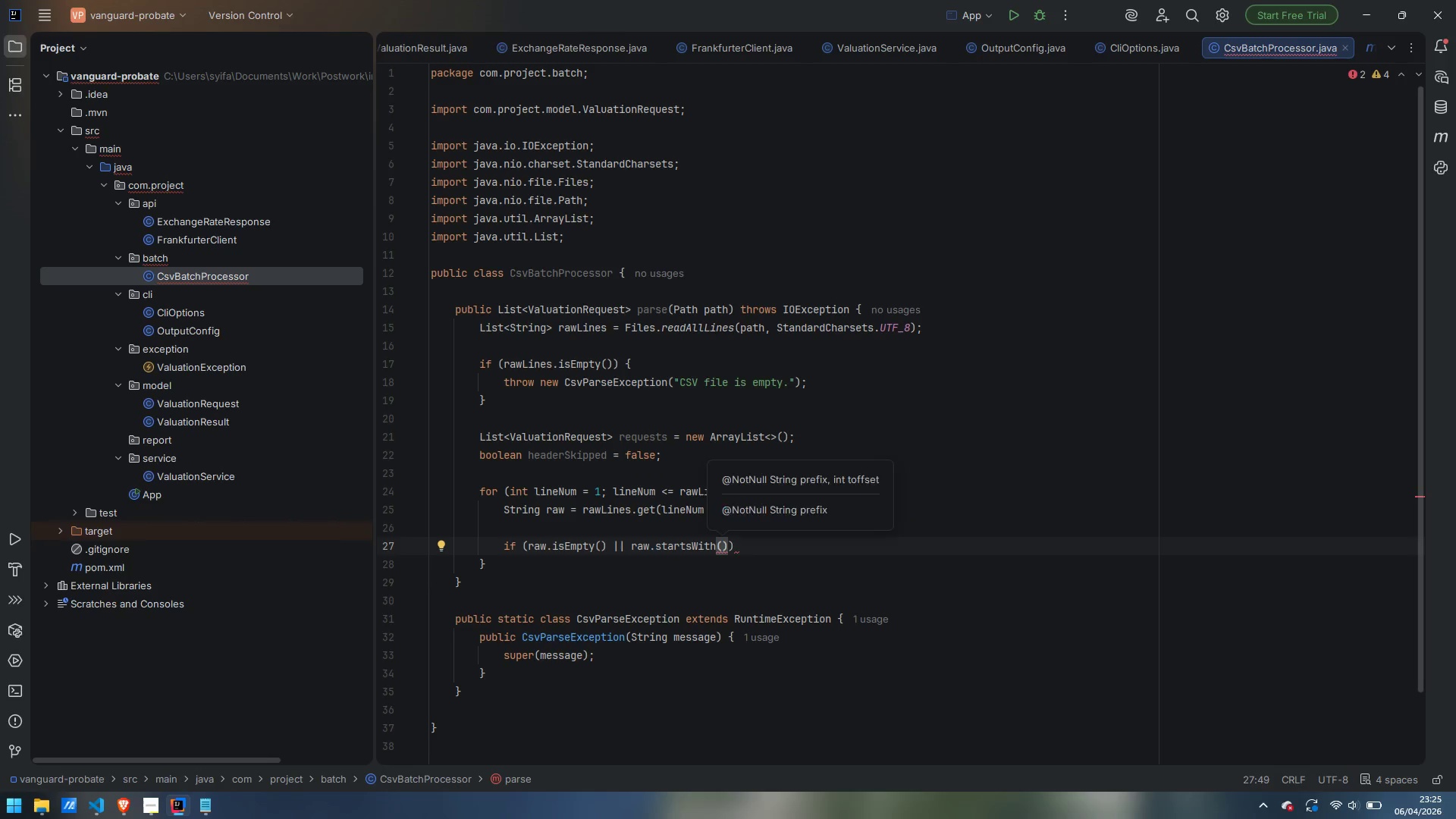 
key(Shift+Quote)
 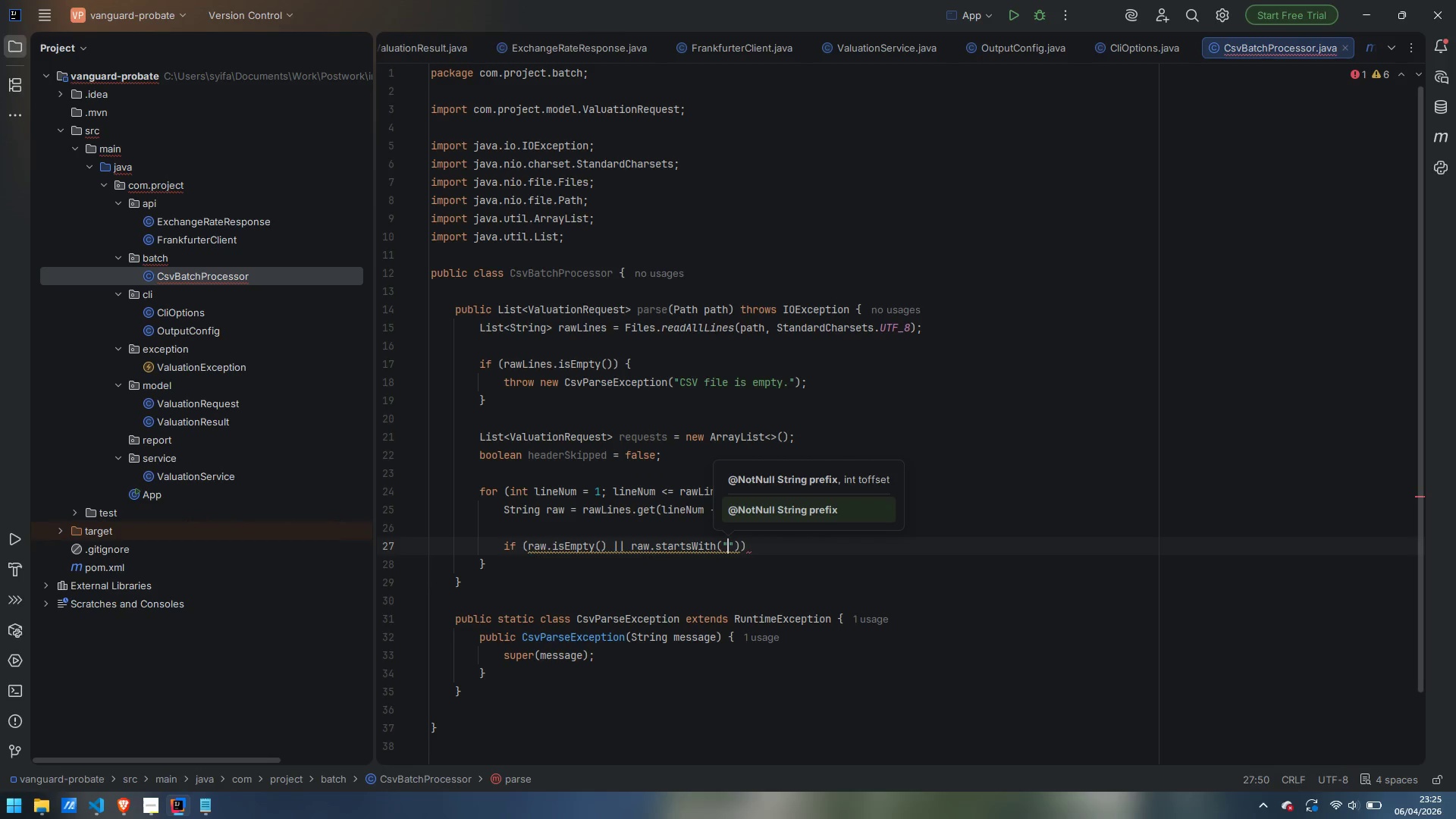 
key(Shift+3)
 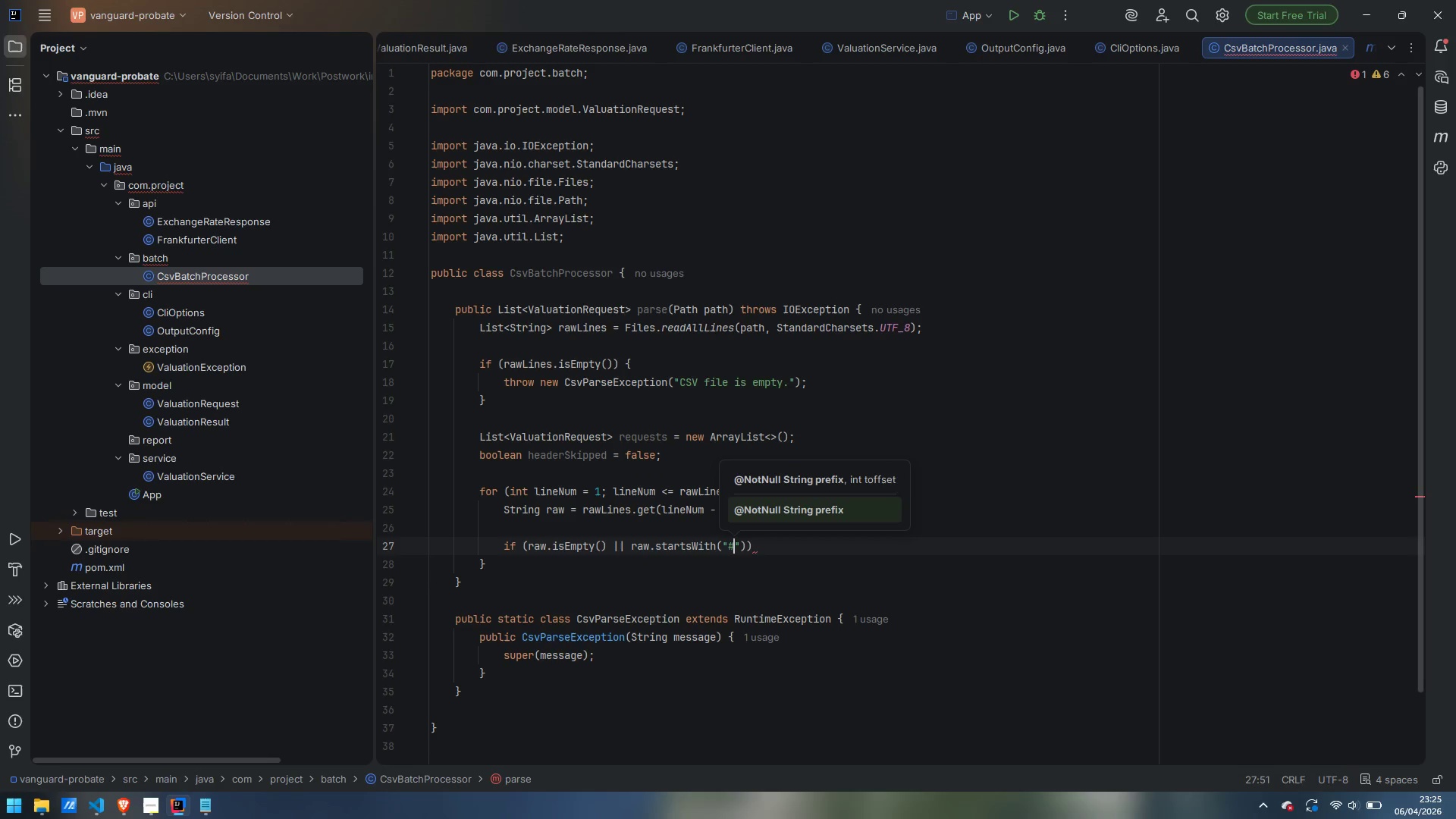 
key(ArrowRight)
 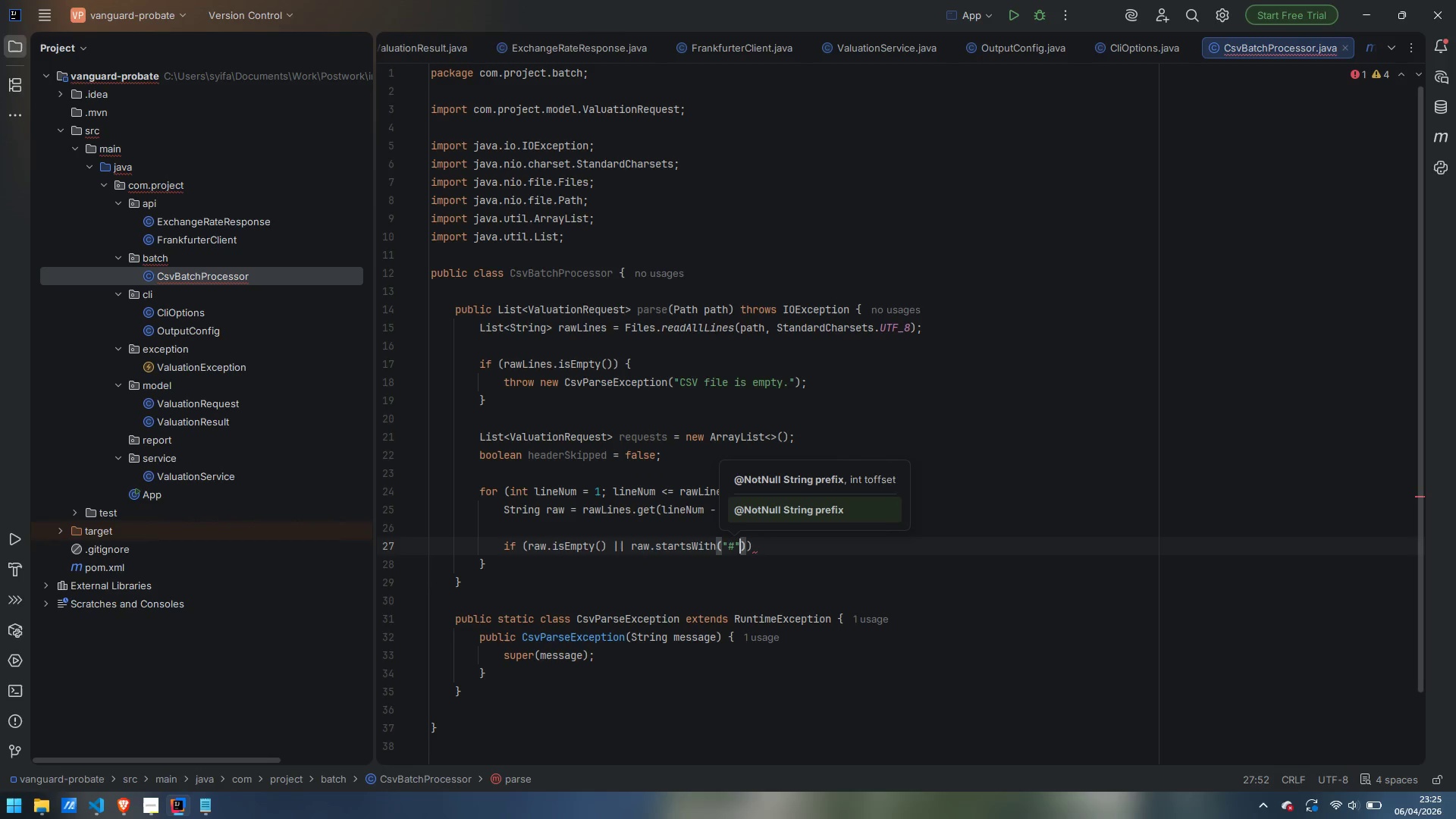 
key(ArrowRight)
 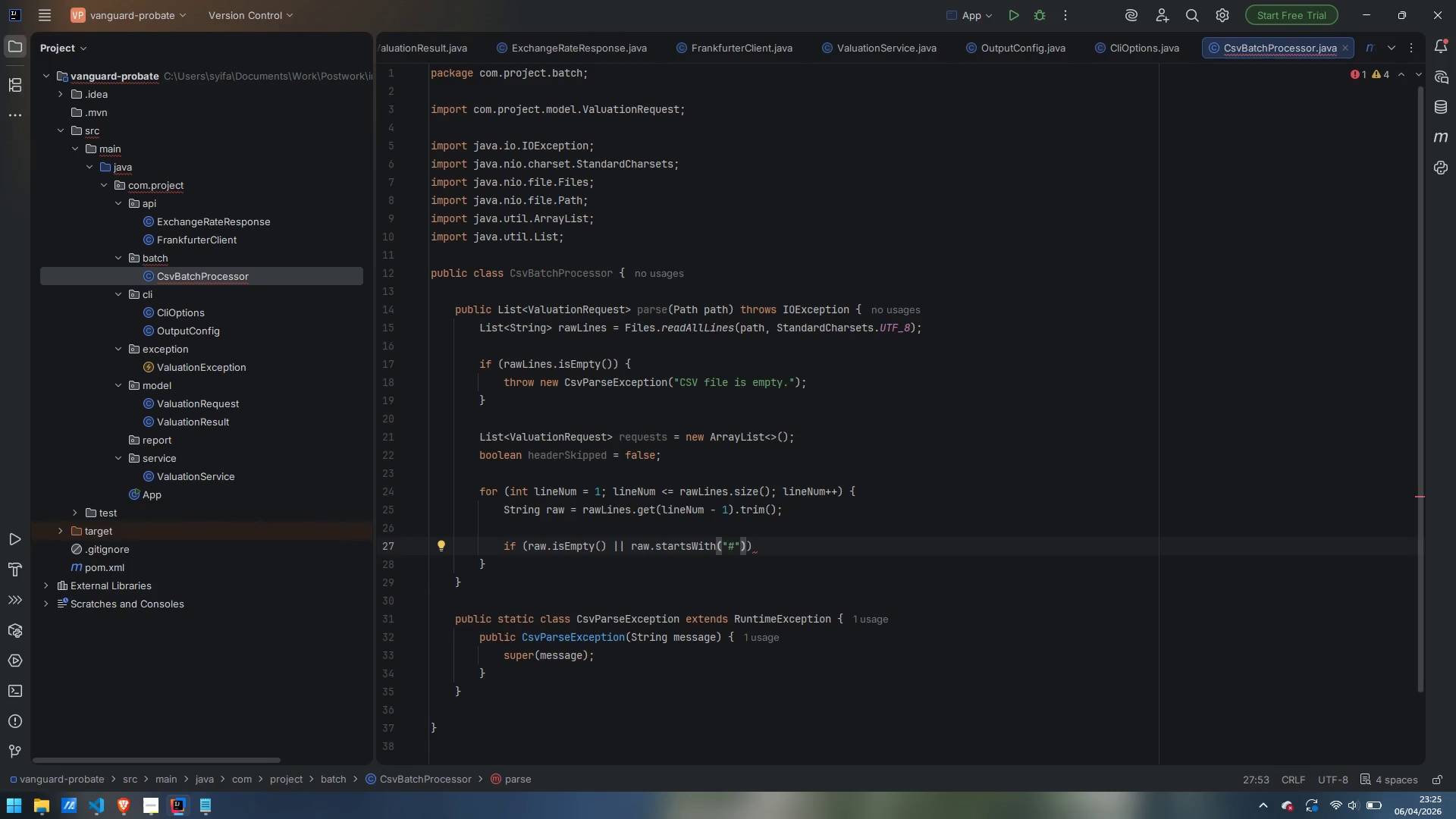 
key(ArrowRight)
 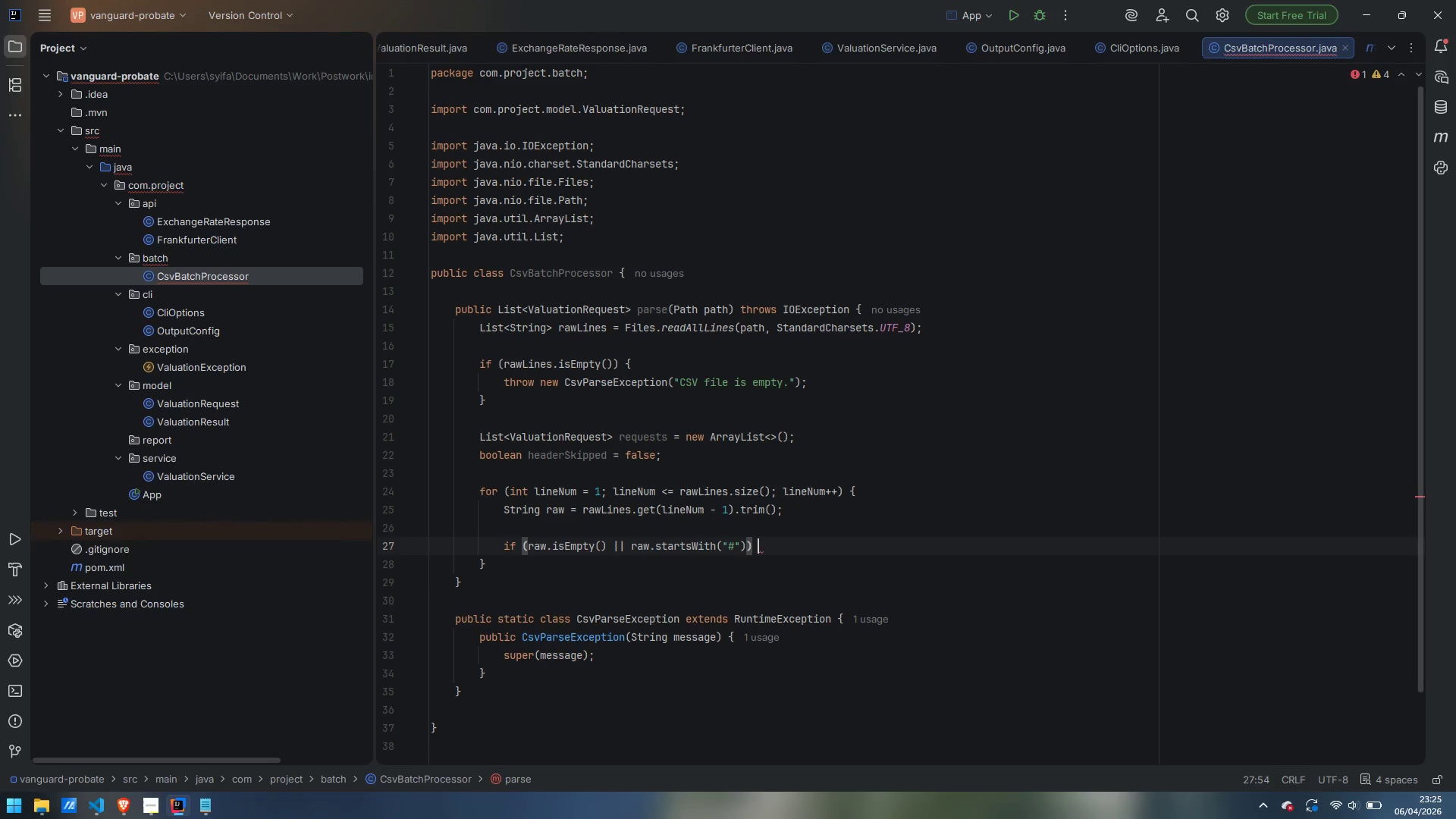 
type( continue;)
 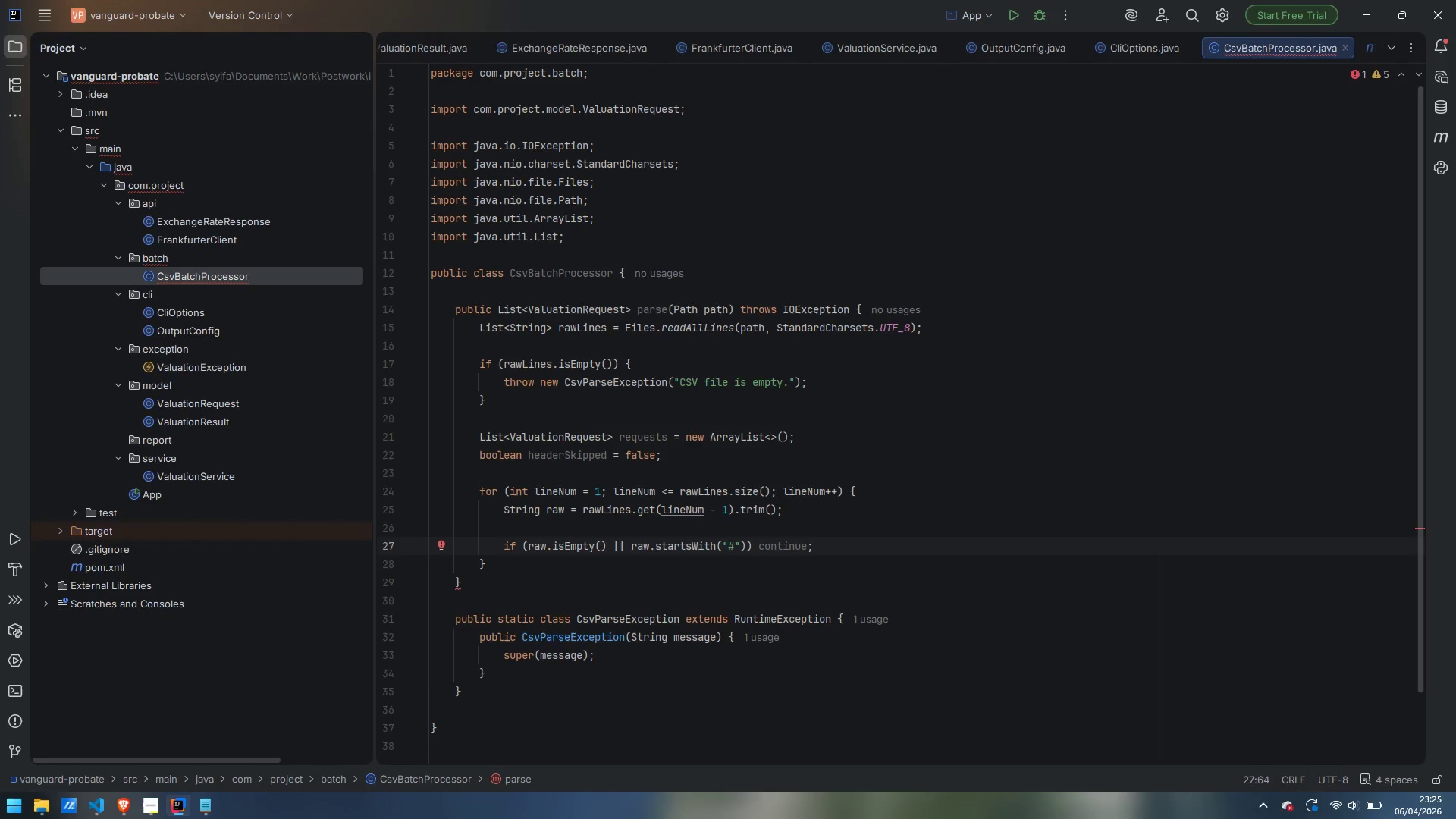 
key(Enter)
 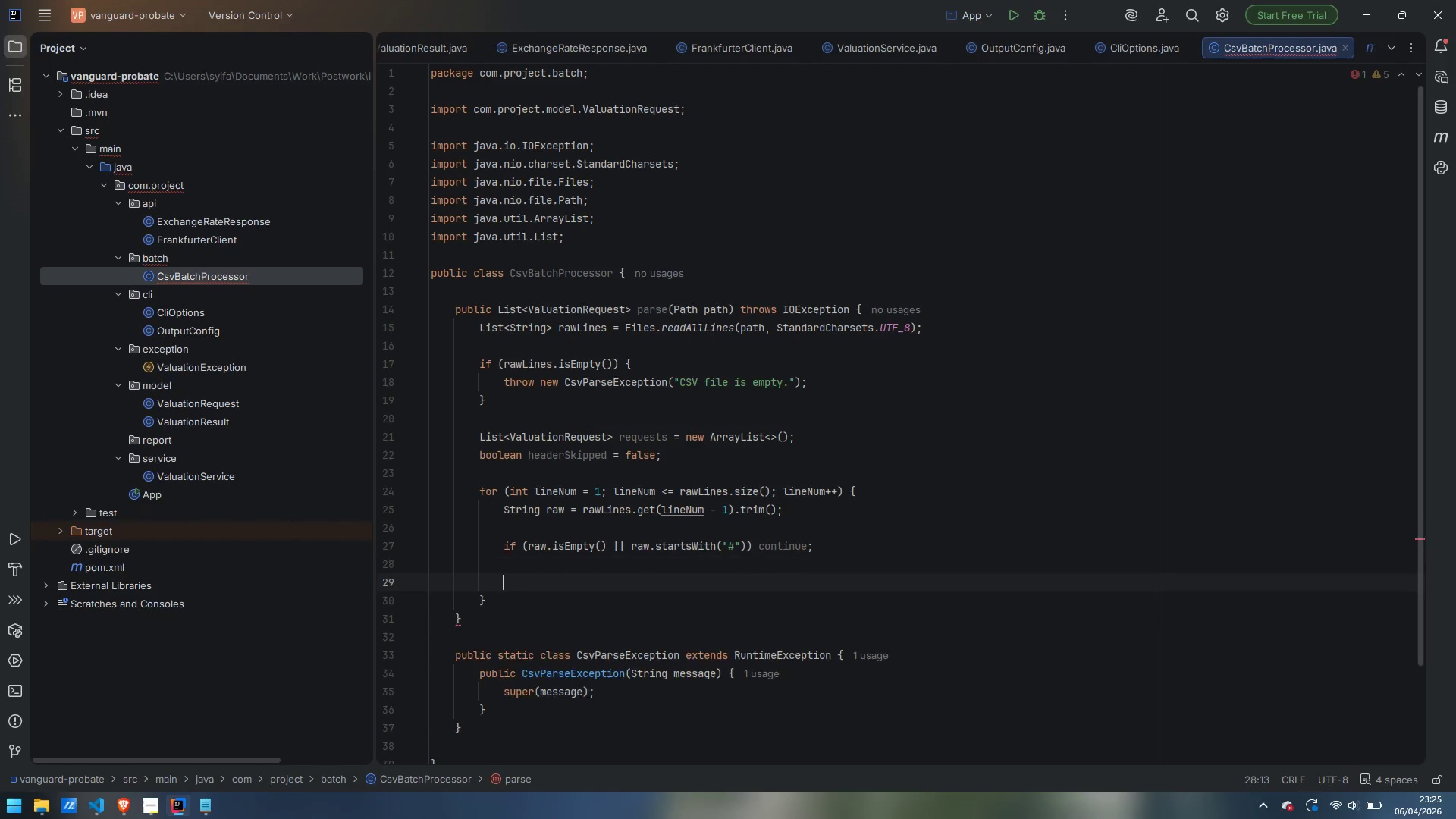 
key(Enter)
 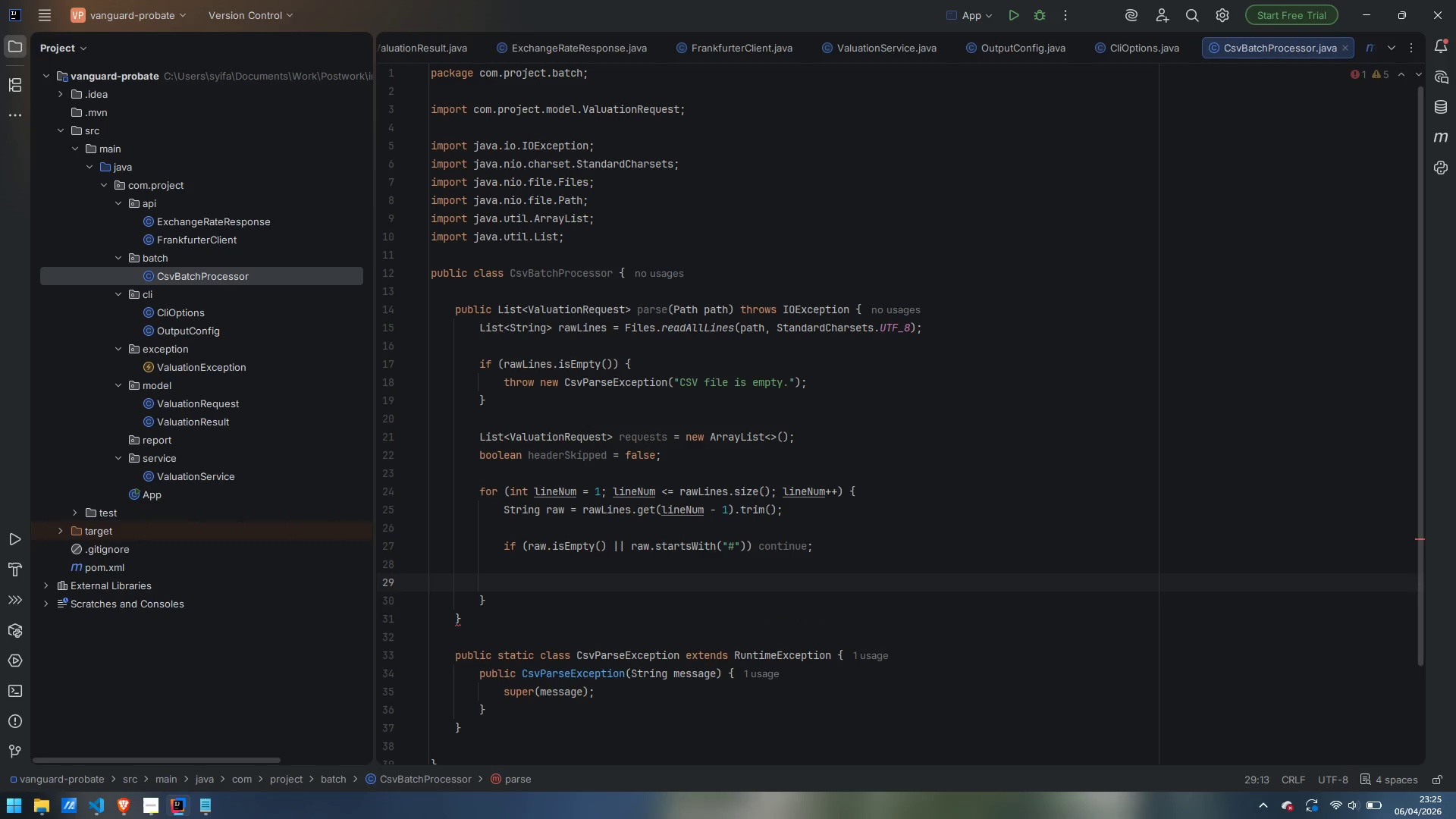 
type(if (!headerSkipped)
 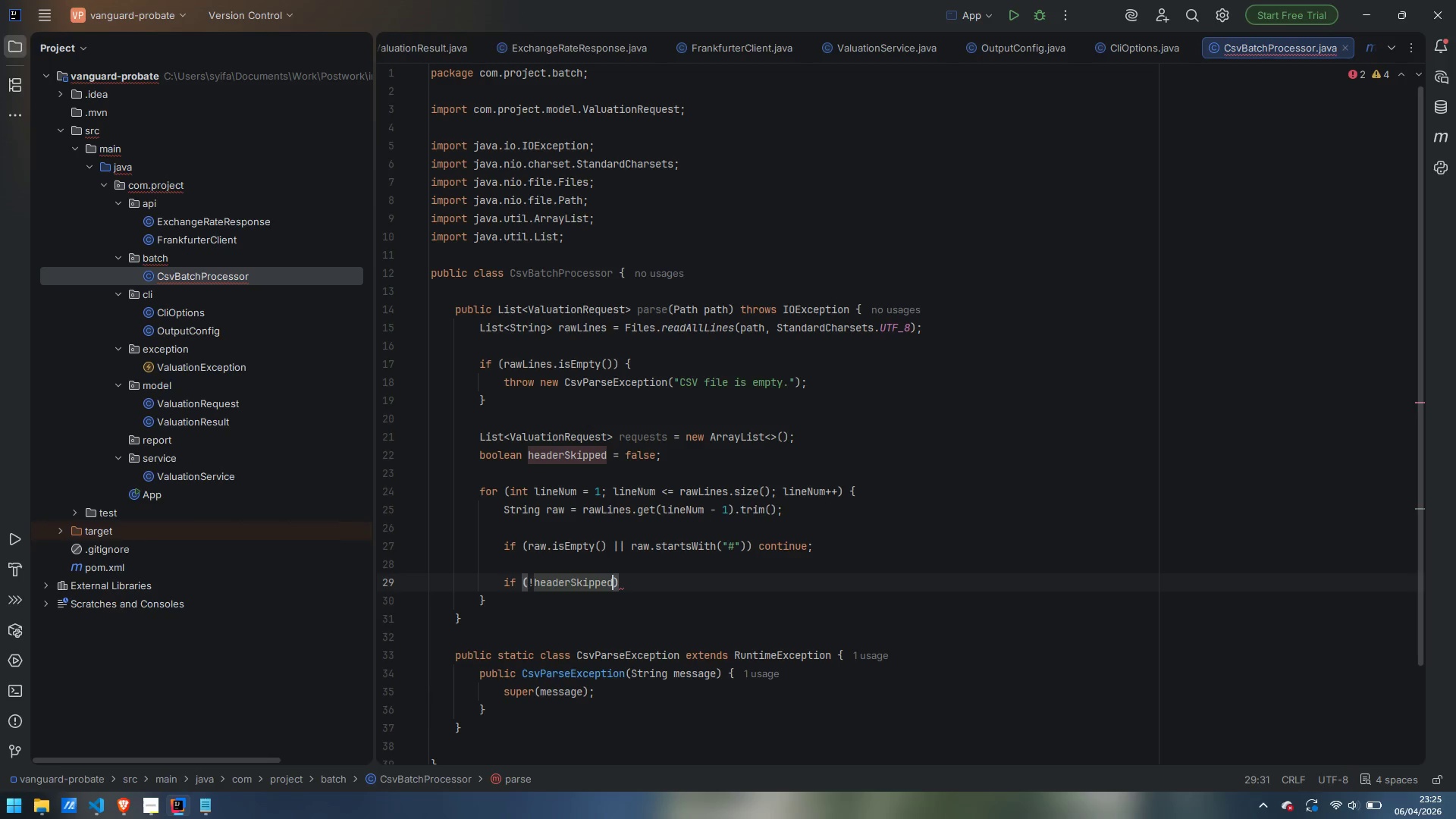 
key(ArrowRight)
 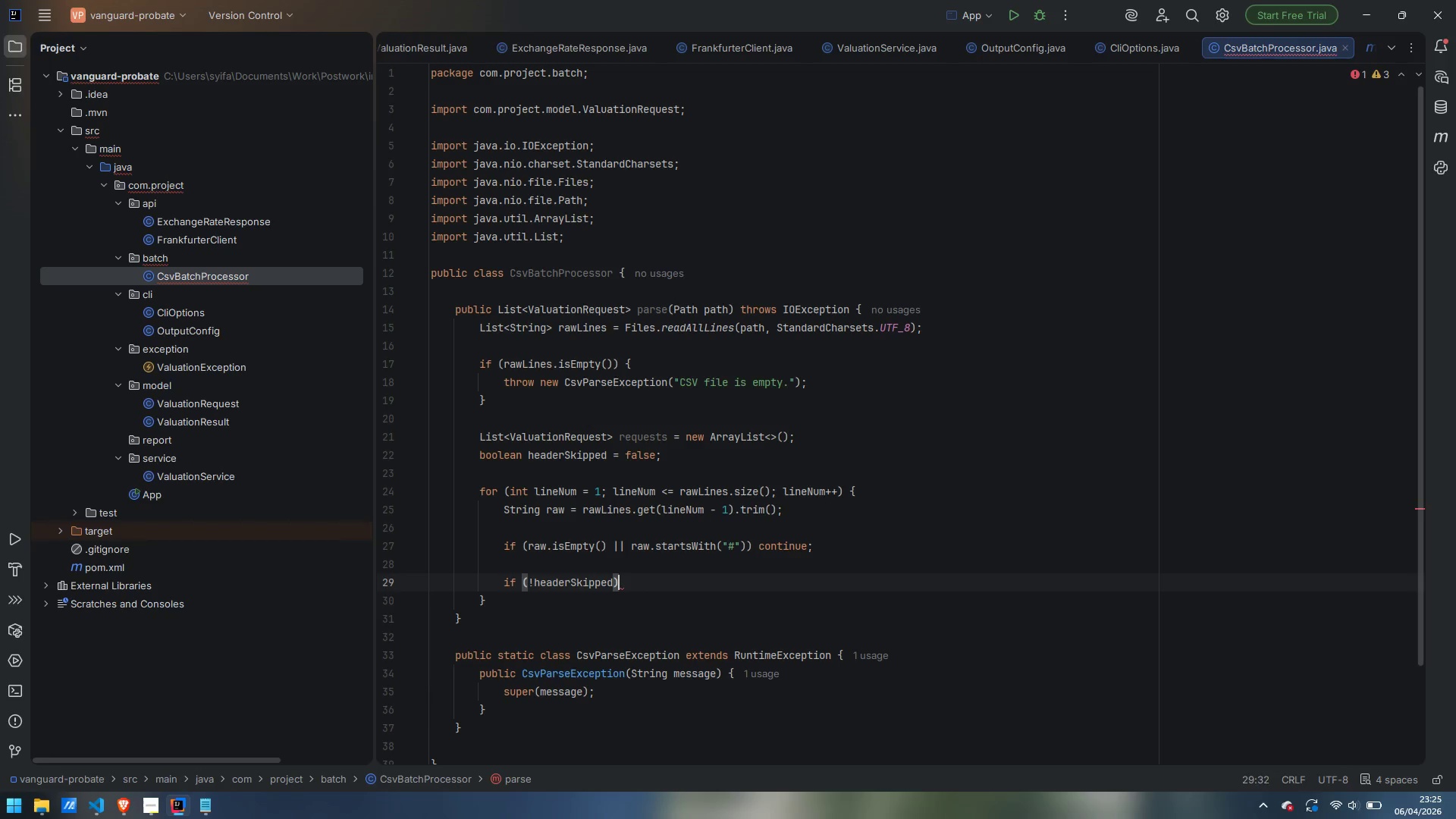 
key(Space)
 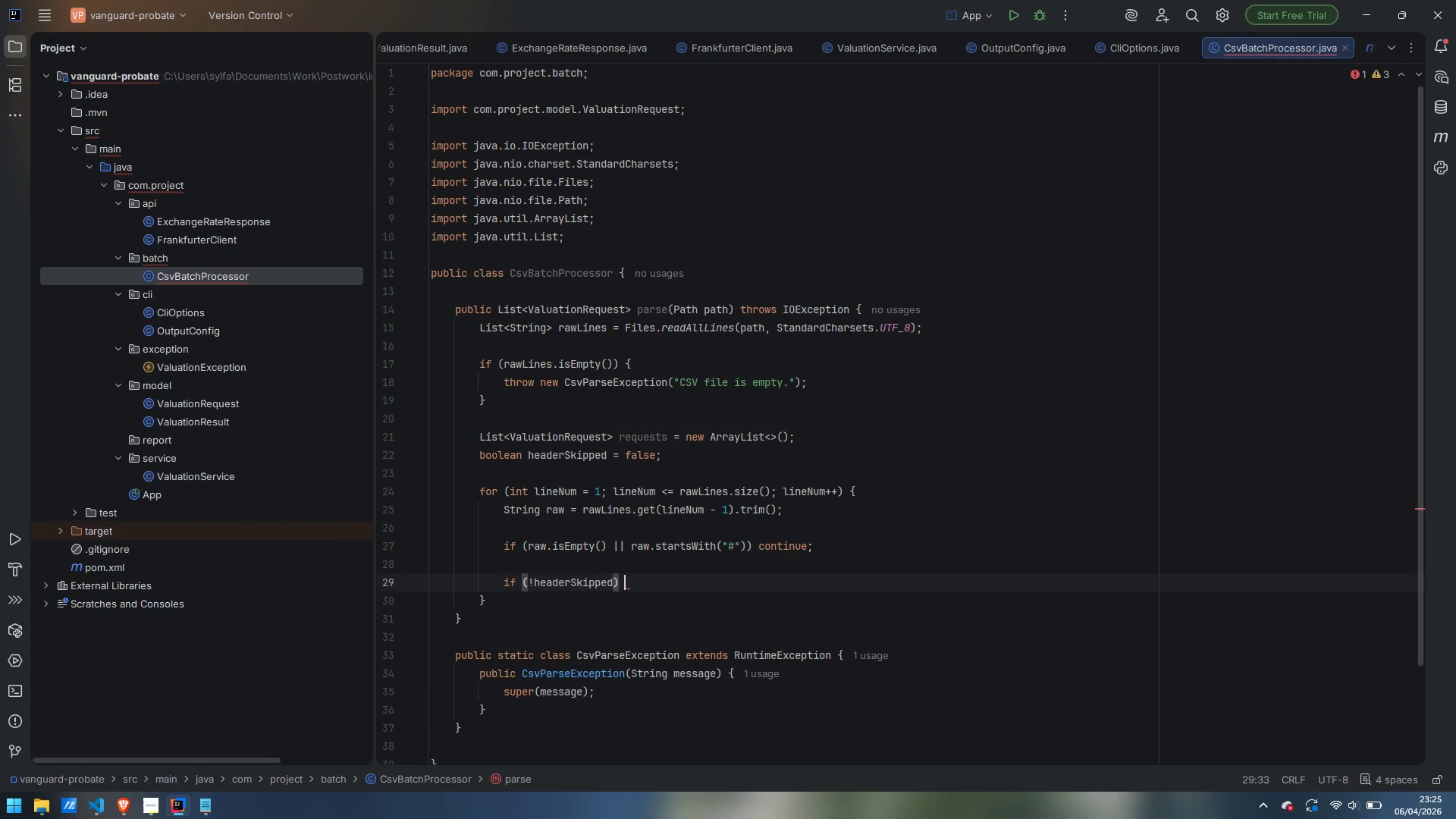 
key(Shift+BracketLeft)
 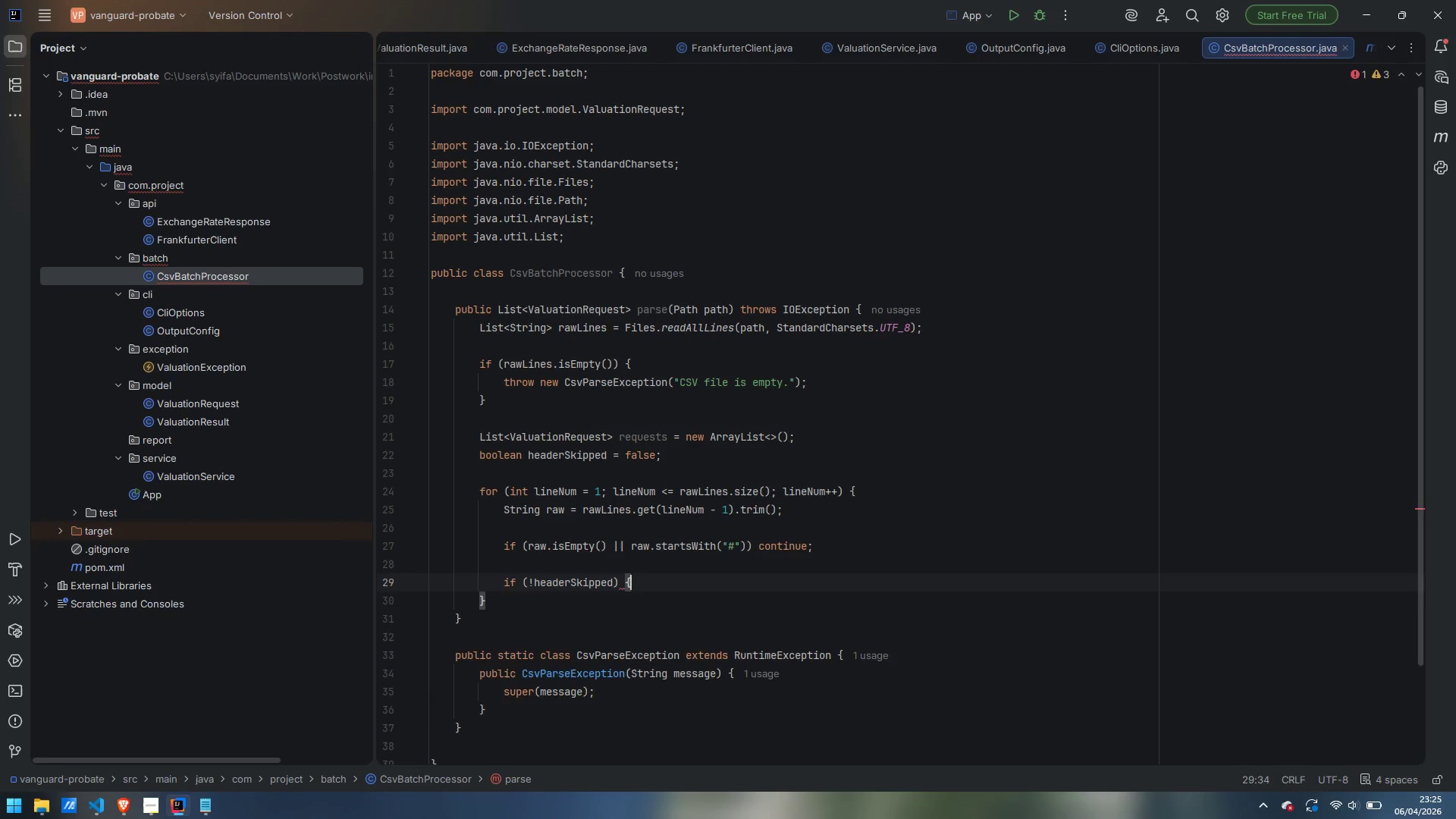 
key(Enter)
 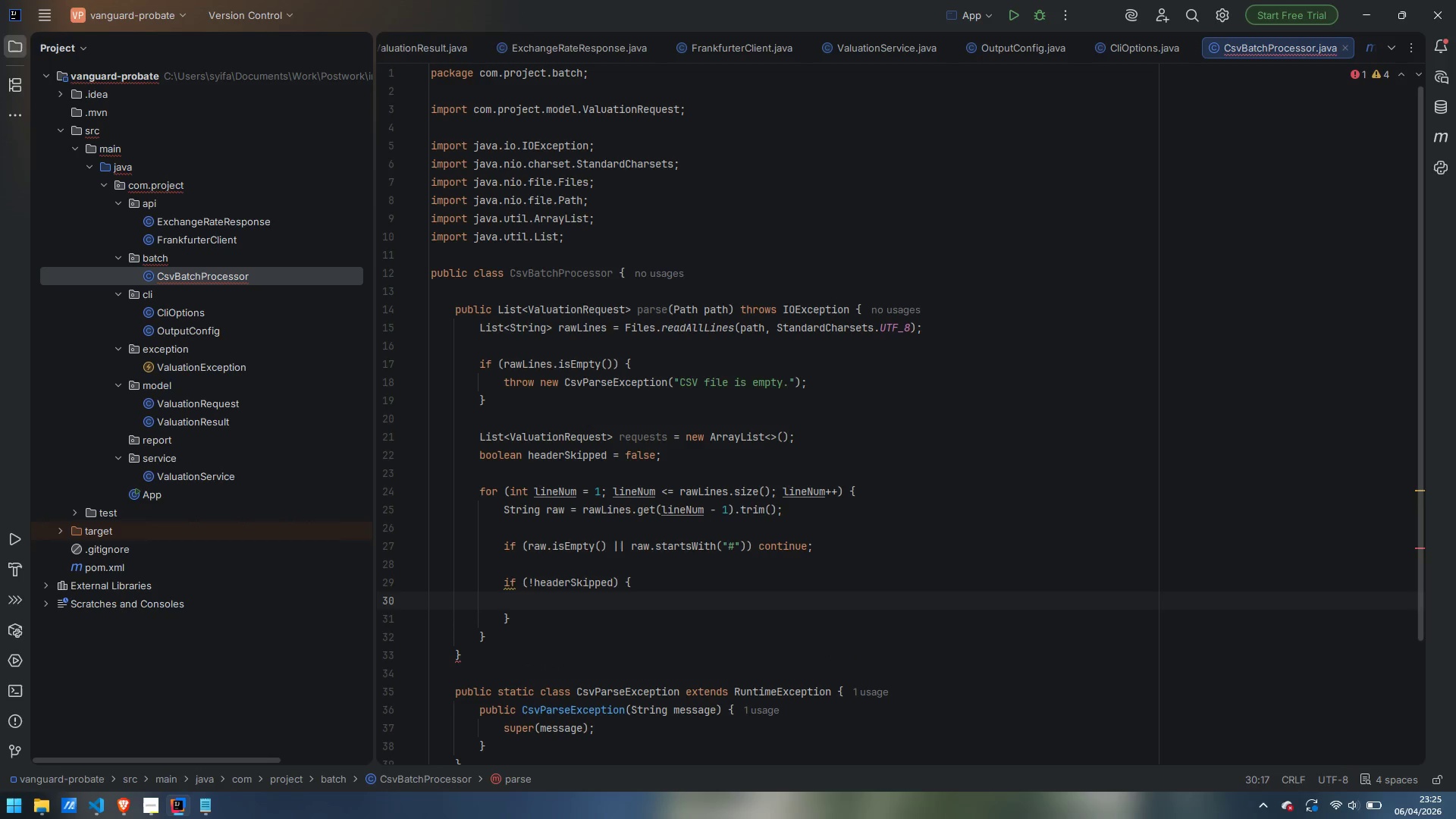 
type(headerSkipped = true;)
 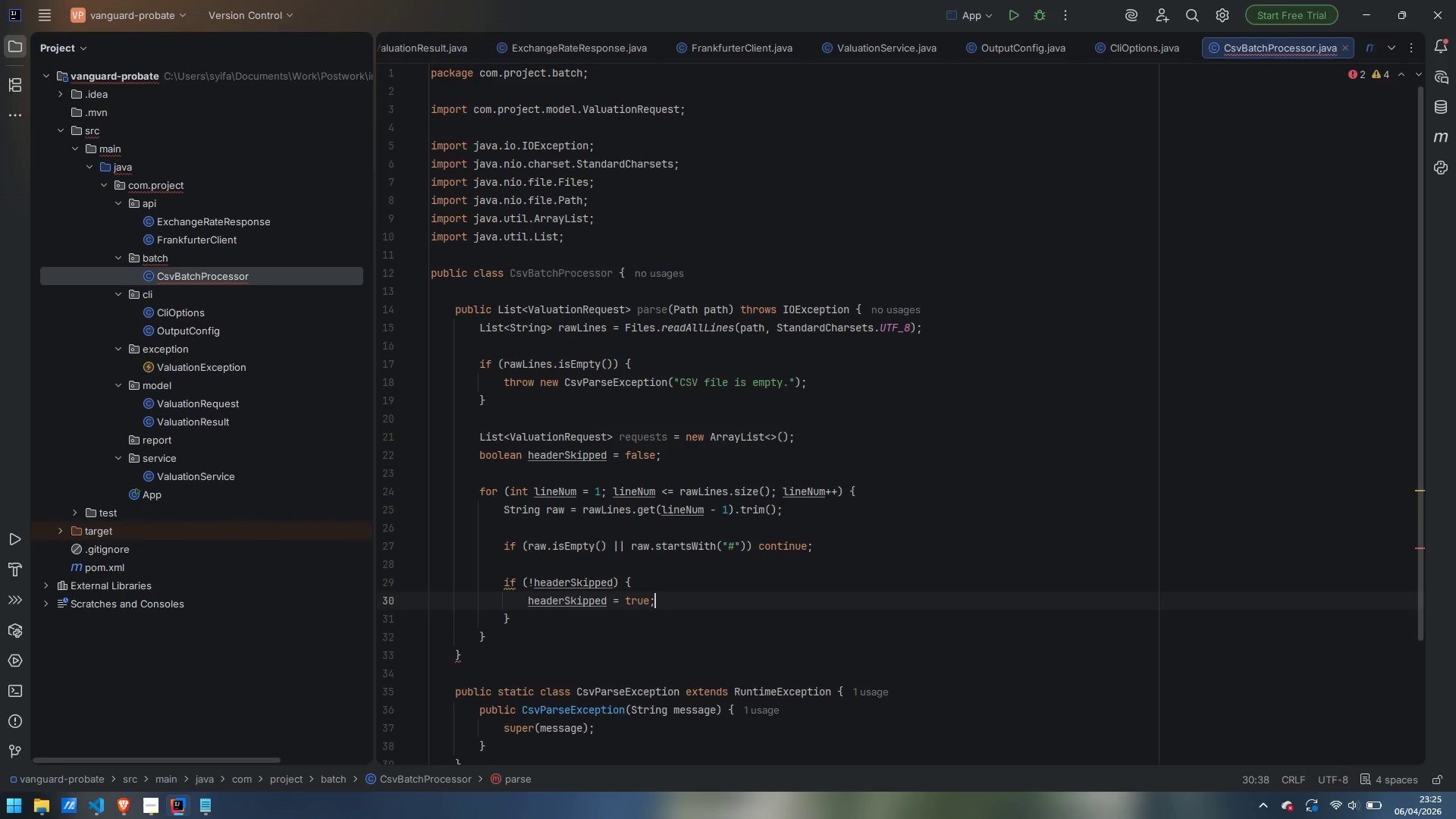 
key(Enter)
 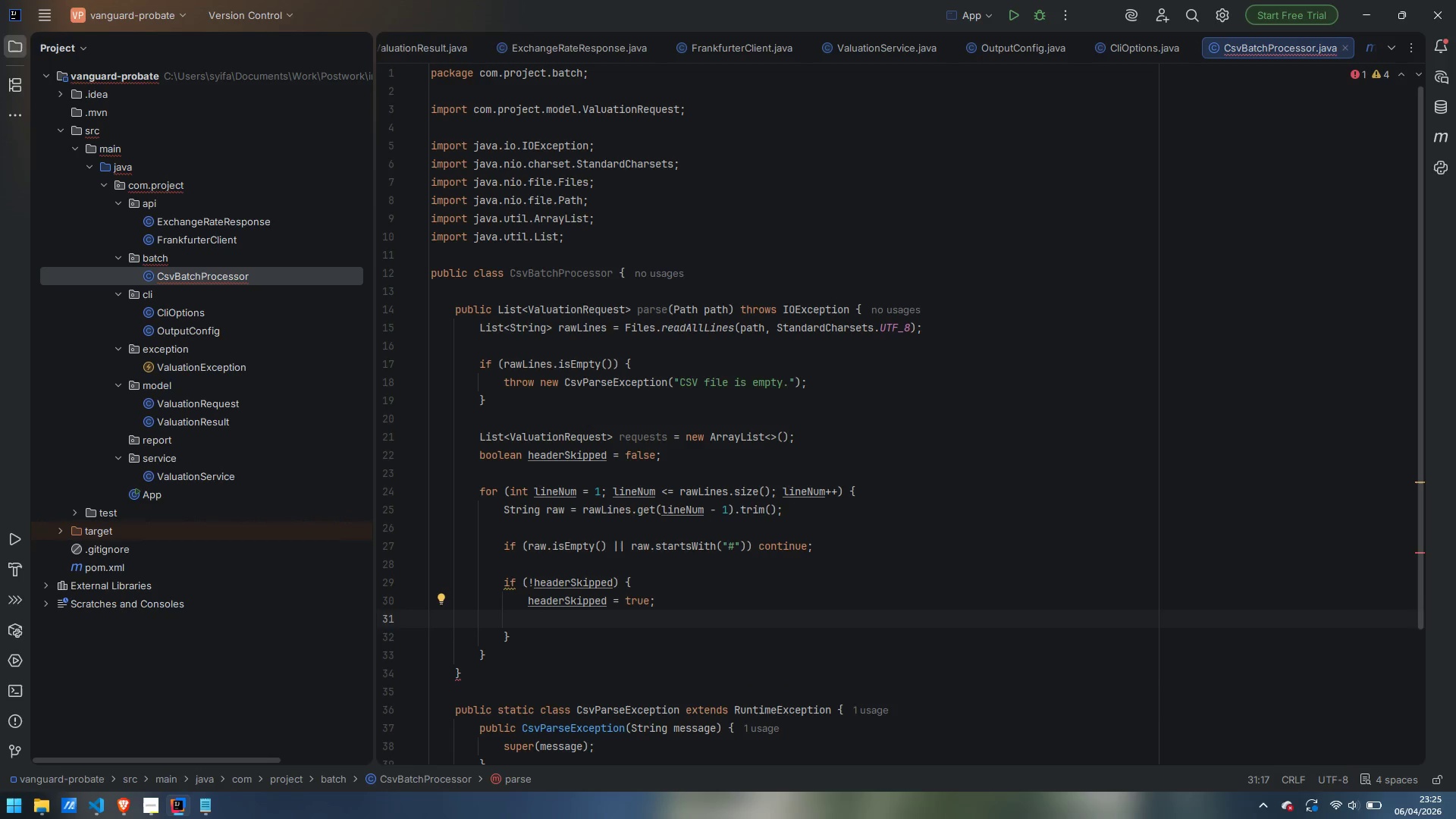 
type(continue;)
 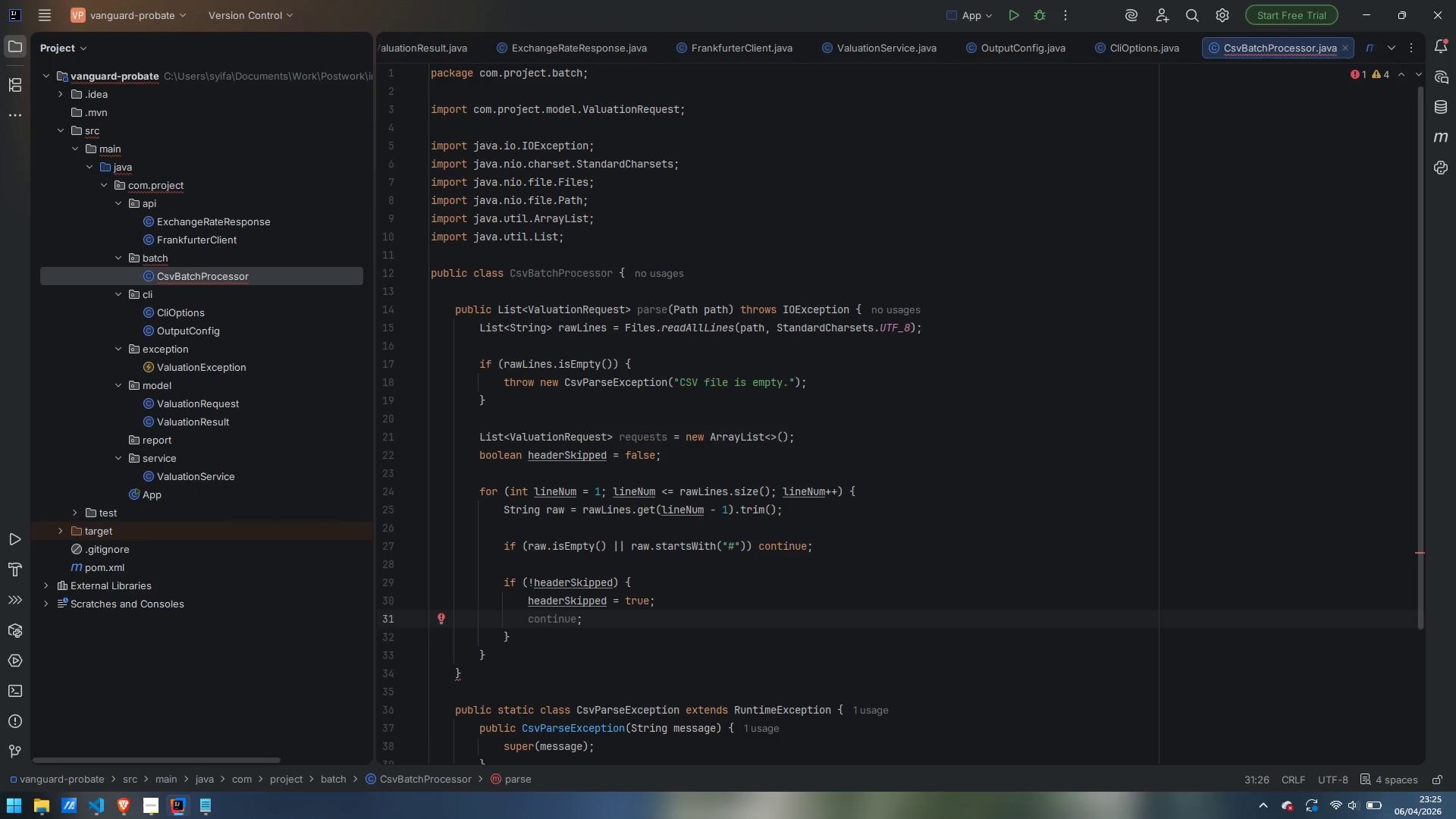 
key(ArrowDown)
 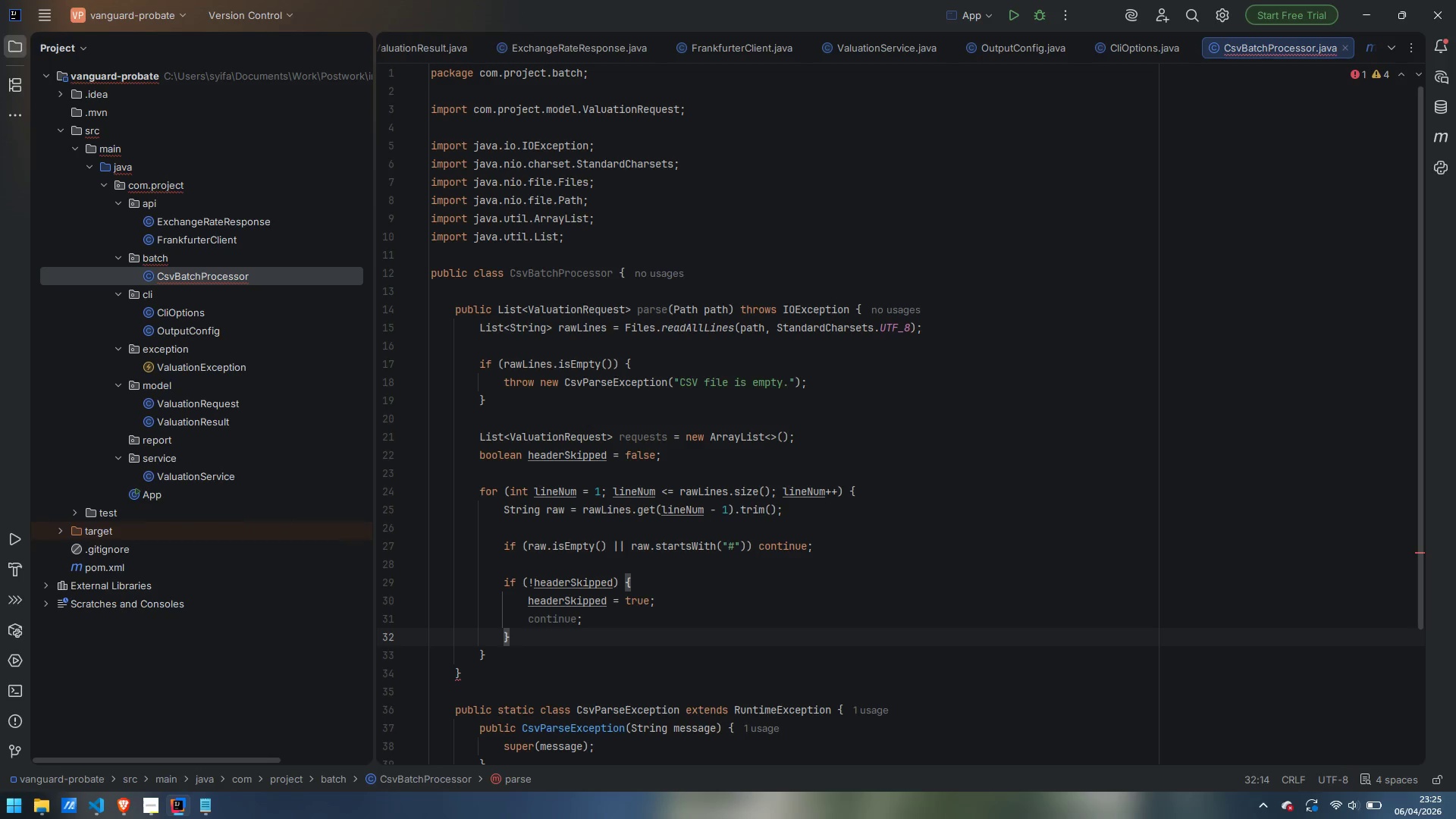 
key(Enter)
 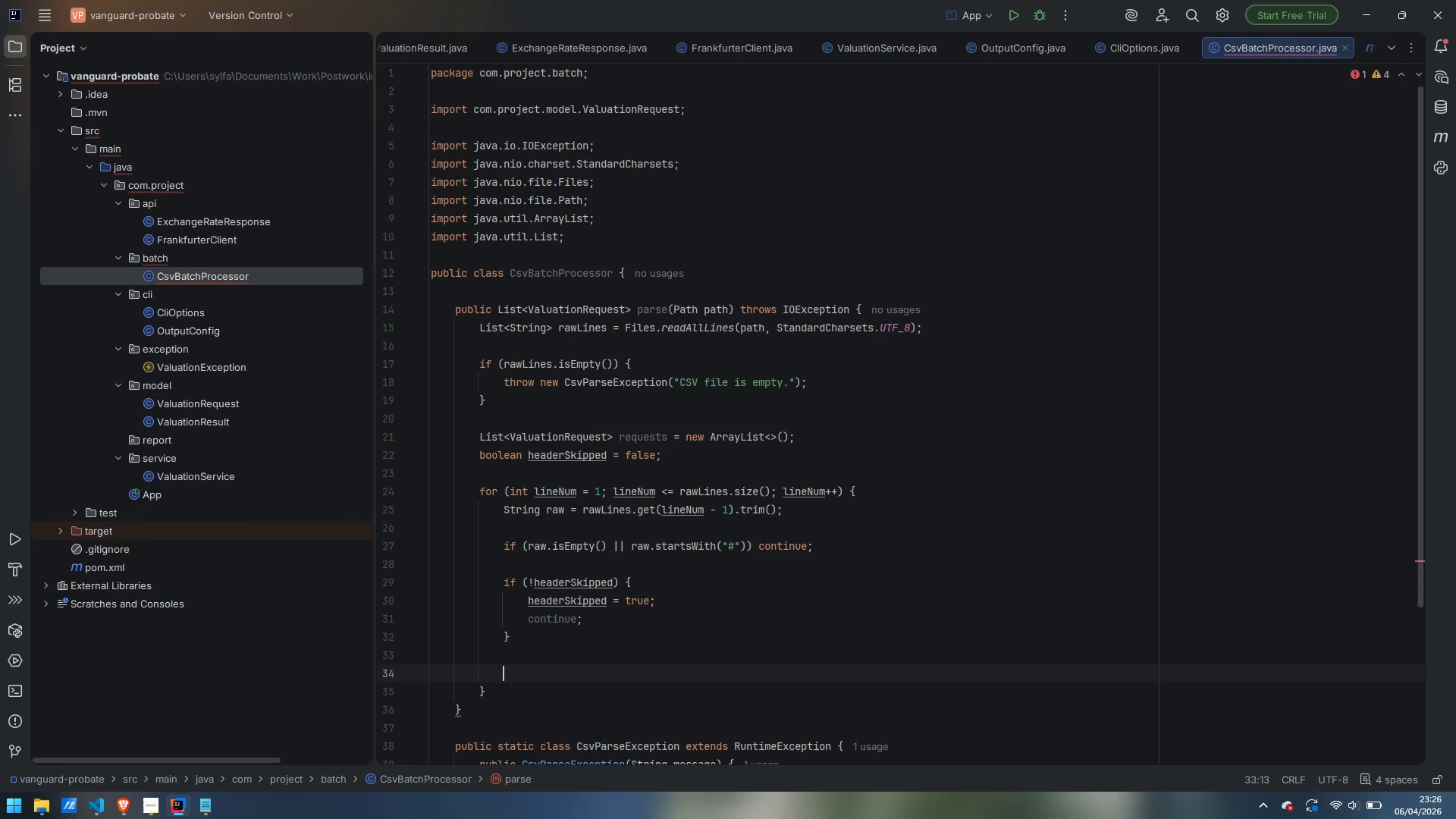 
key(Enter)
 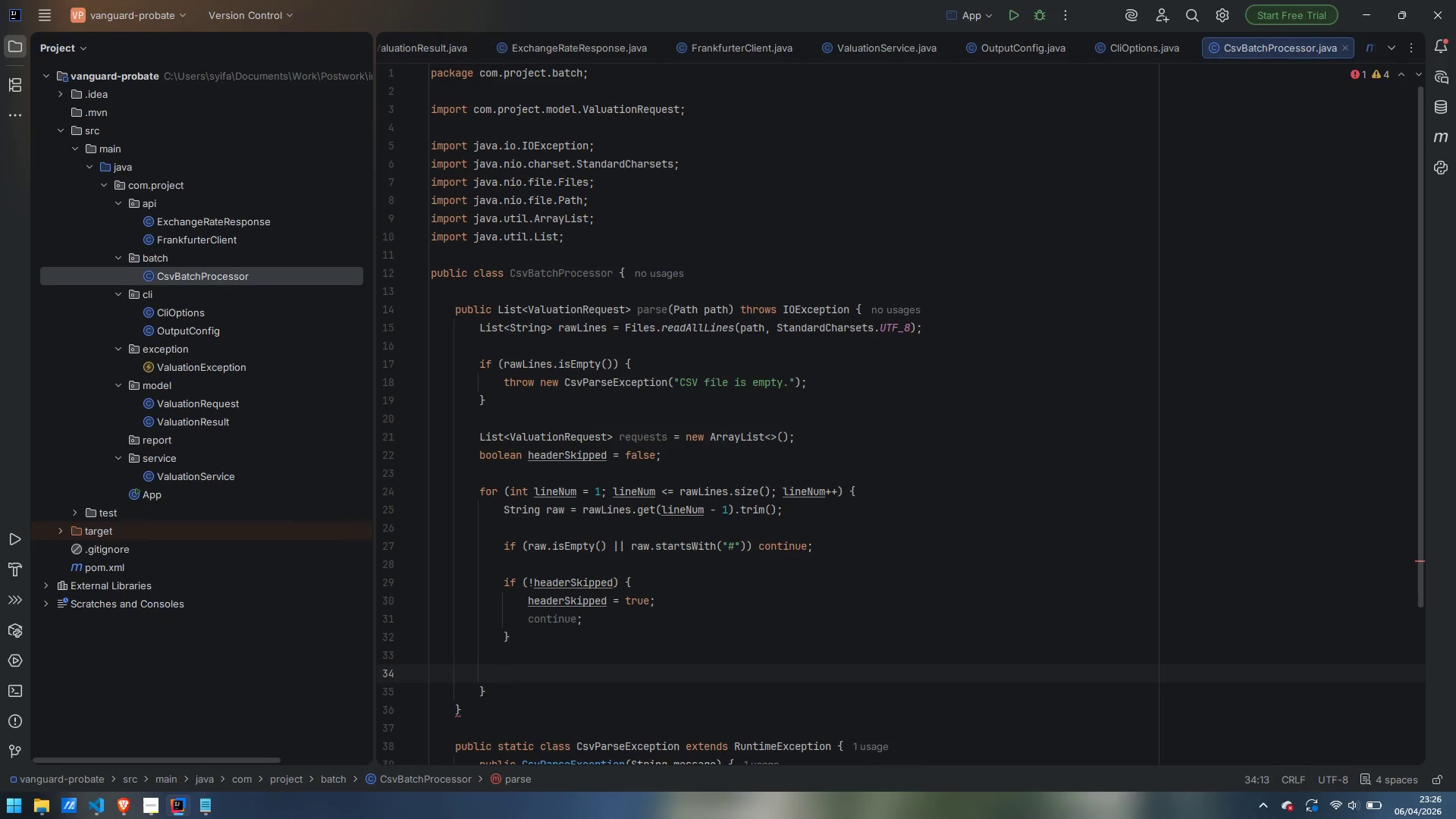 
type(List<String)
 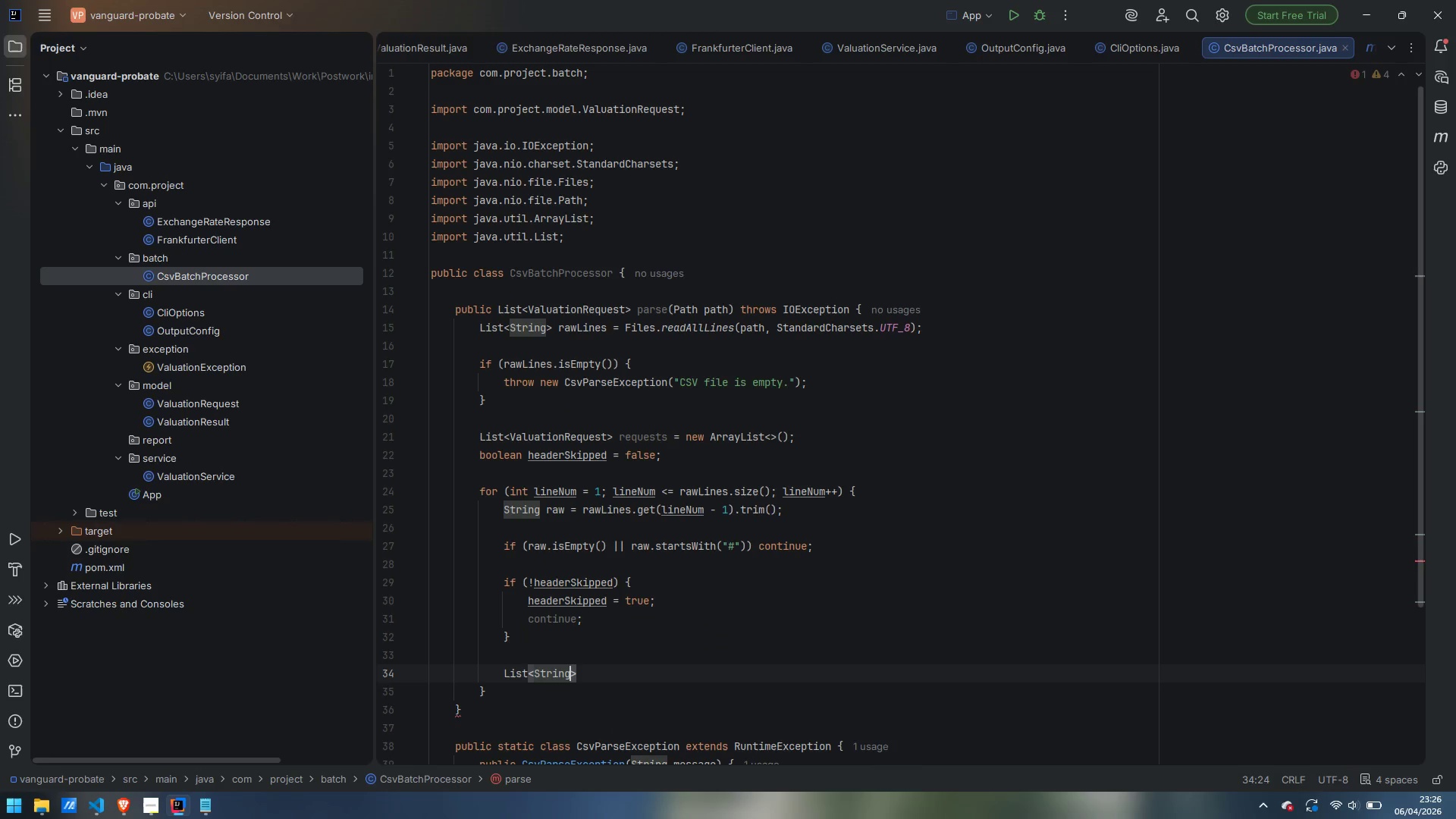 
 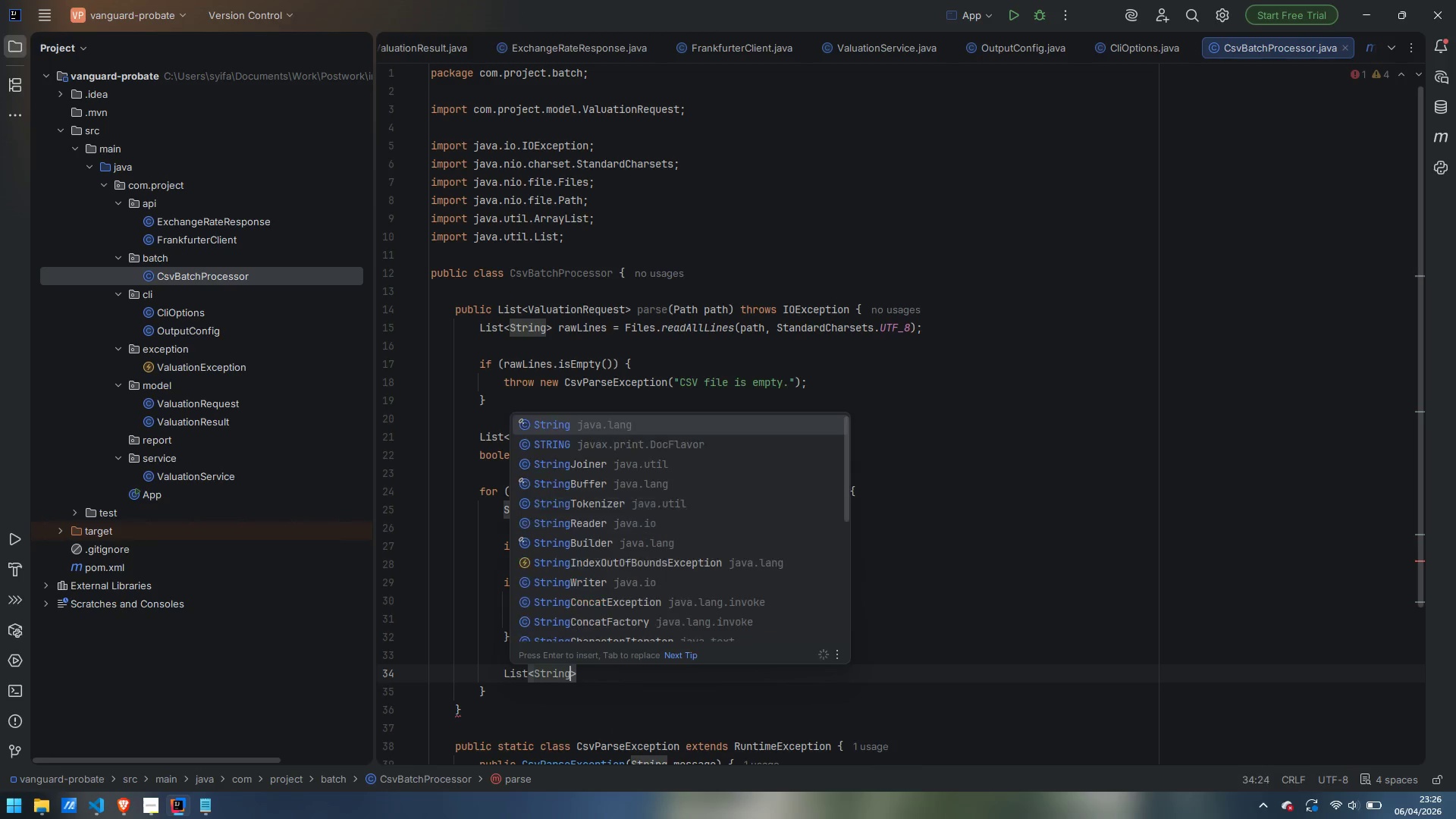 
key(Enter)
 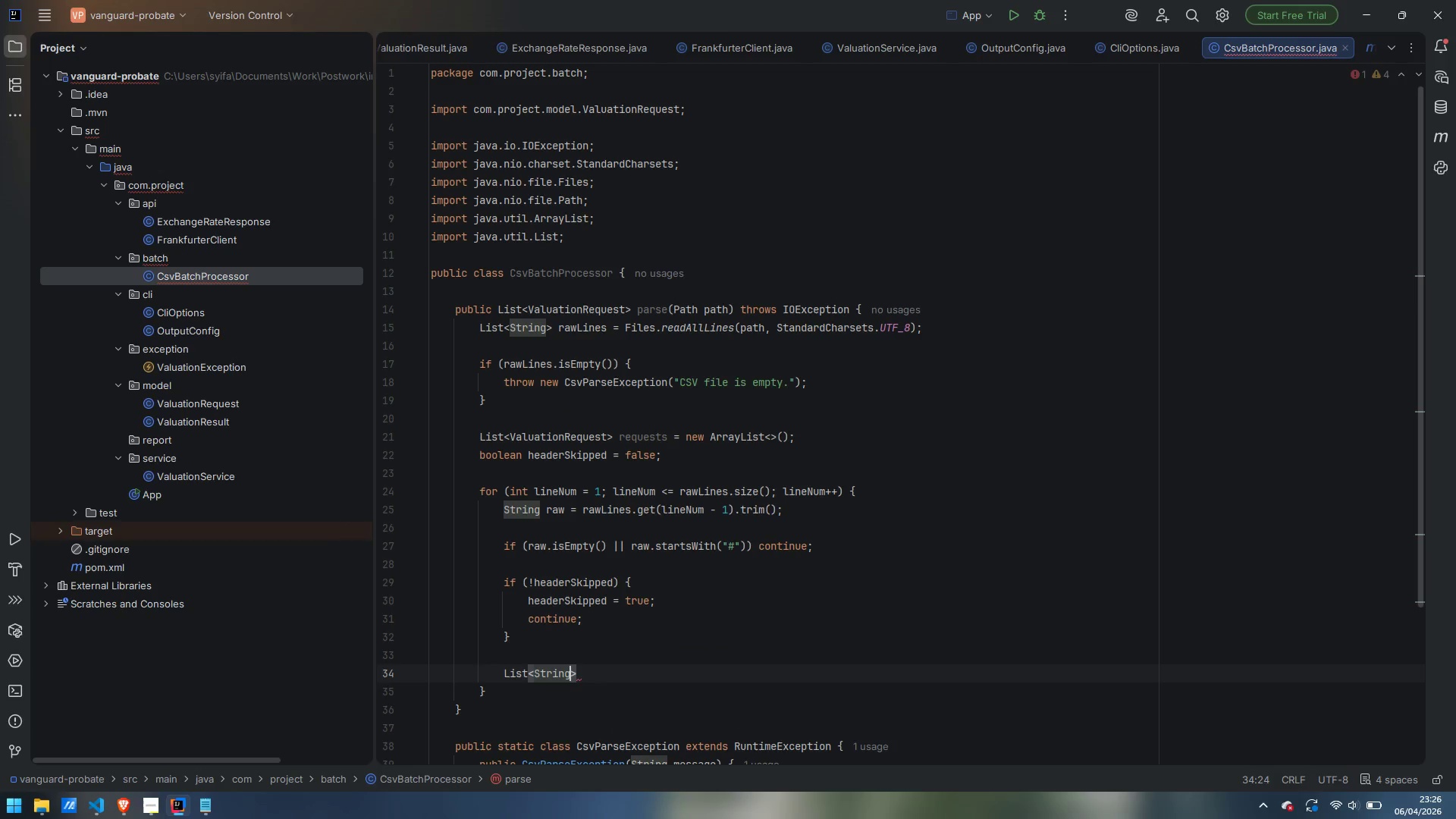 
key(ArrowRight)
 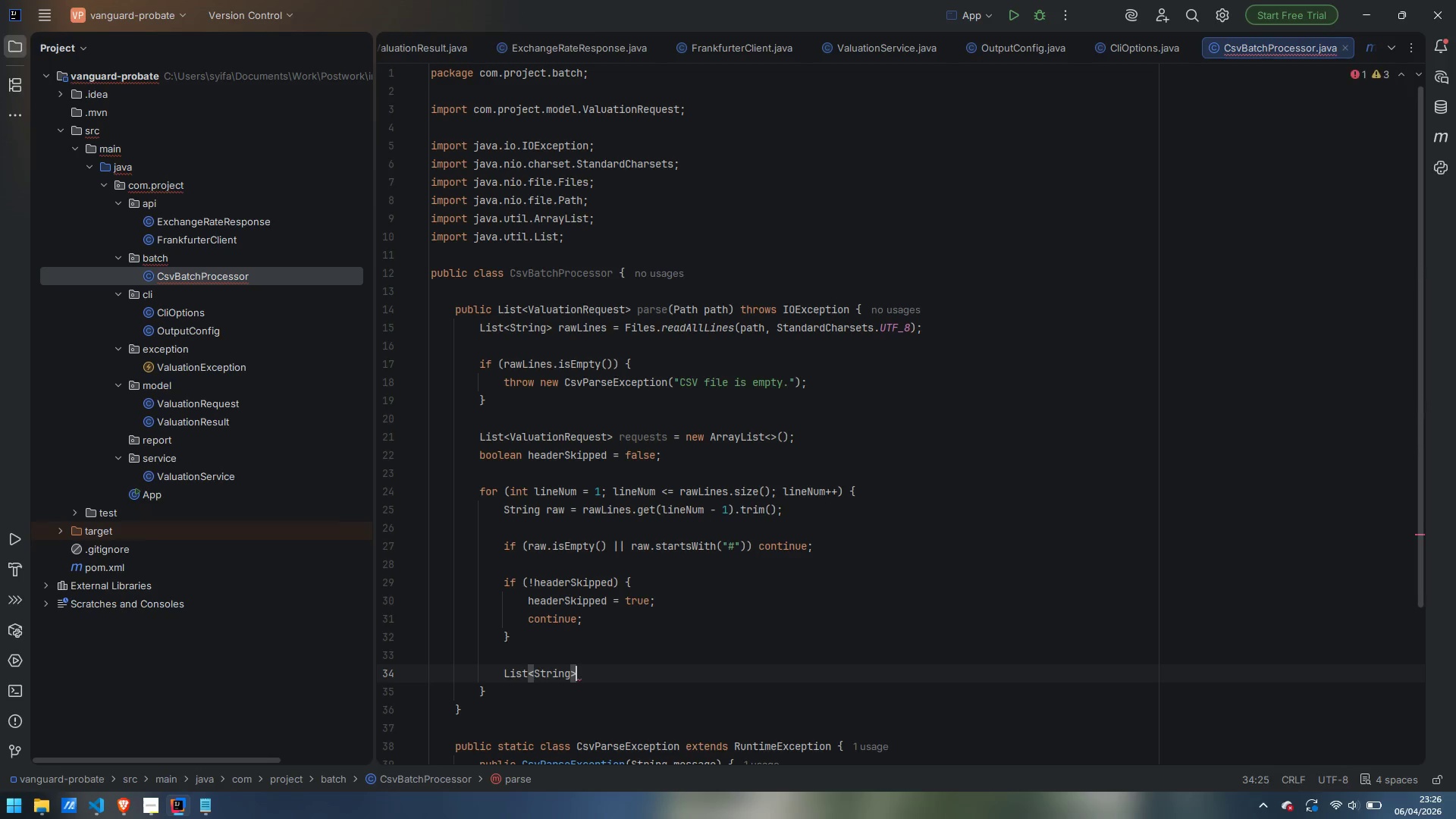 
type( s)
key(Backspace)
type(fields = split)
 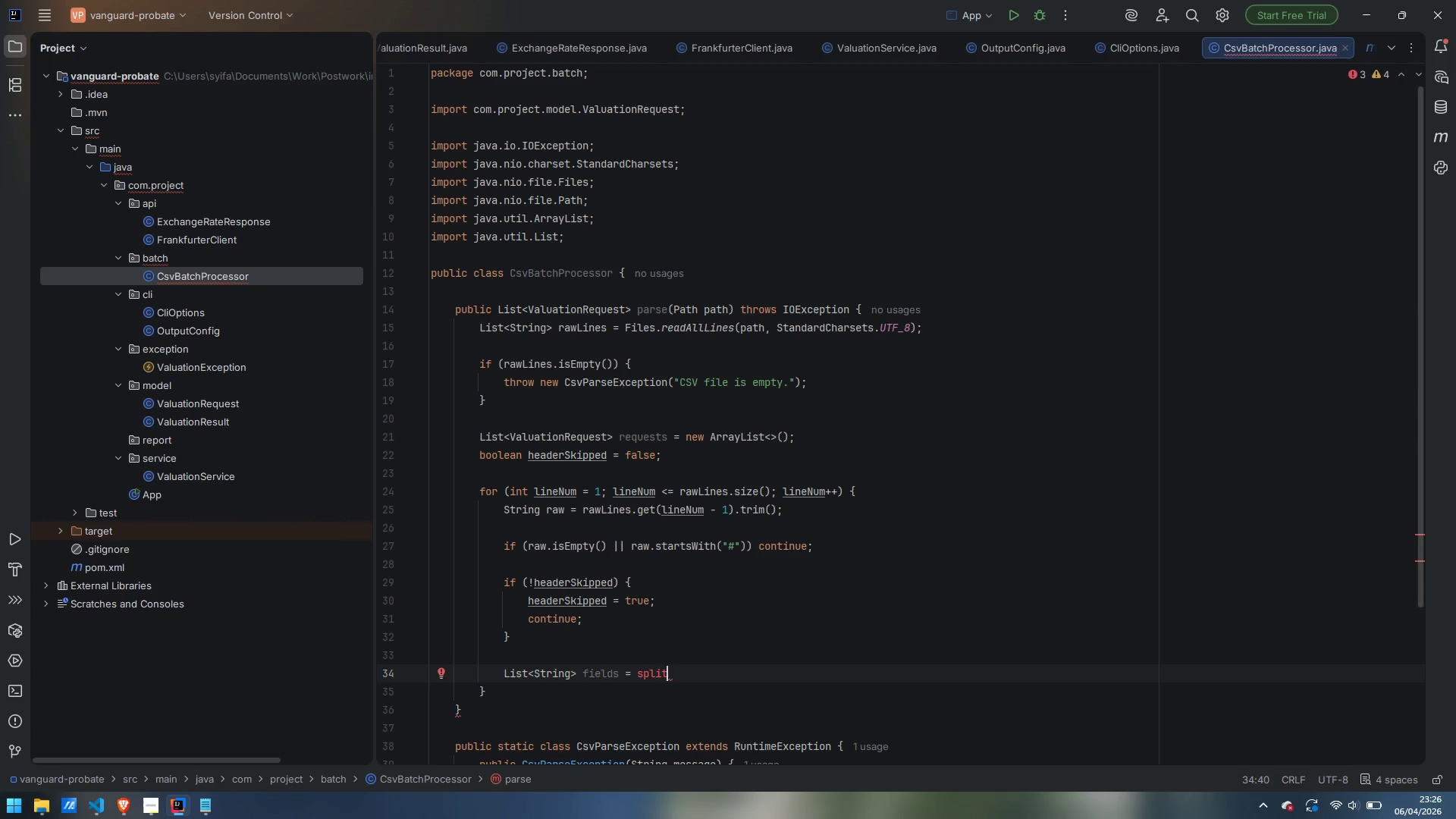 
key(Control+ControlLeft)
 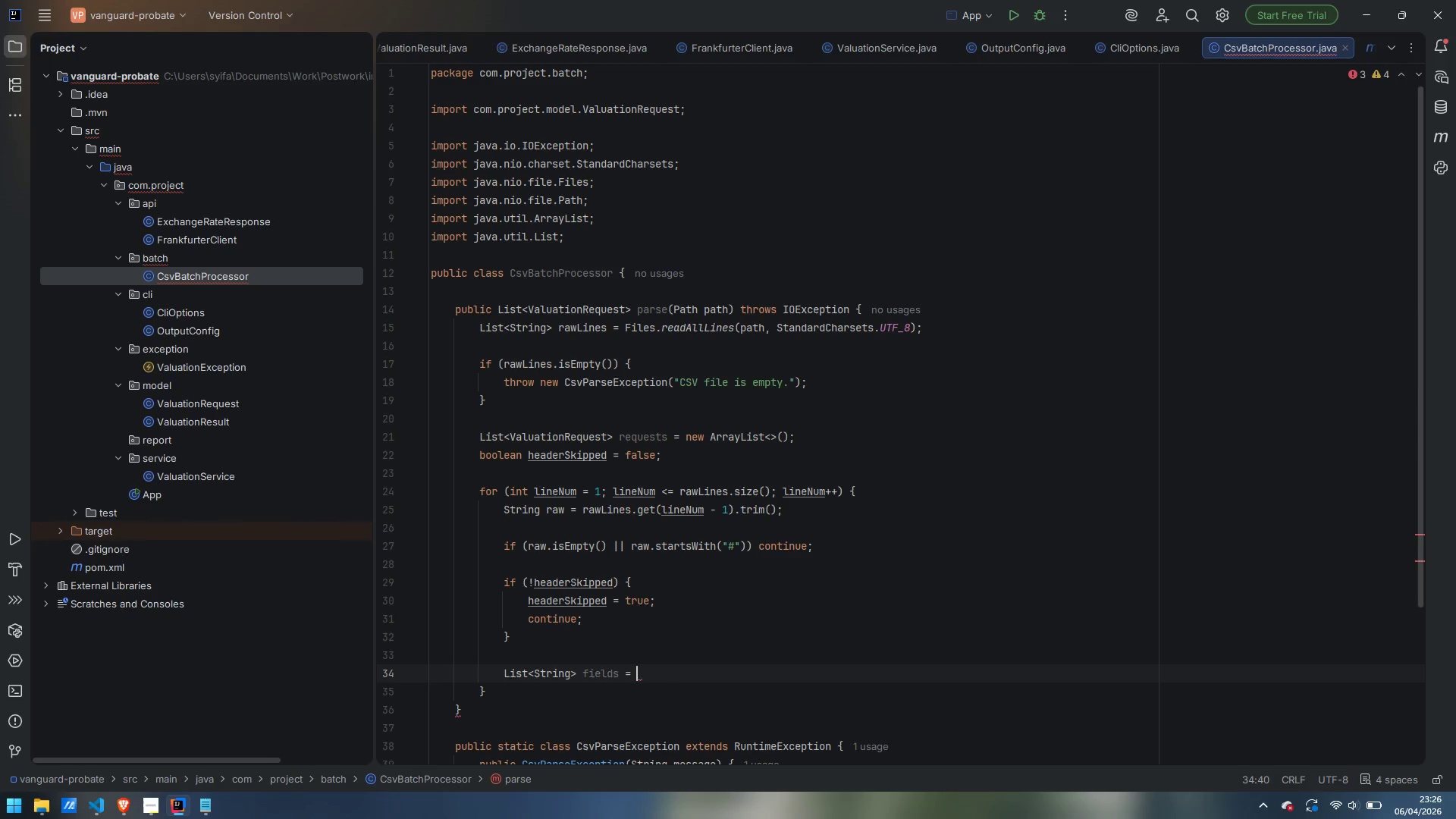 
key(Control+Backspace)
 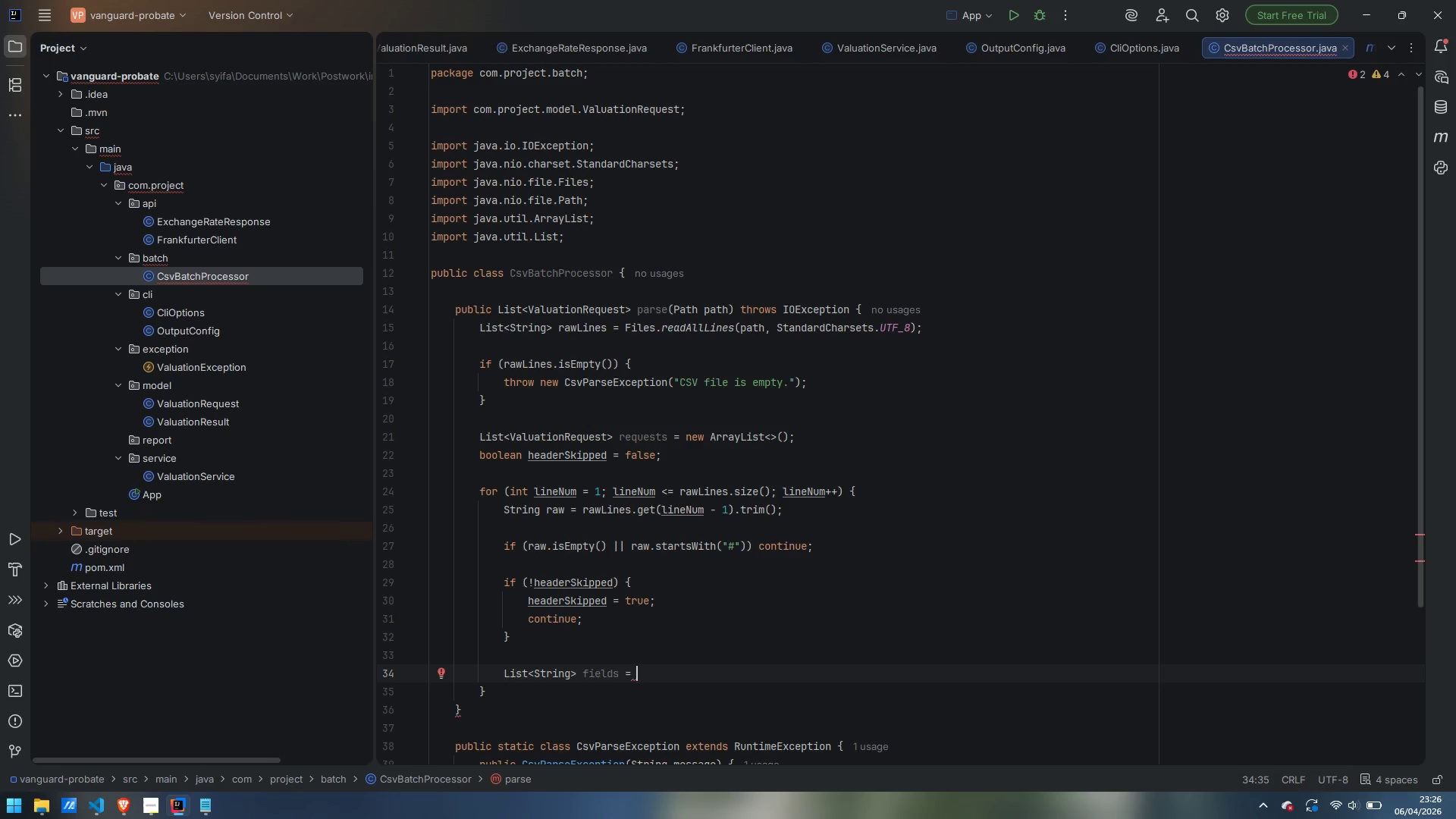 
wait(7.69)
 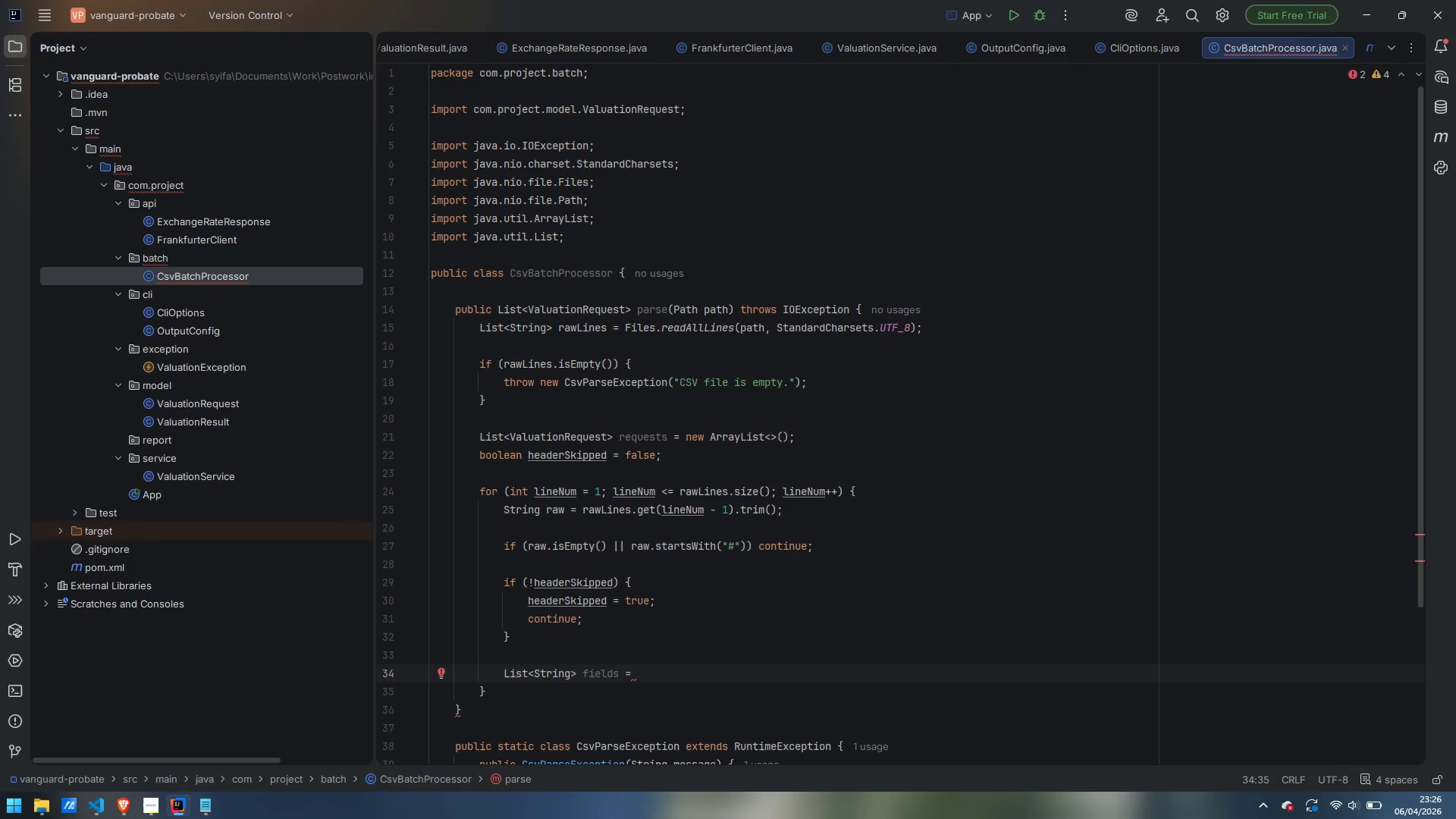 
left_click([490, 708])
 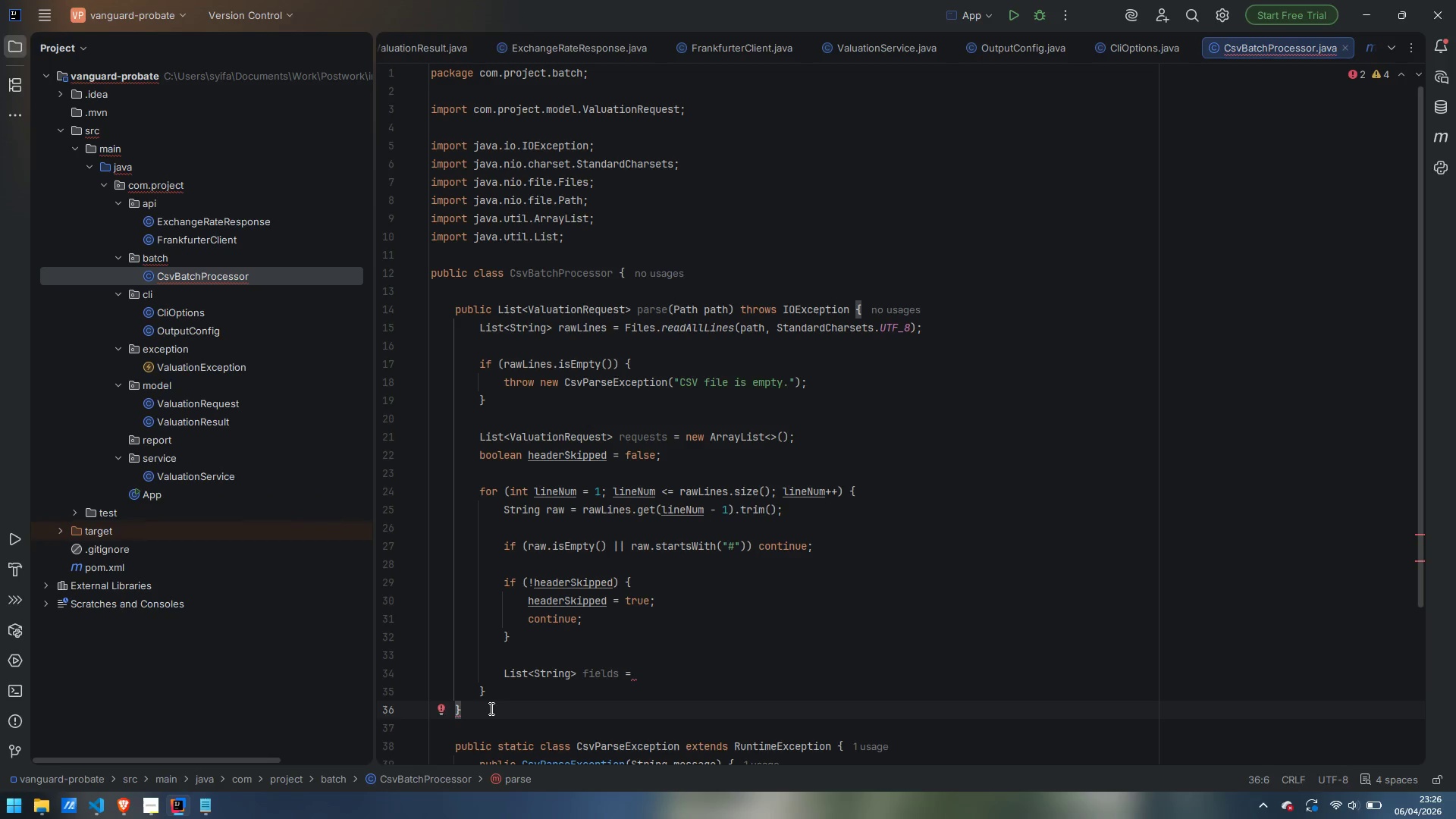 
key(Enter)
 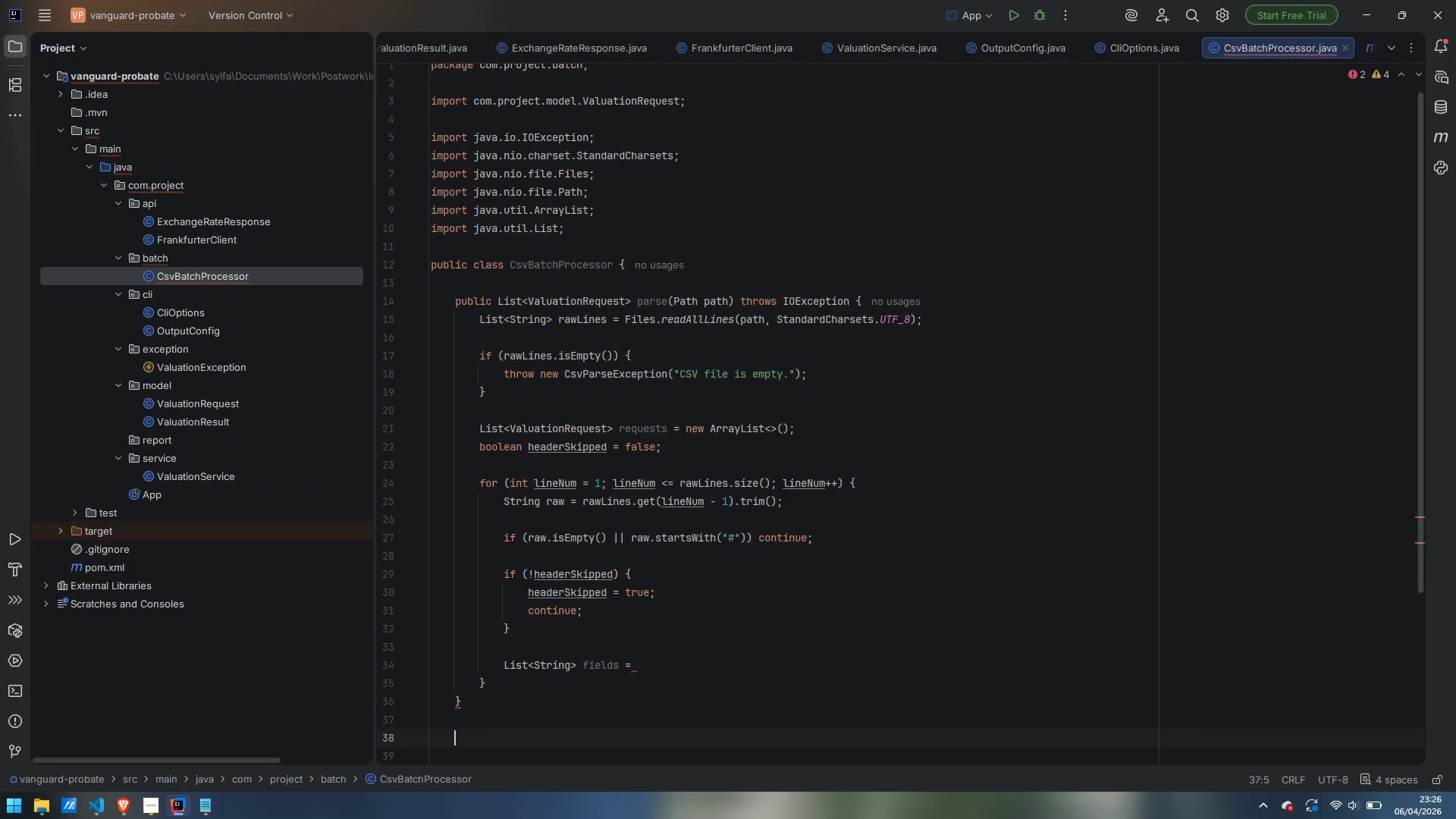 
key(Enter)
 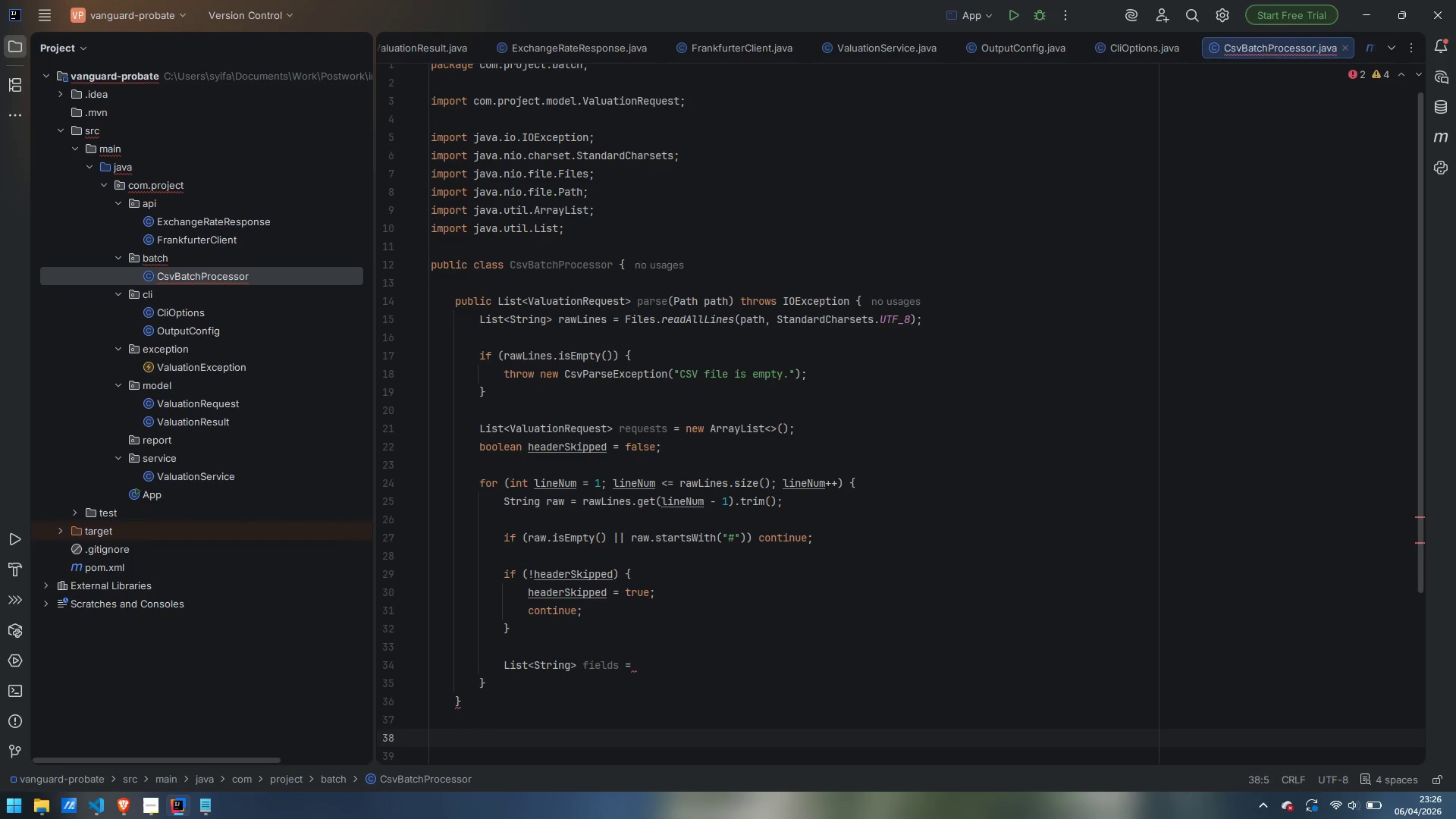 
wait(9.95)
 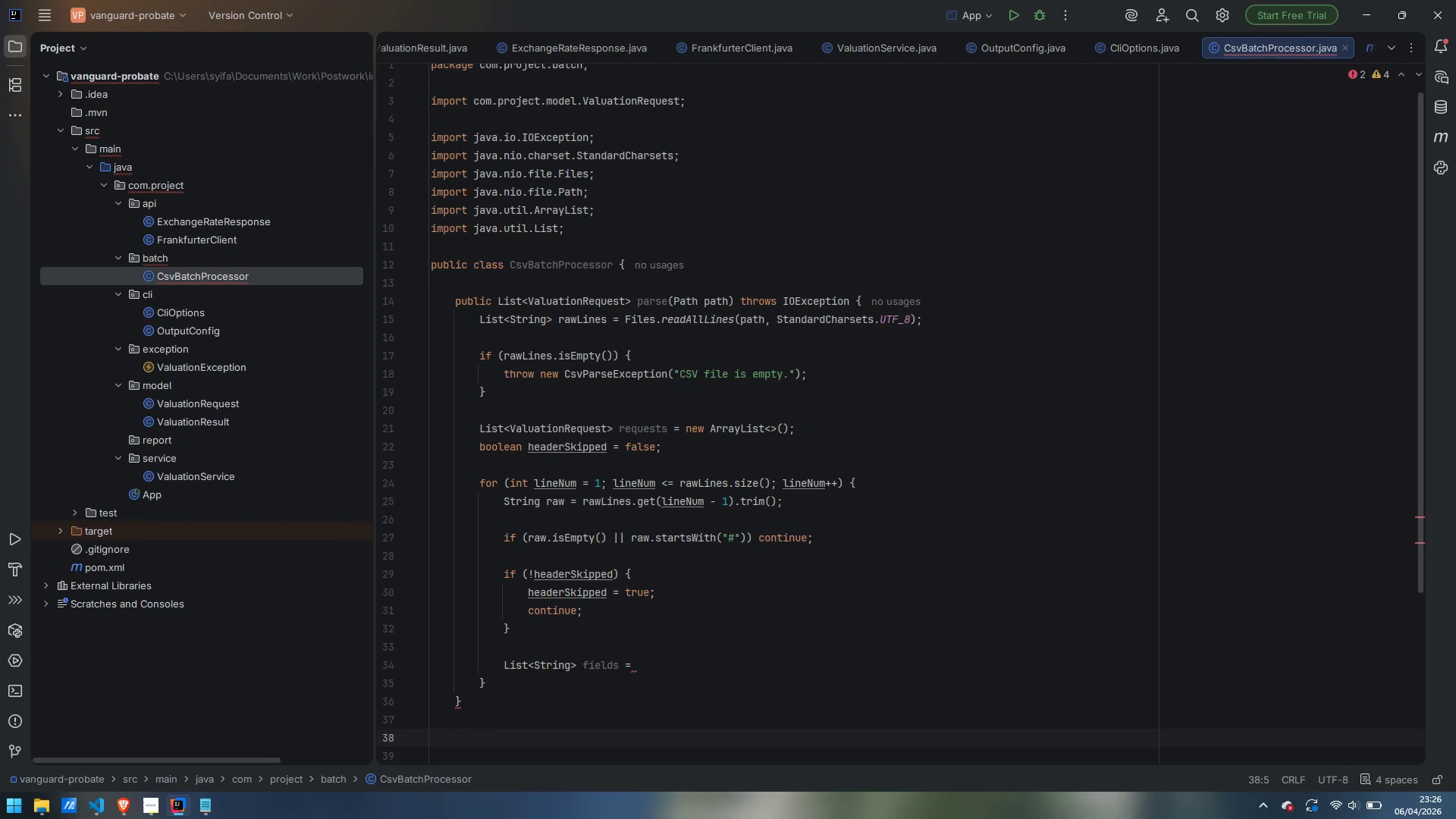 
type(private List<String )
key(Backspace)
 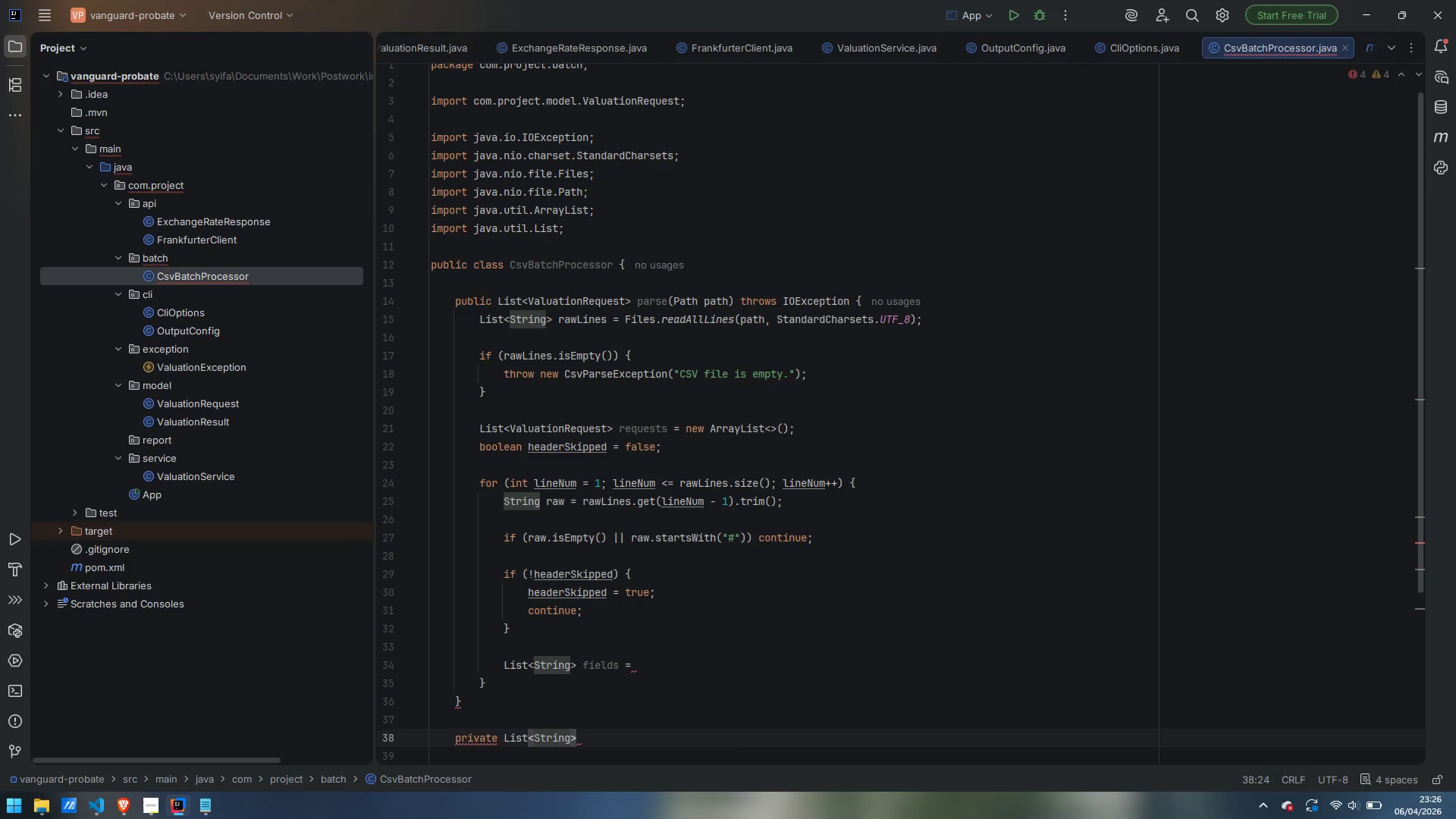 
key(ArrowRight)
 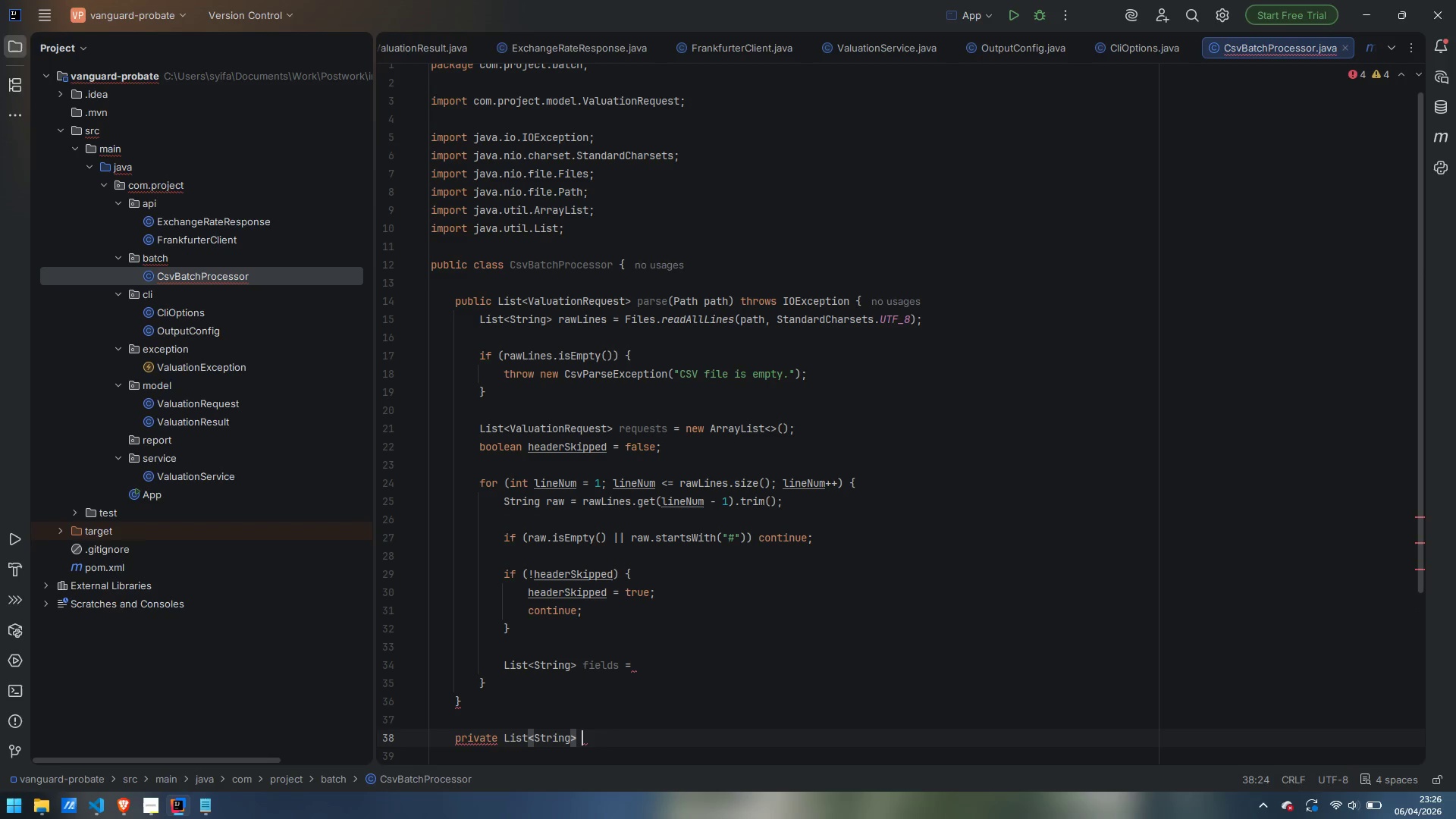 
type( splitCsvRow(String row, lin)
 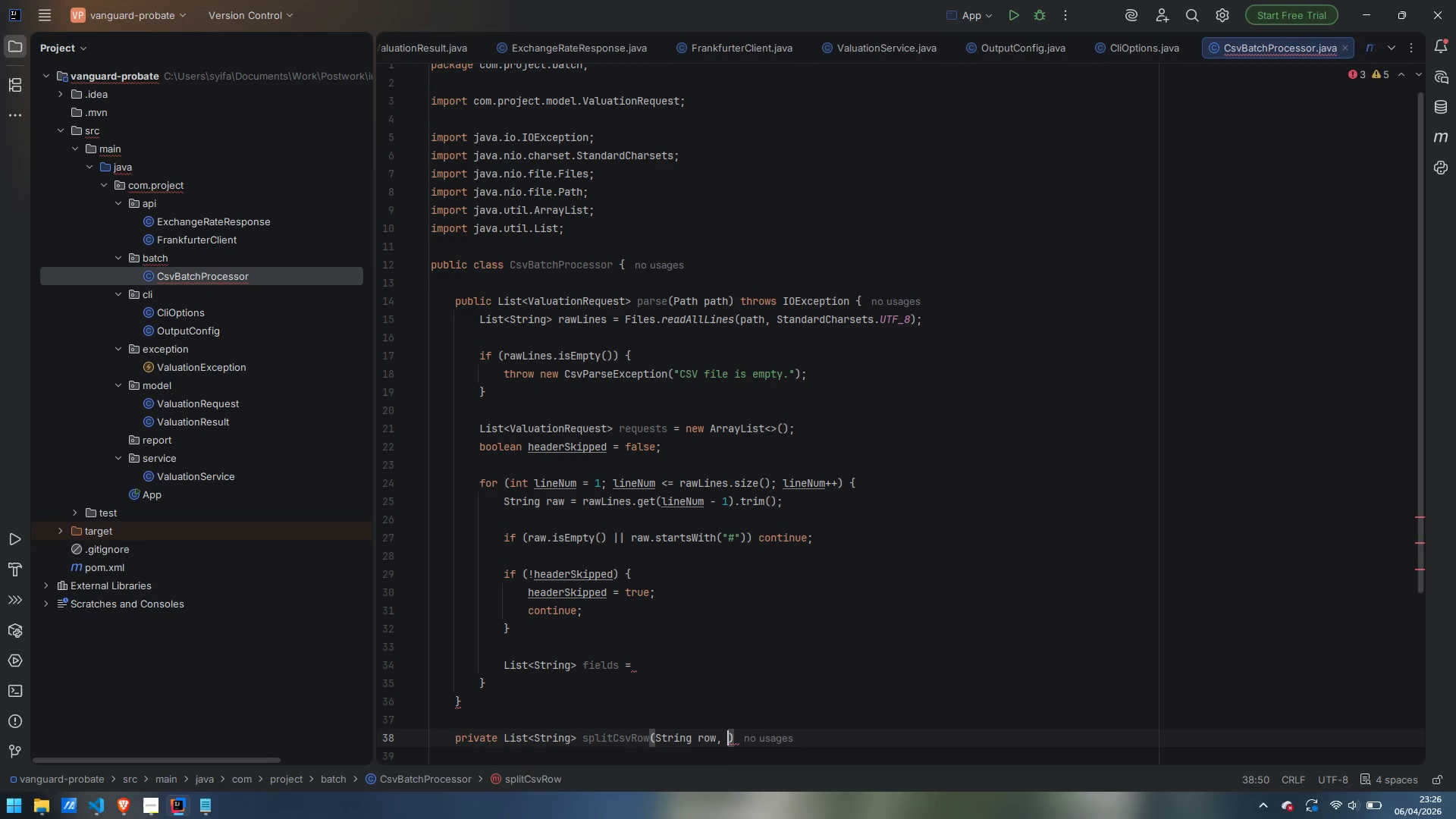 
 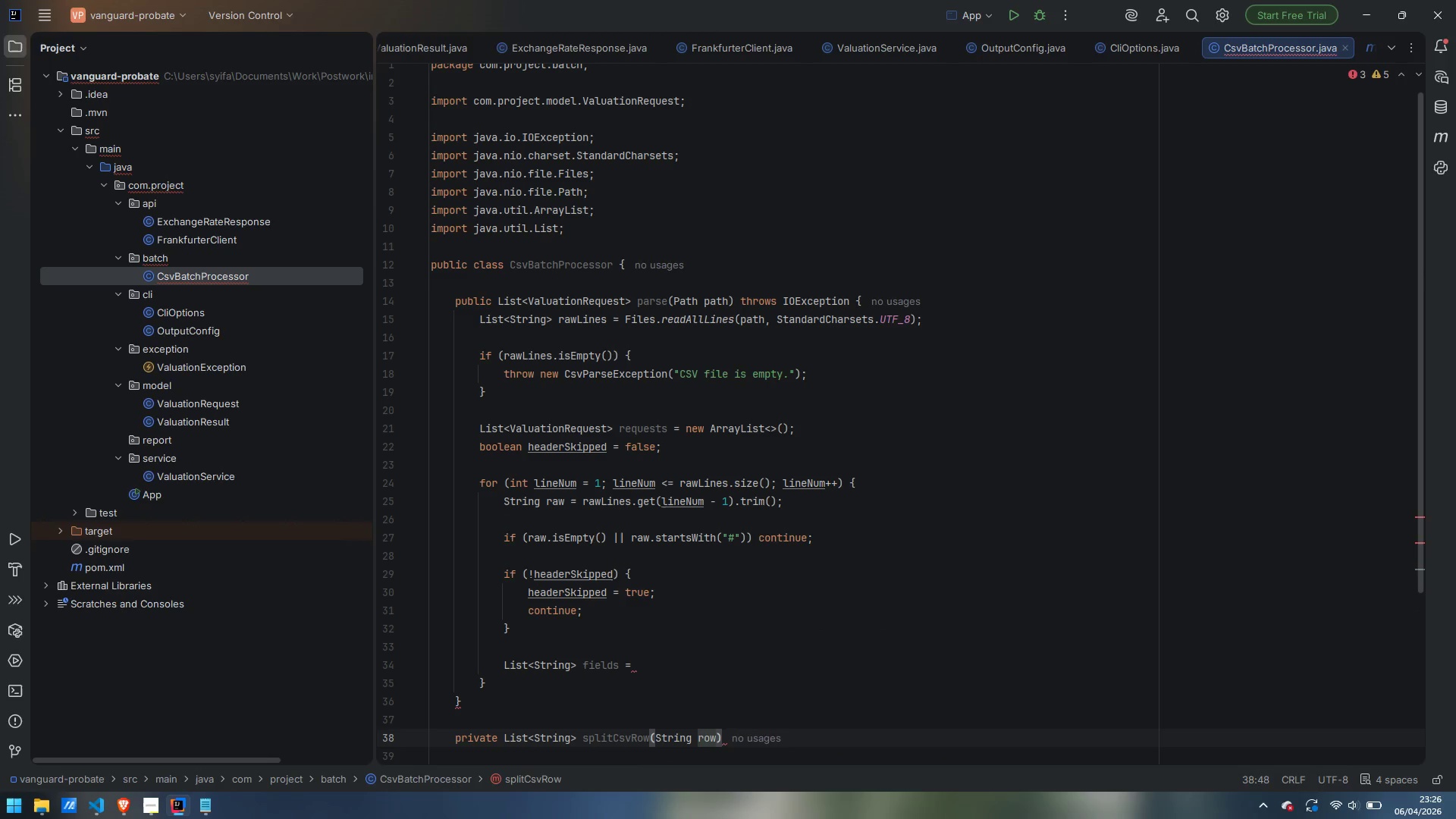 
key(Control+ControlLeft)
 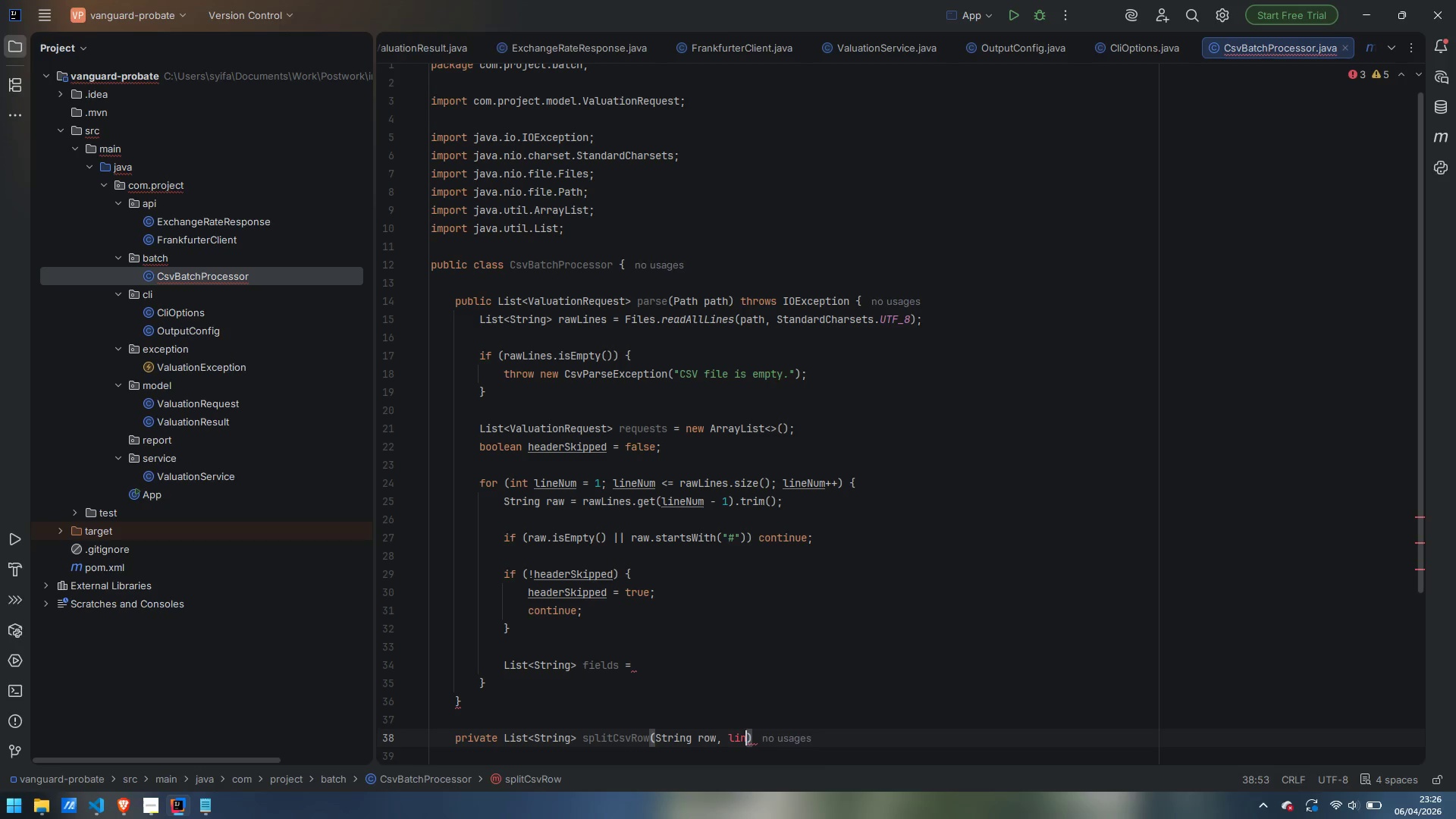 
key(Control+Backspace)
 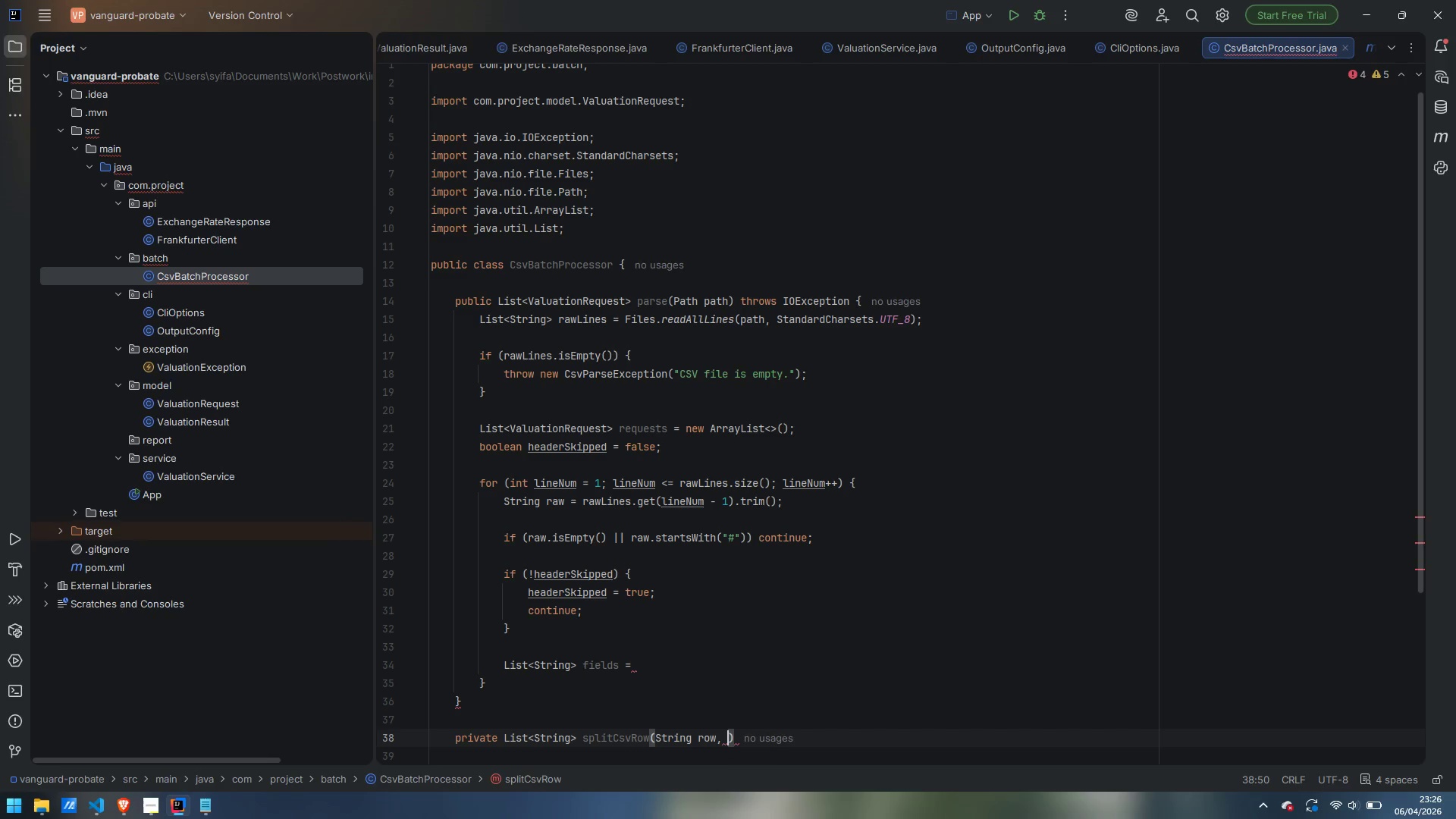 
type(int lineNum)
 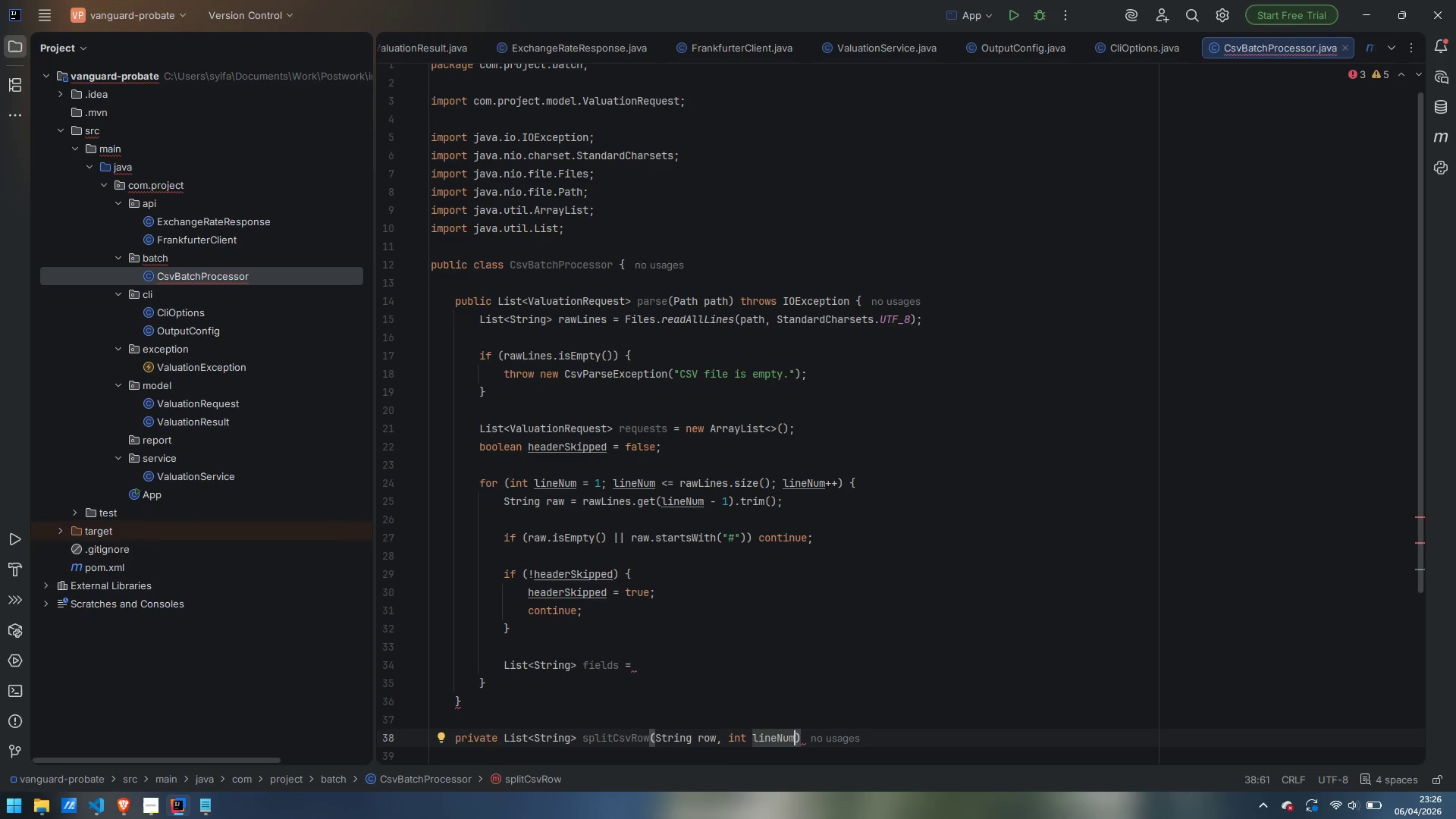 
key(ArrowRight)
 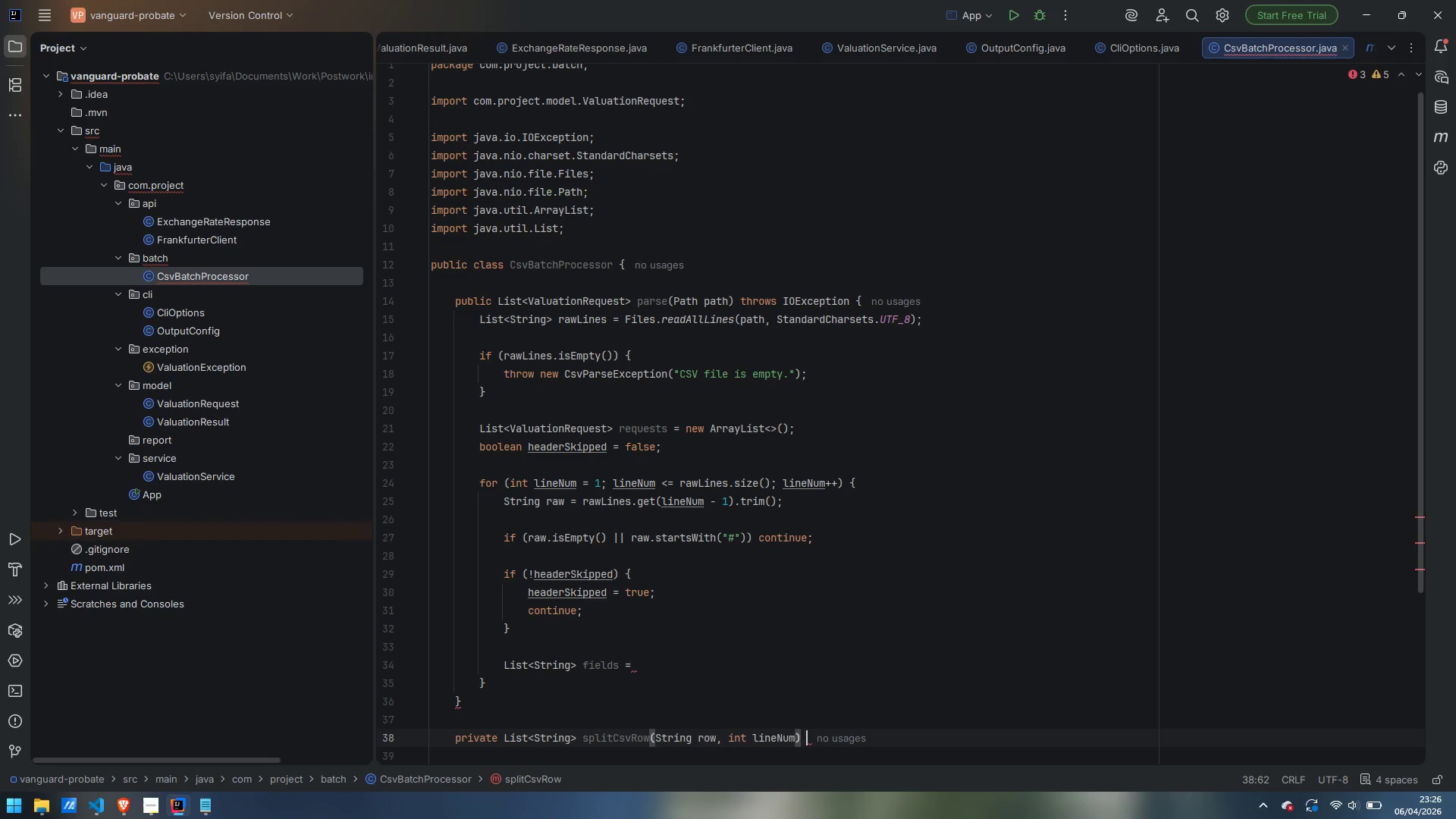 
key(Space)
 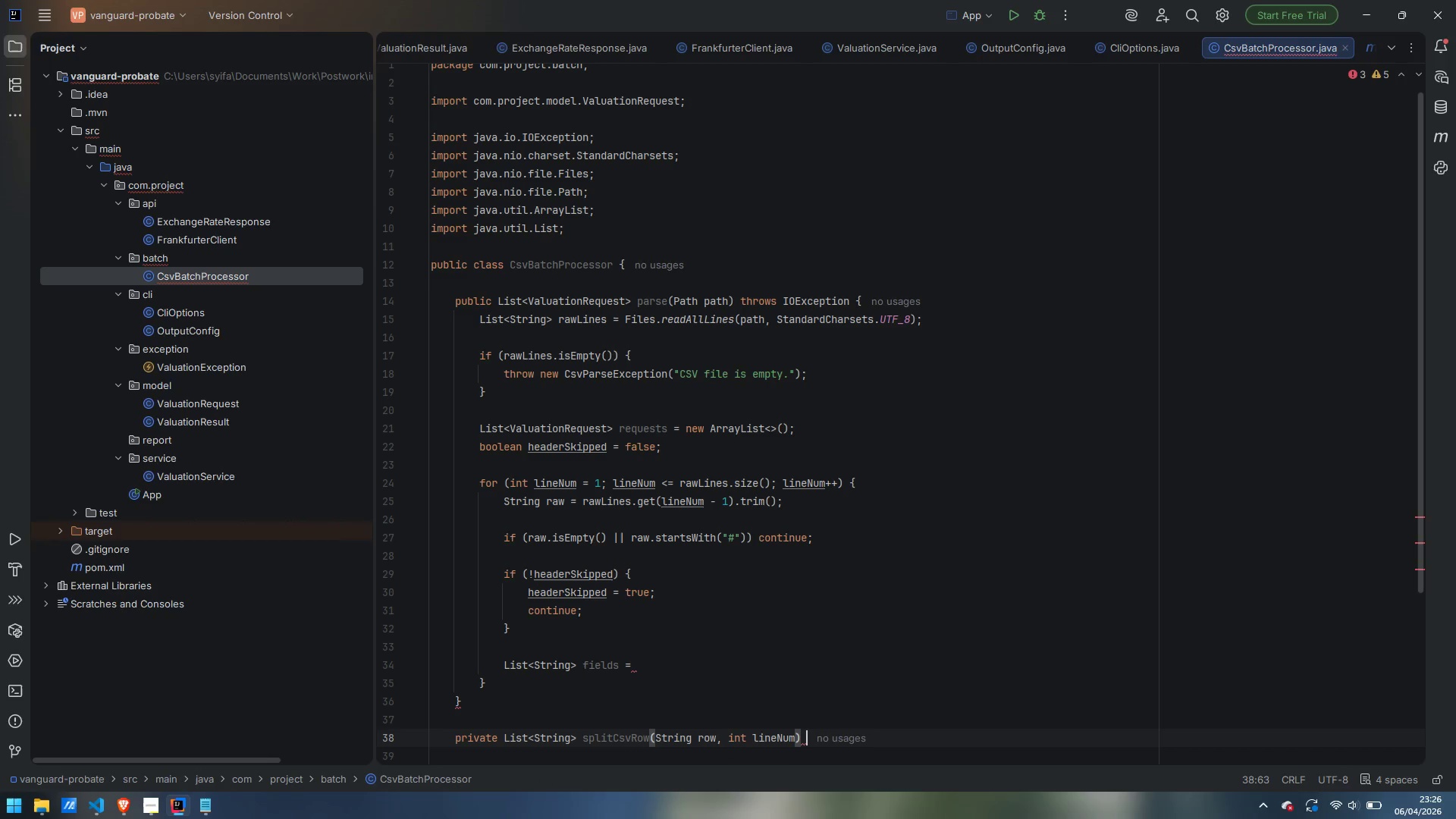 
key(Shift+BracketLeft)
 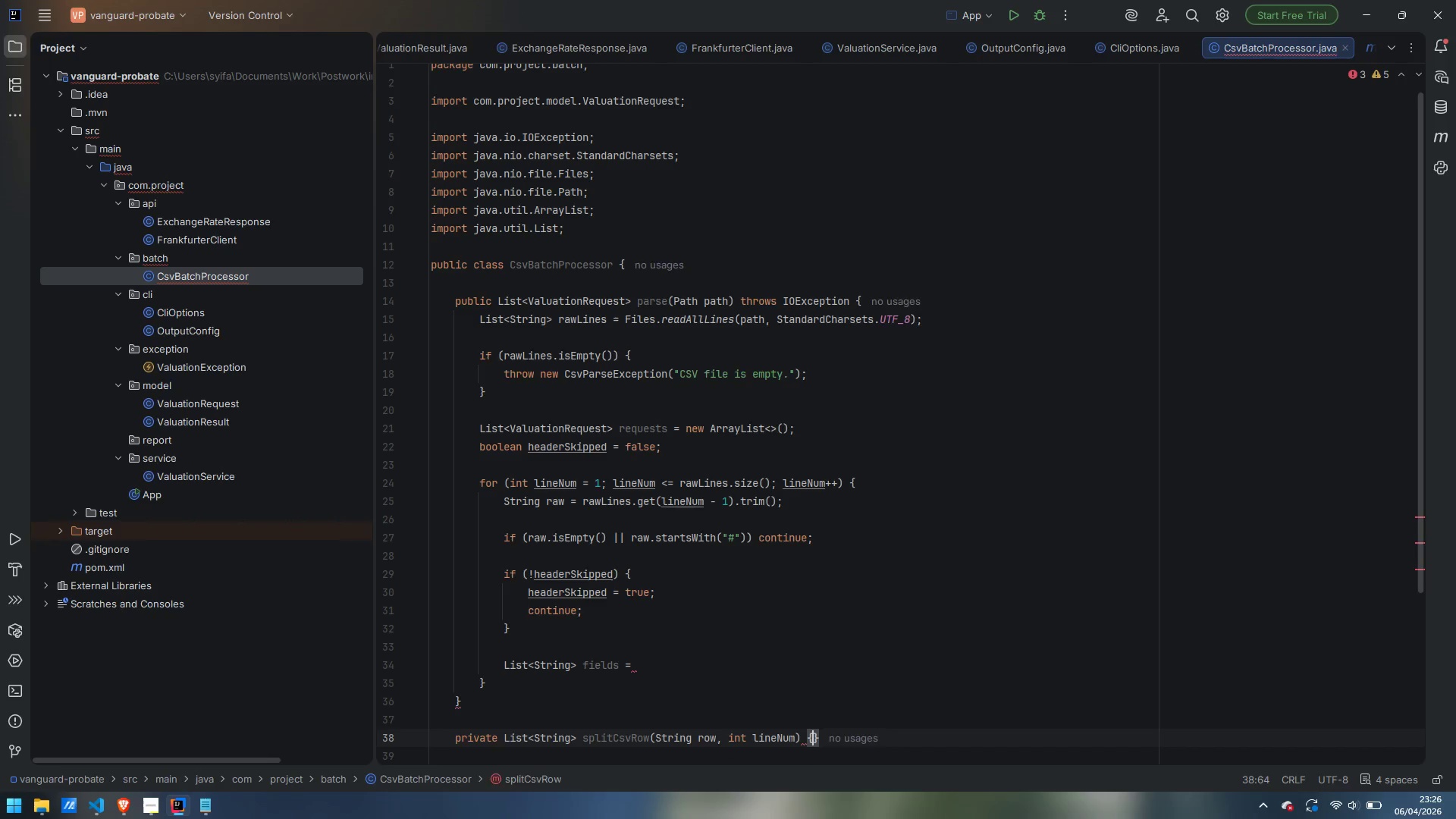 
key(Enter)
 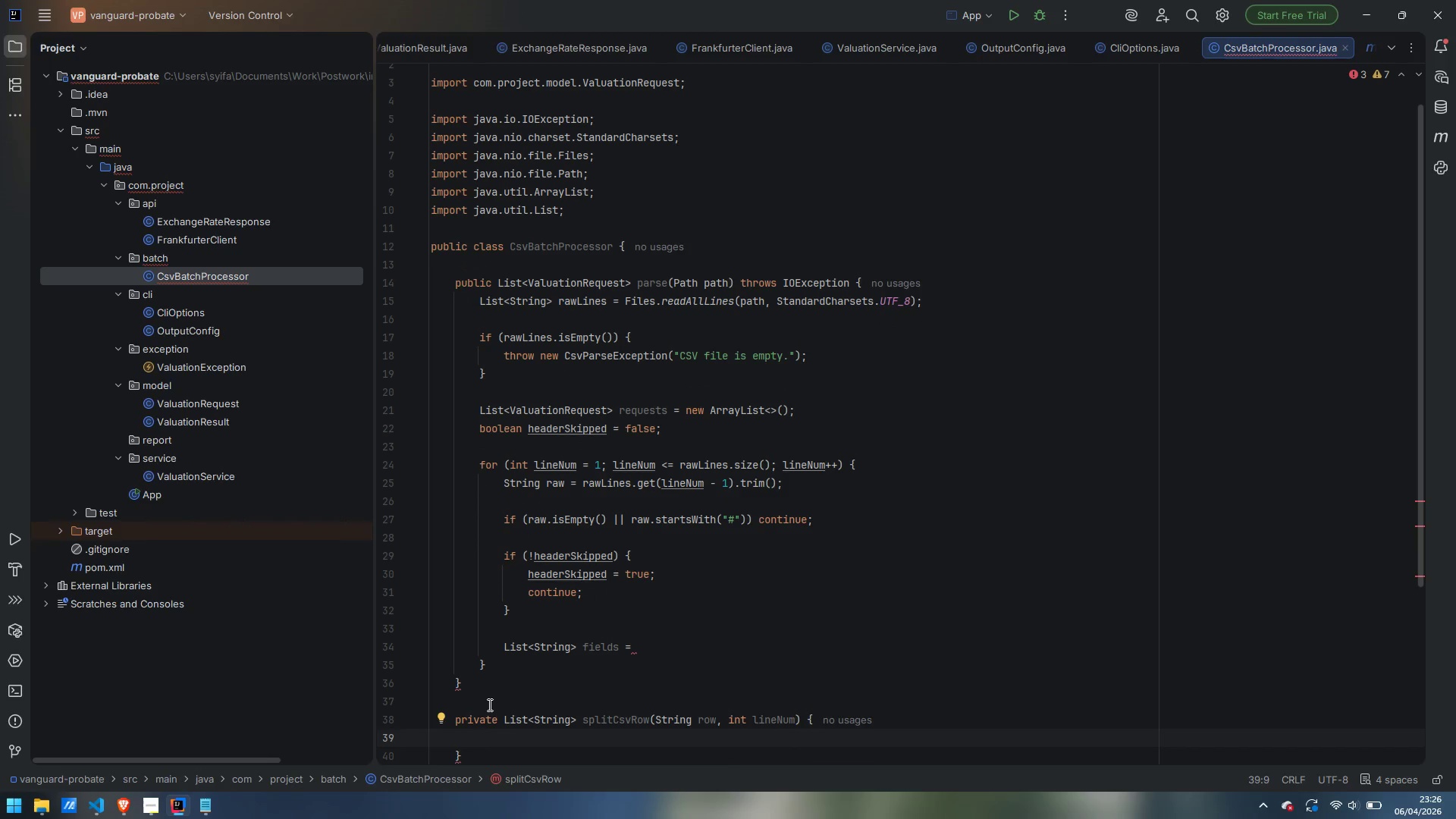 
scroll: coordinate [632, 642], scroll_direction: down, amount: 9.0
 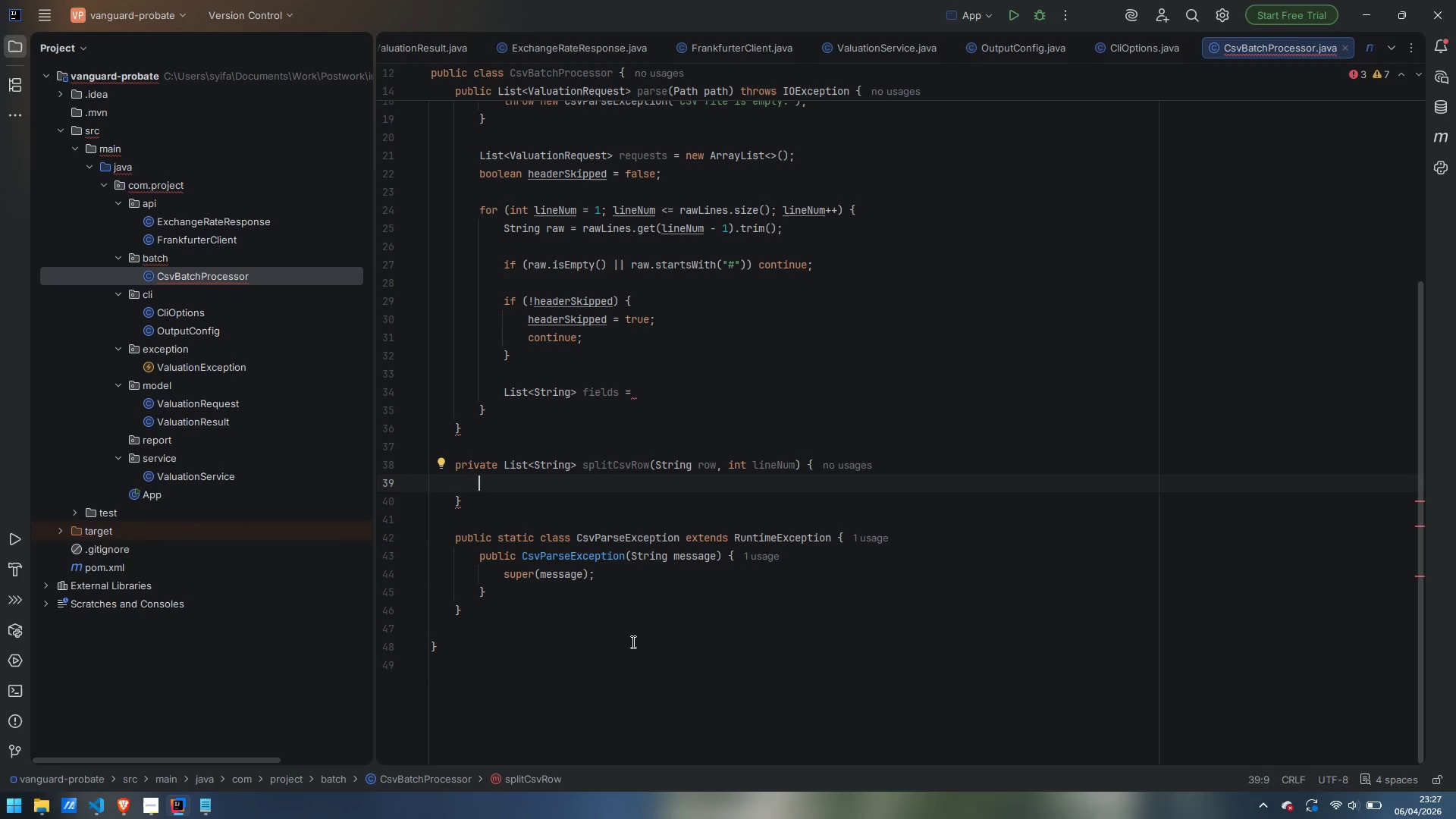 
type(List<Strig)
 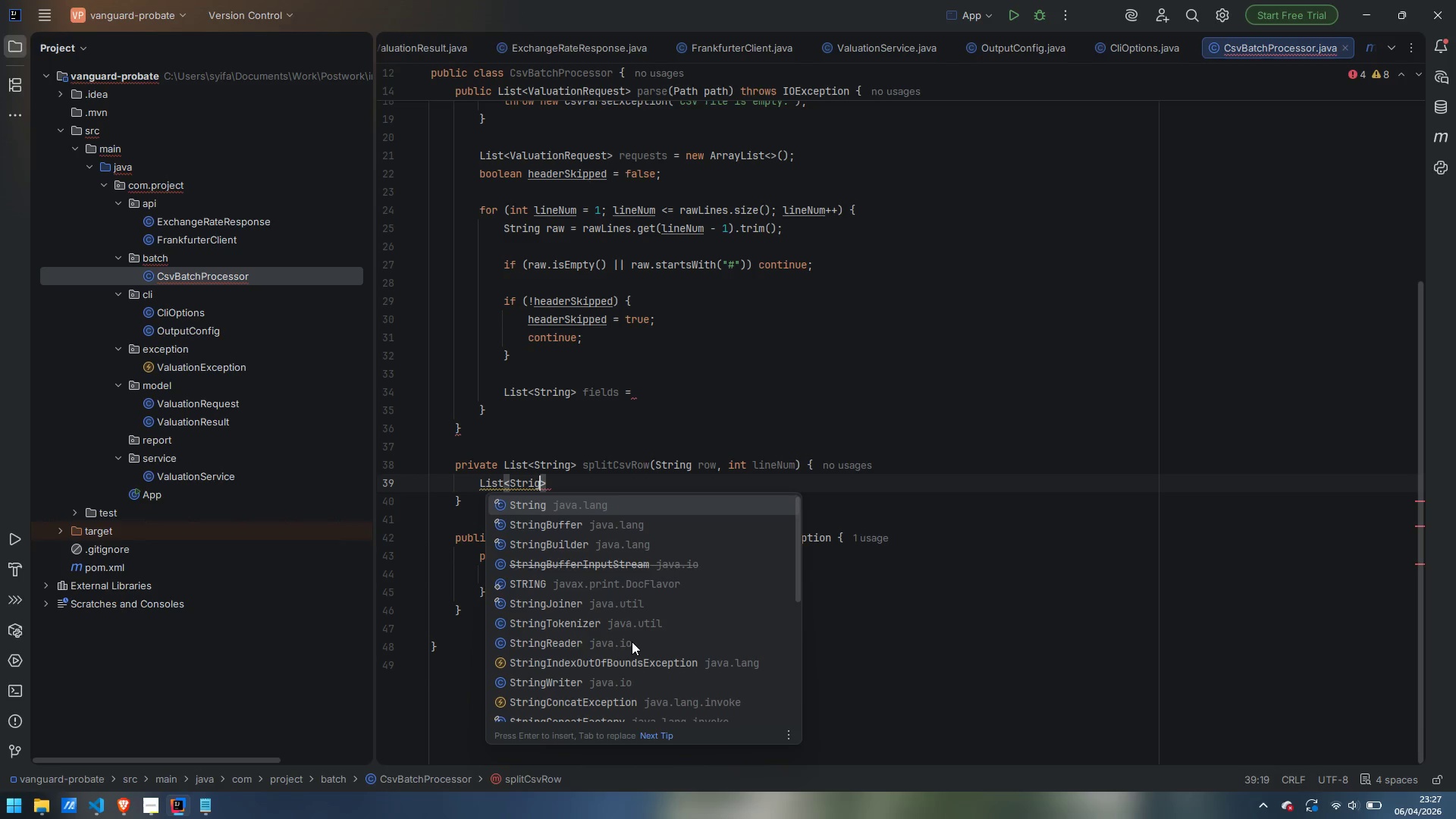 
key(Enter)
 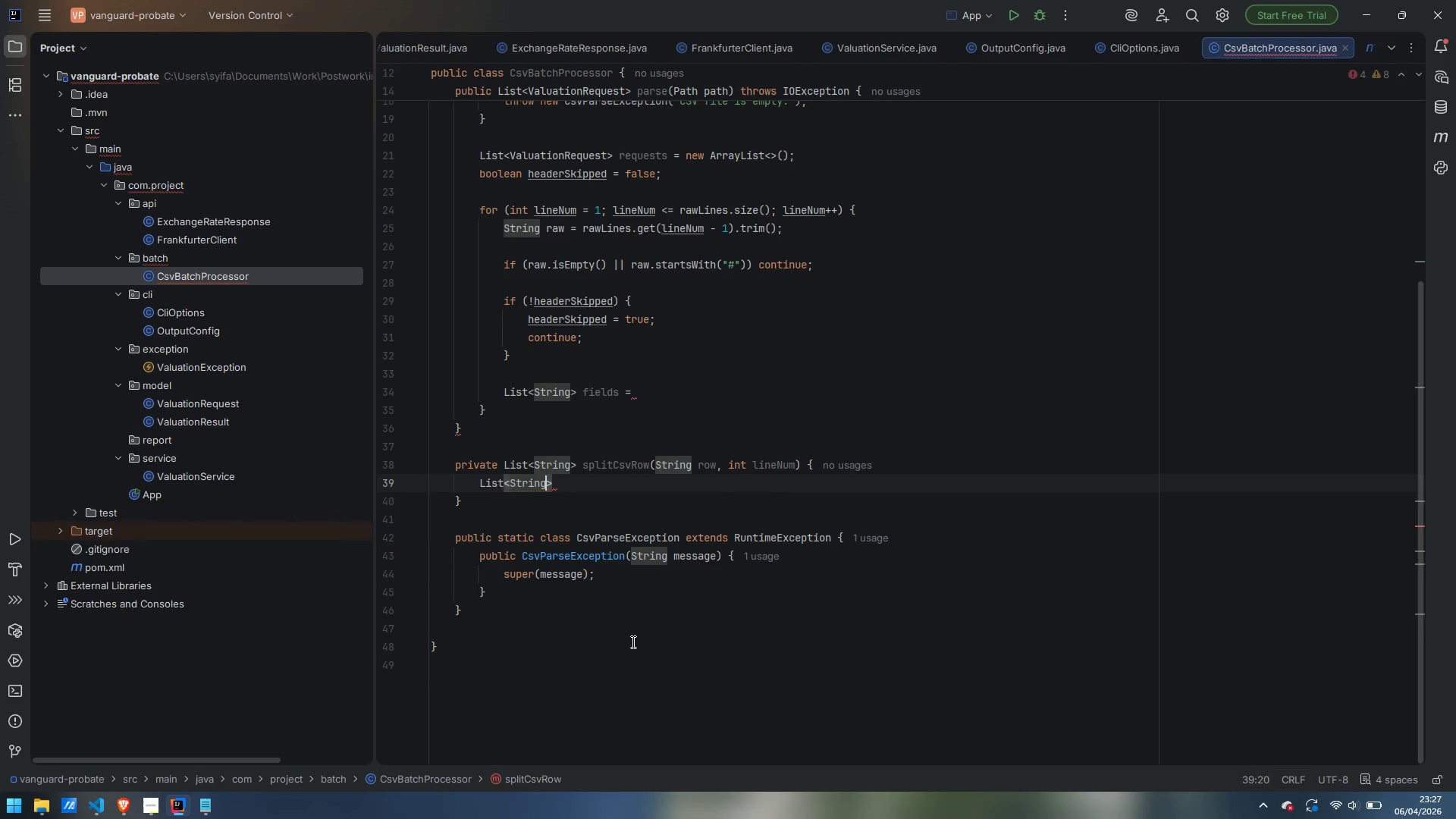 
key(ArrowRight)
 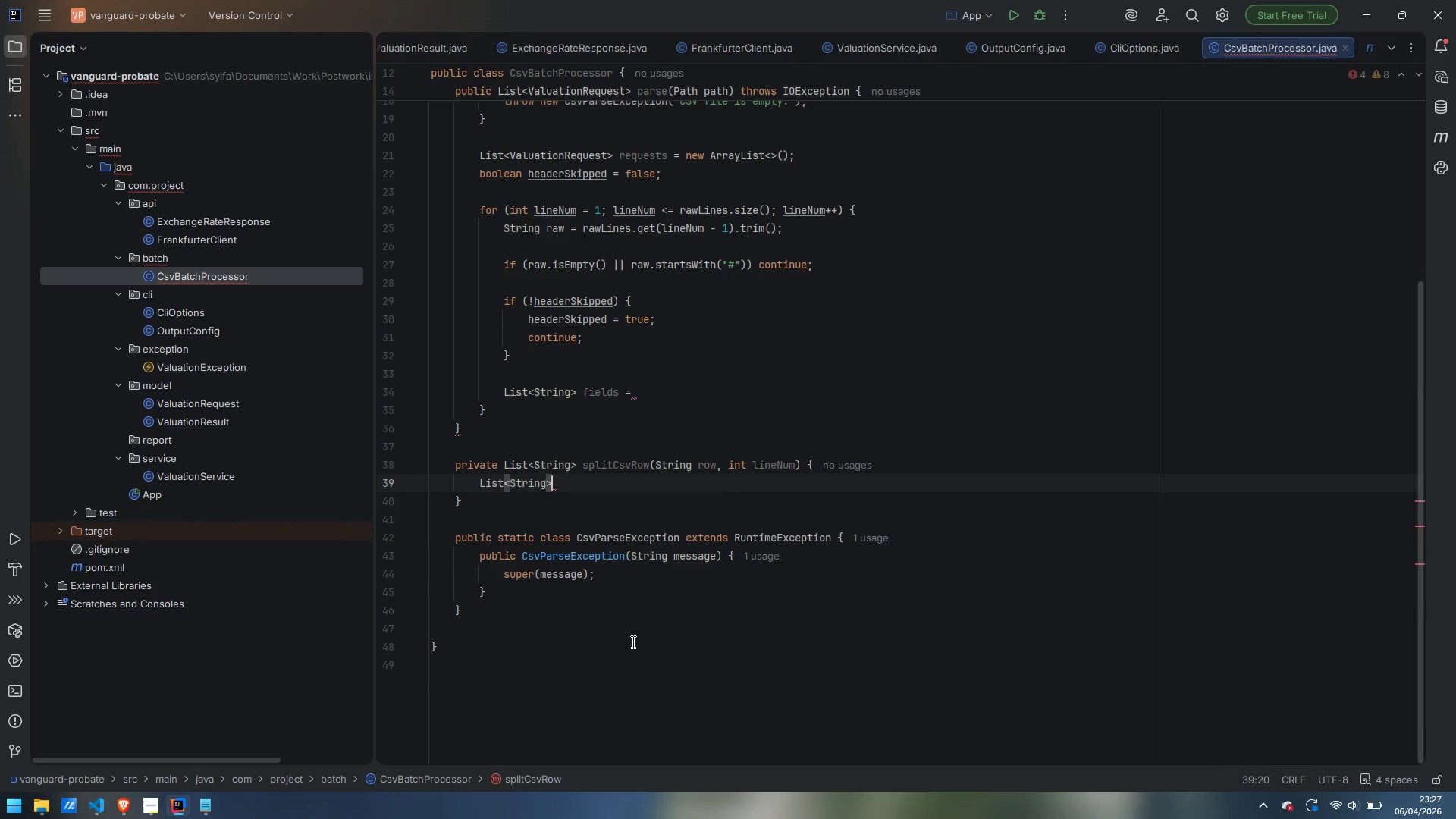 
type( fil)
key(Backspace)
type(elds = new ArrayList<)
 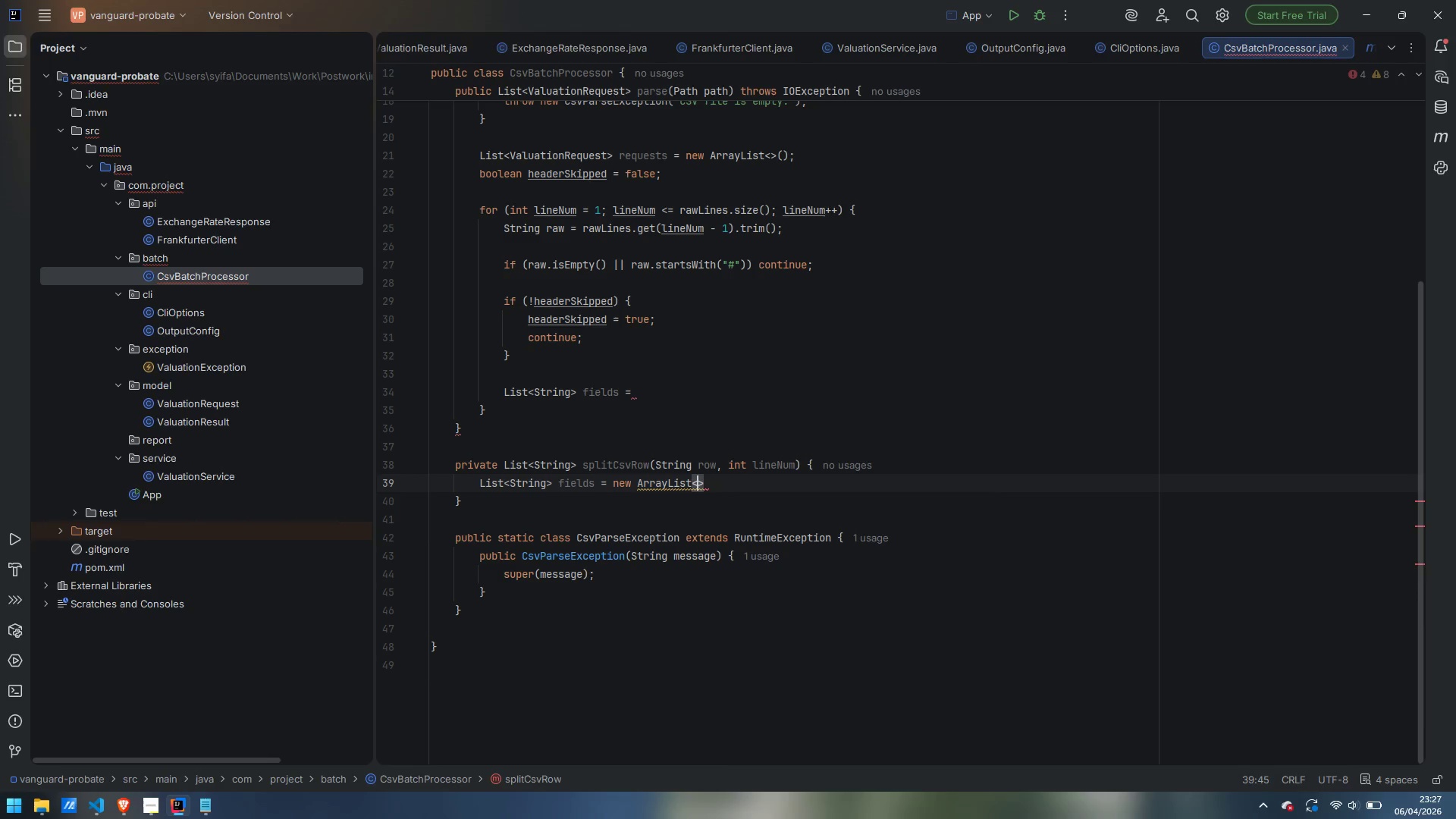 
key(ArrowRight)
 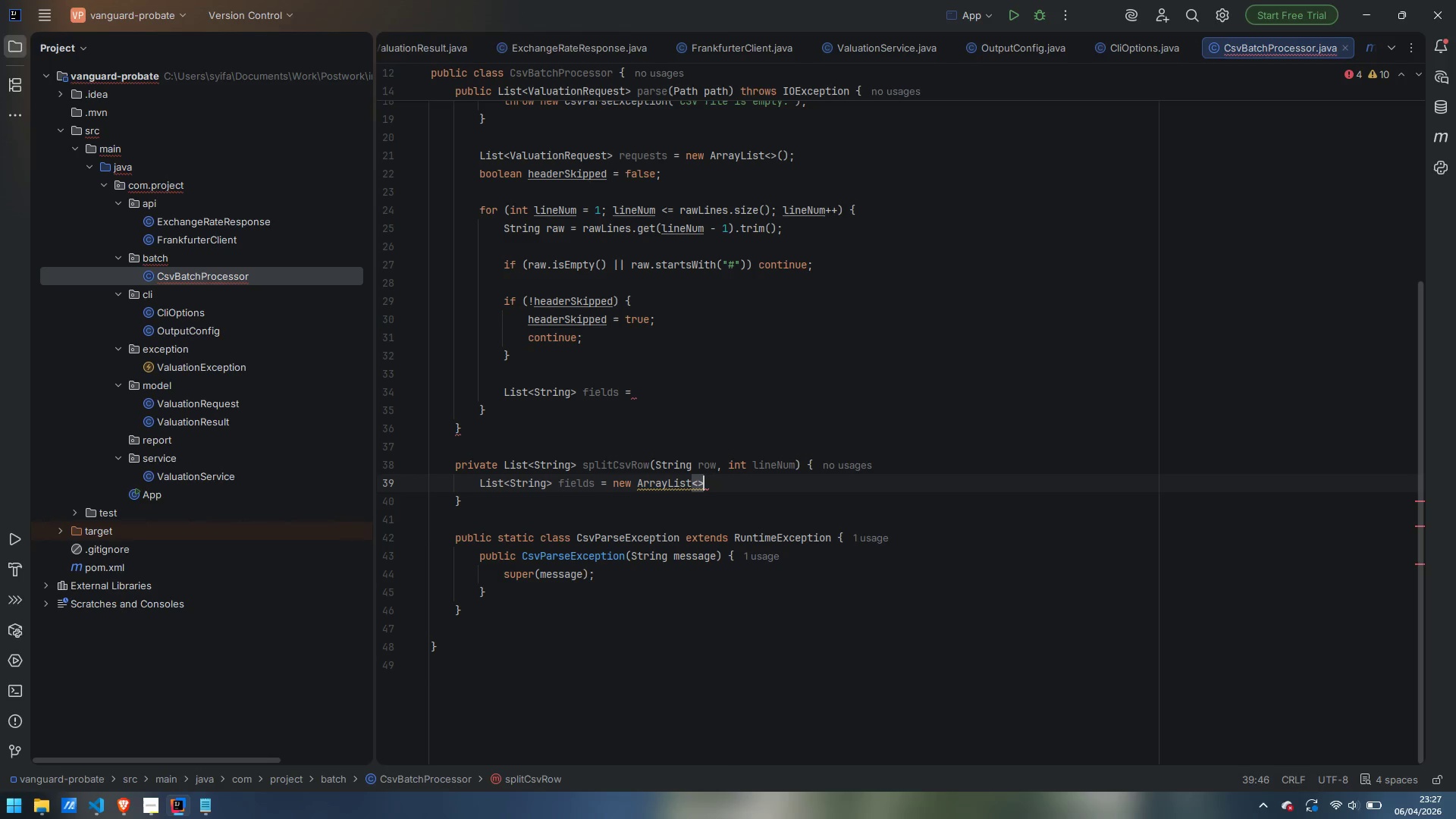 
key(Shift+9)
 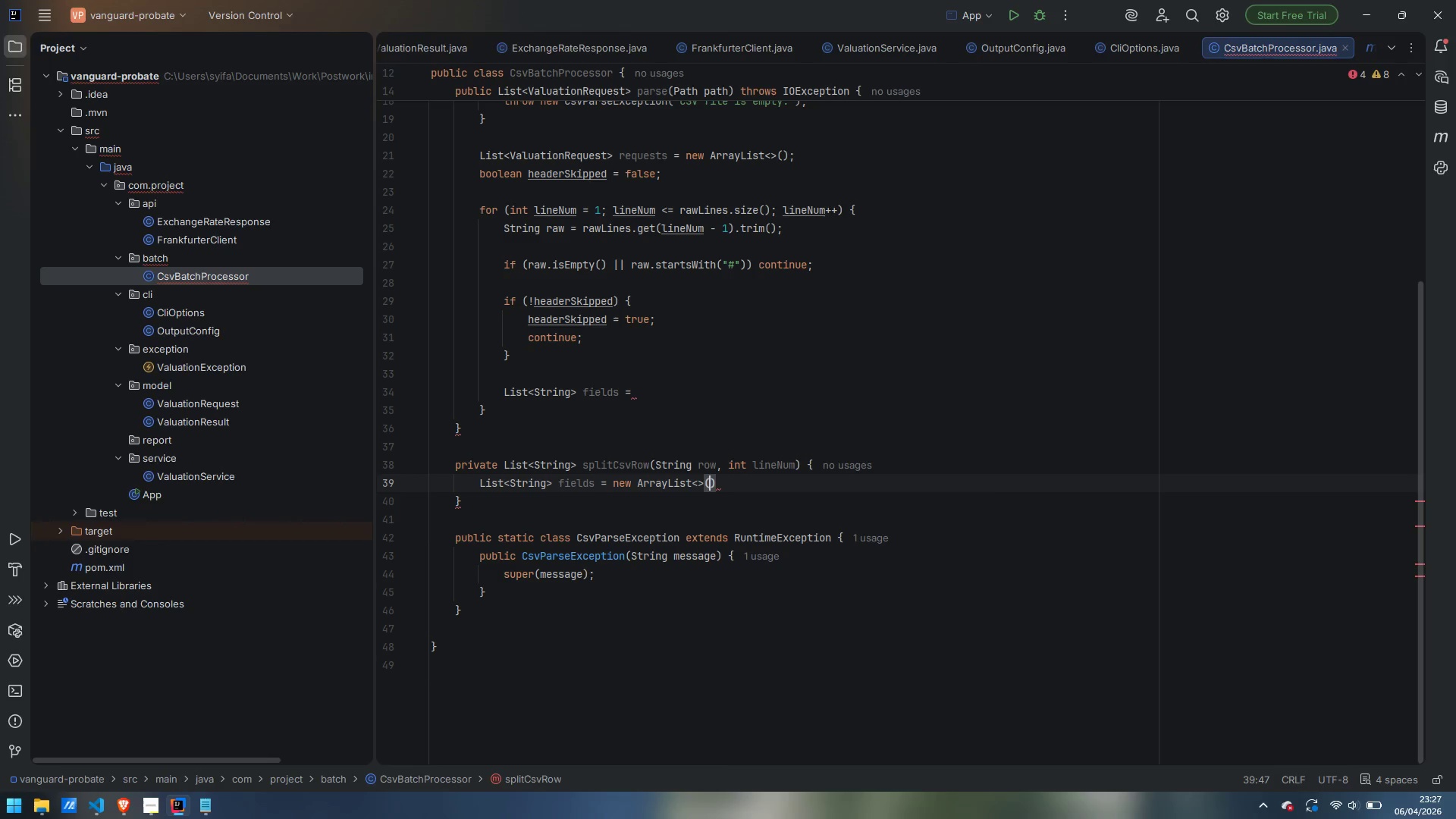 
key(ArrowRight)
 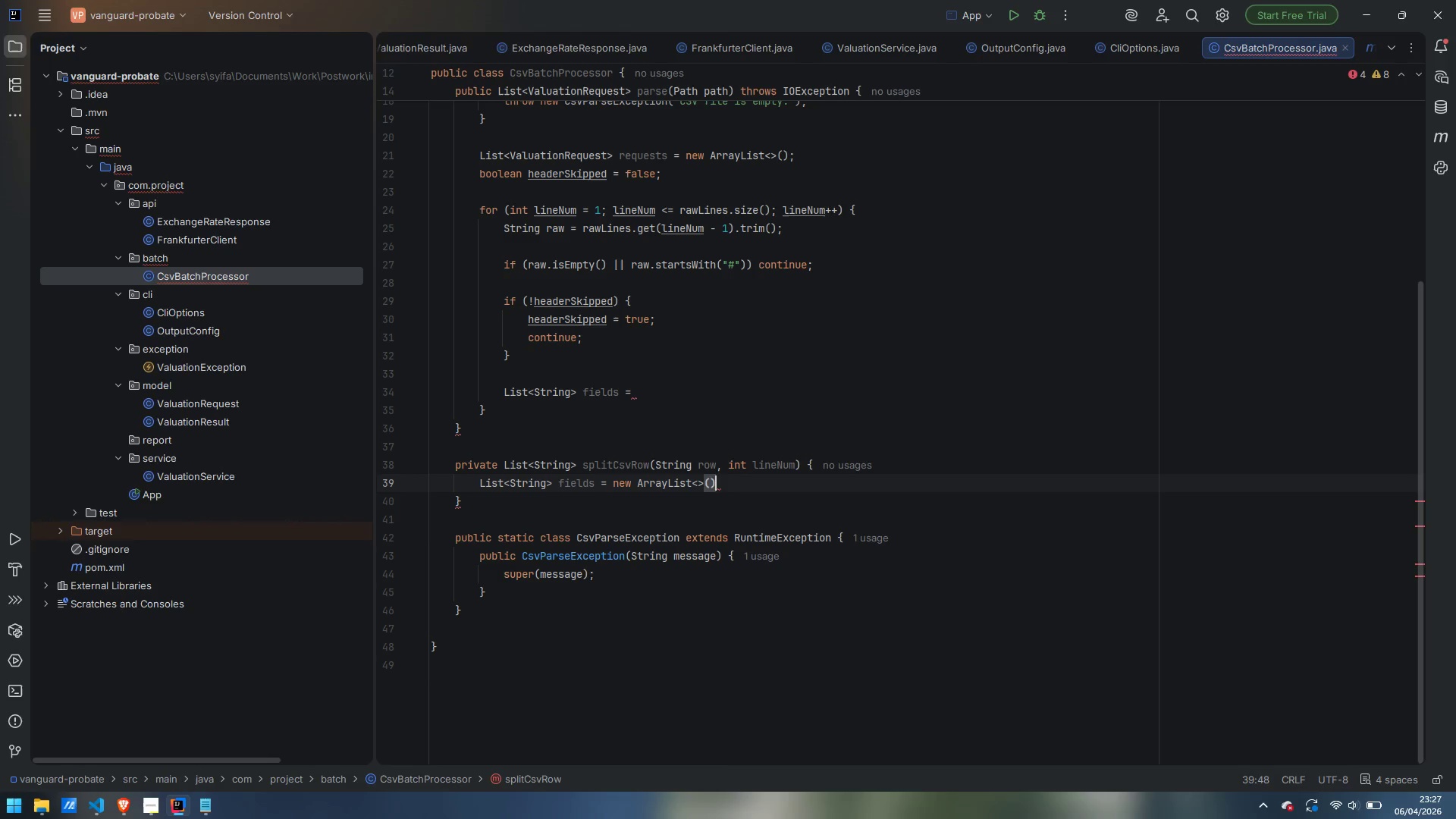 
key(Semicolon)
 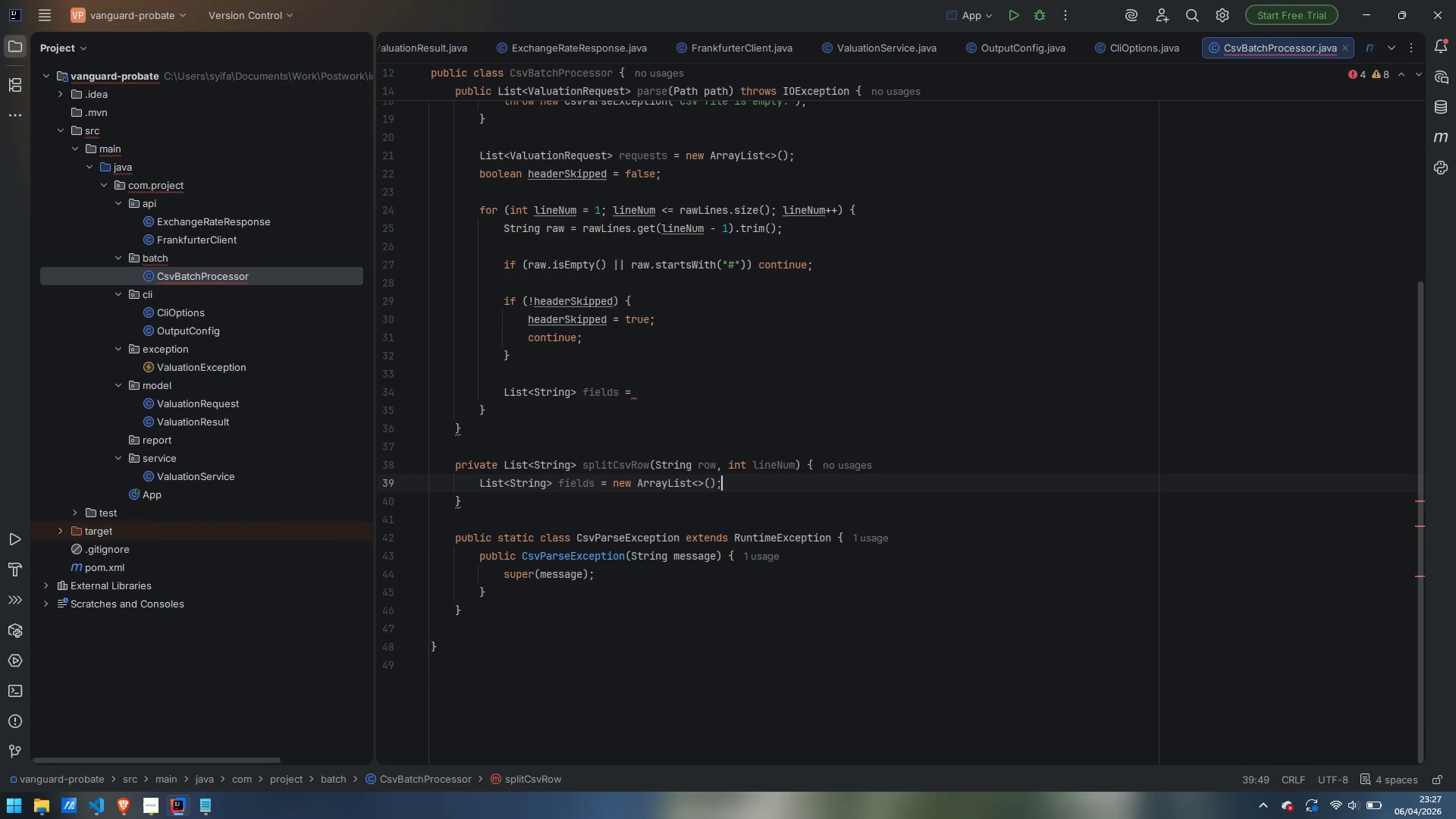 
key(Enter)
 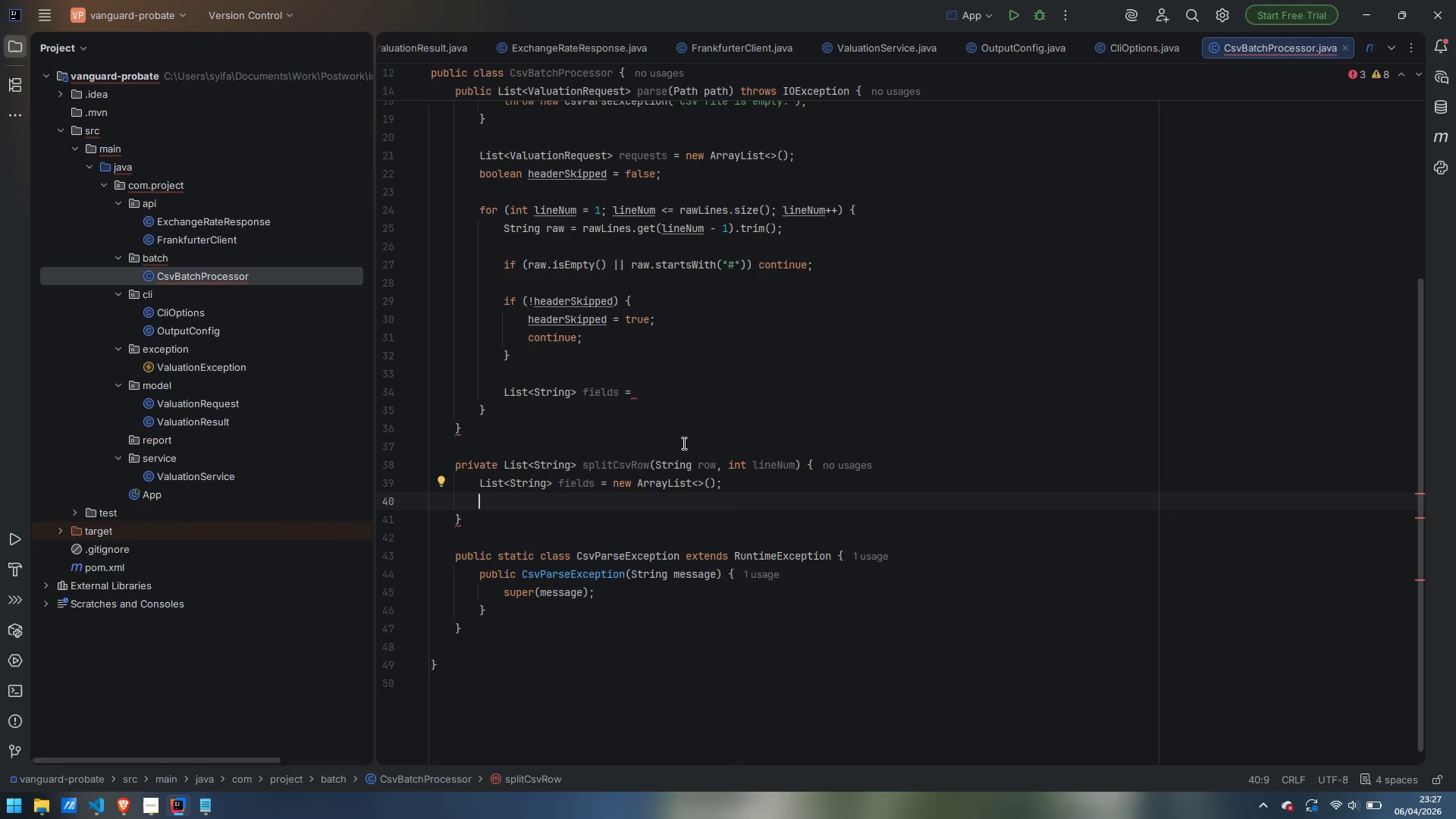 
left_click([703, 397])
 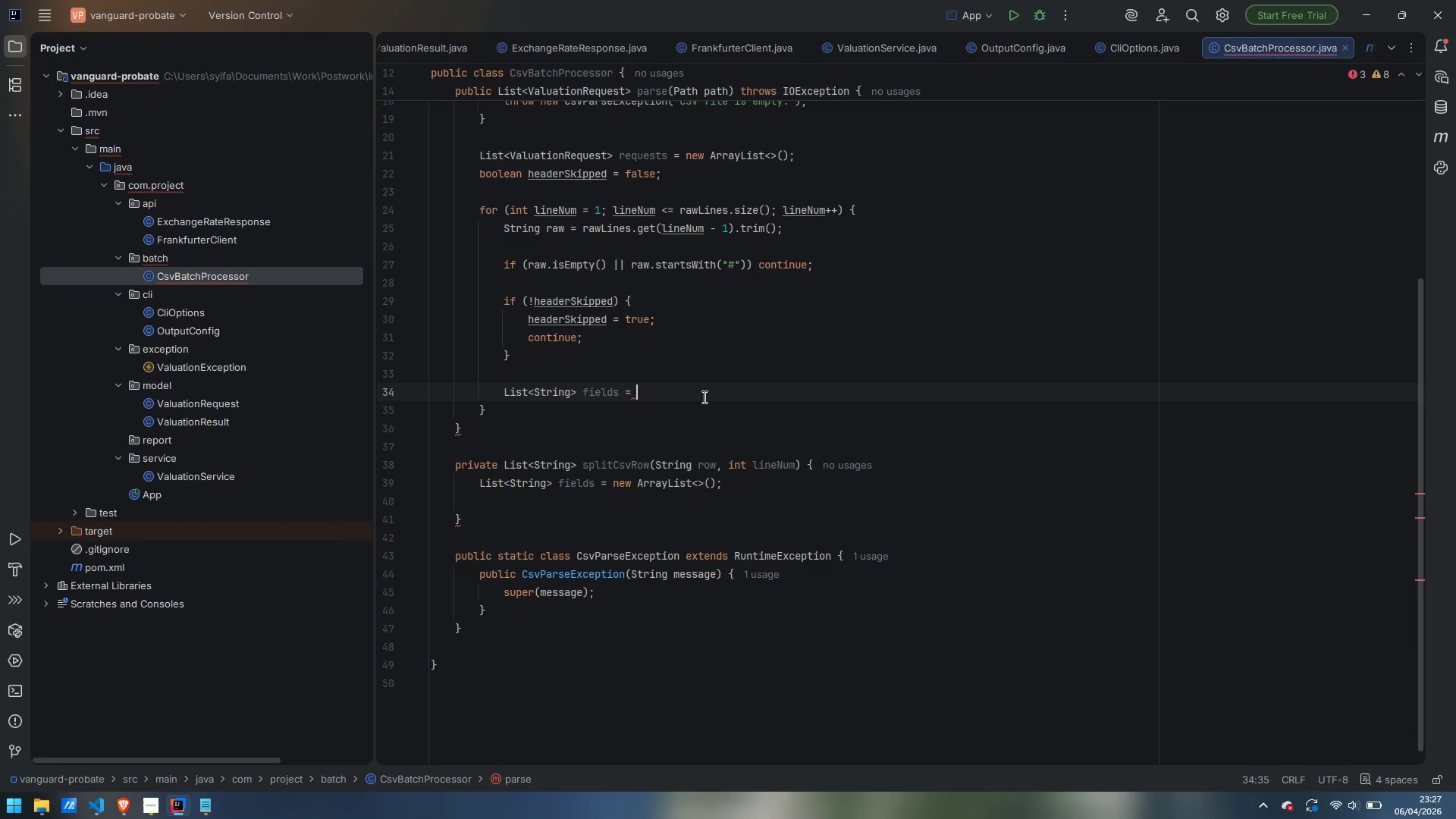 
wait(8.69)
 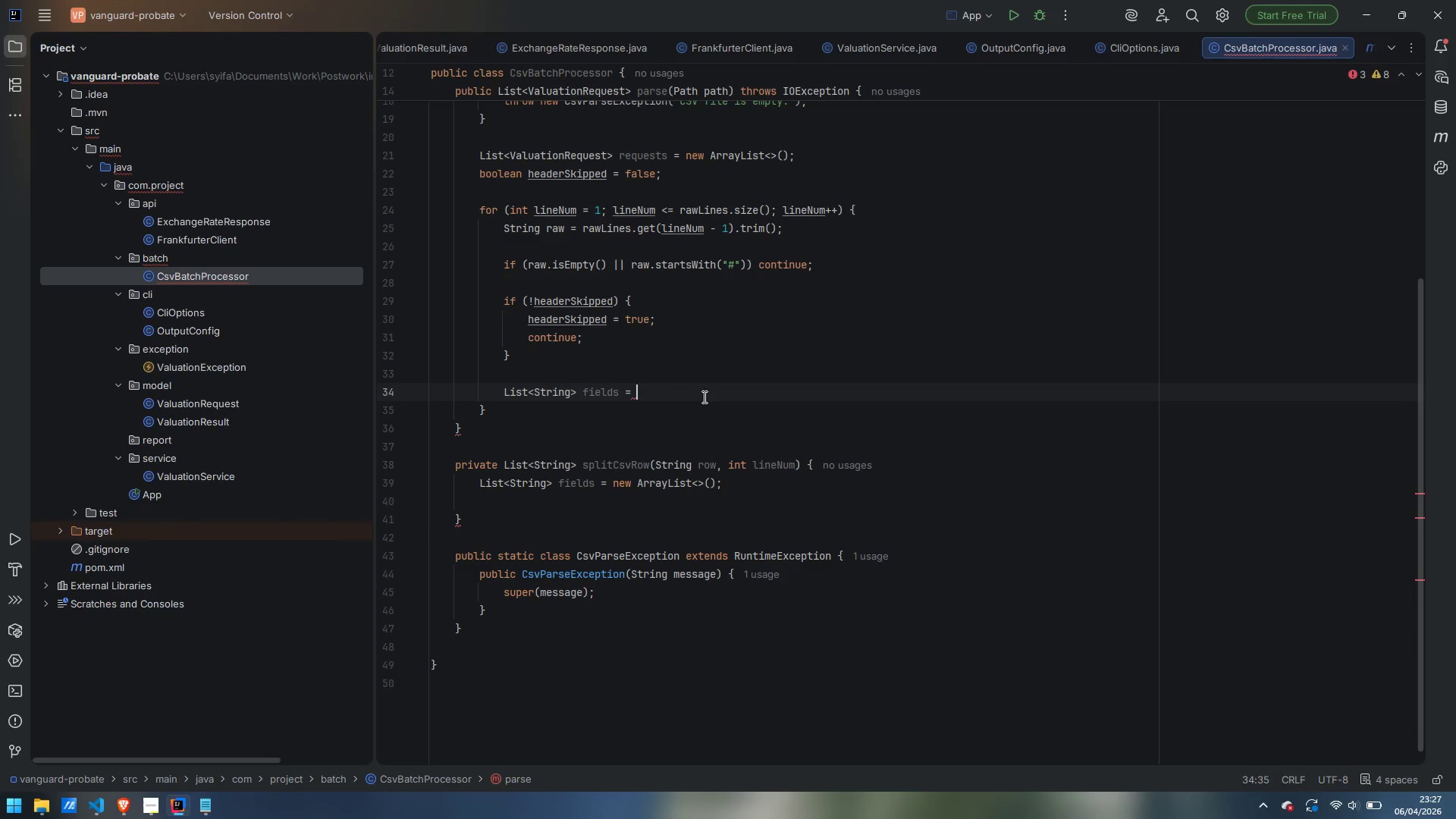 
type(splitCSvRow)
 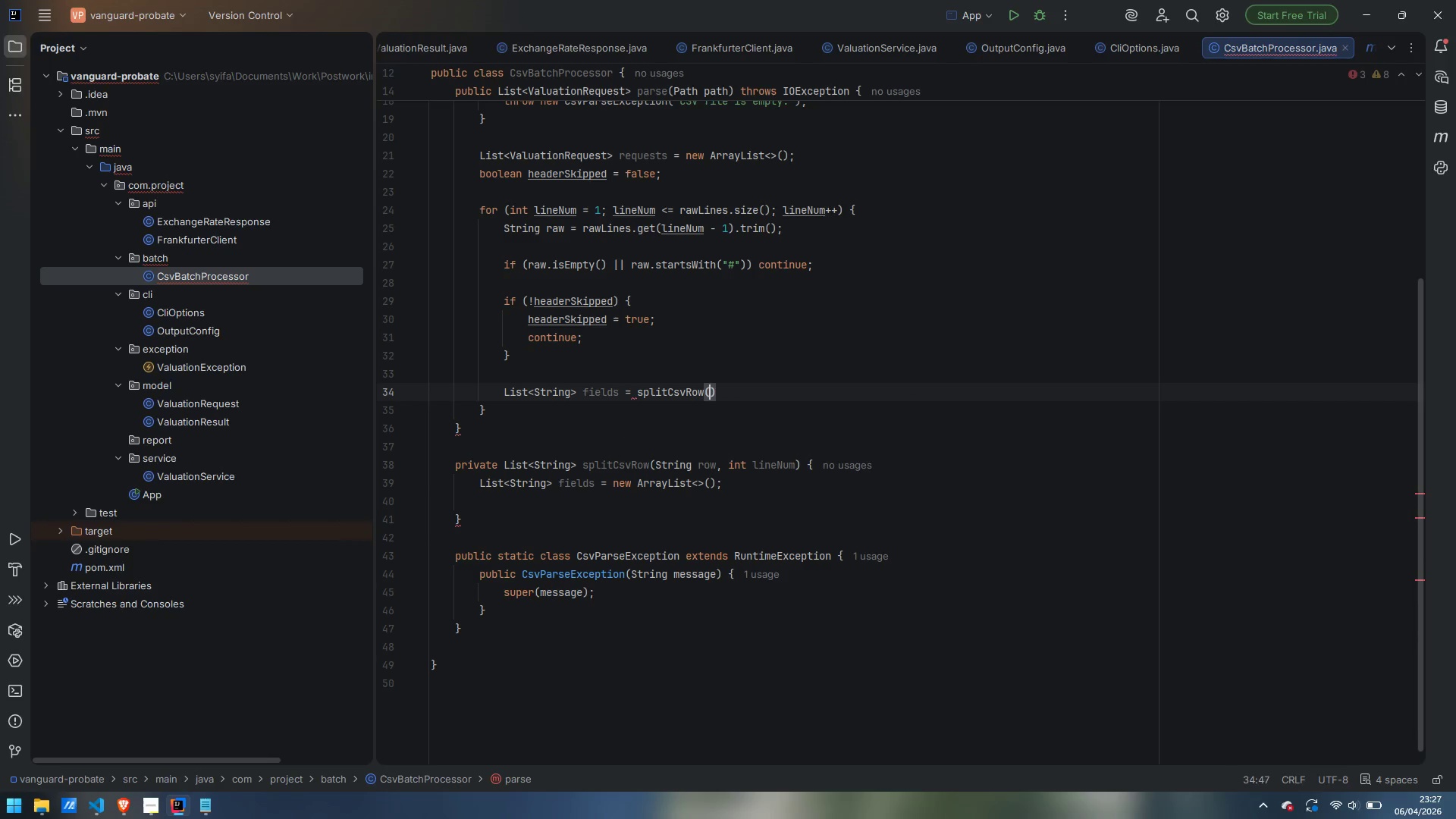 
 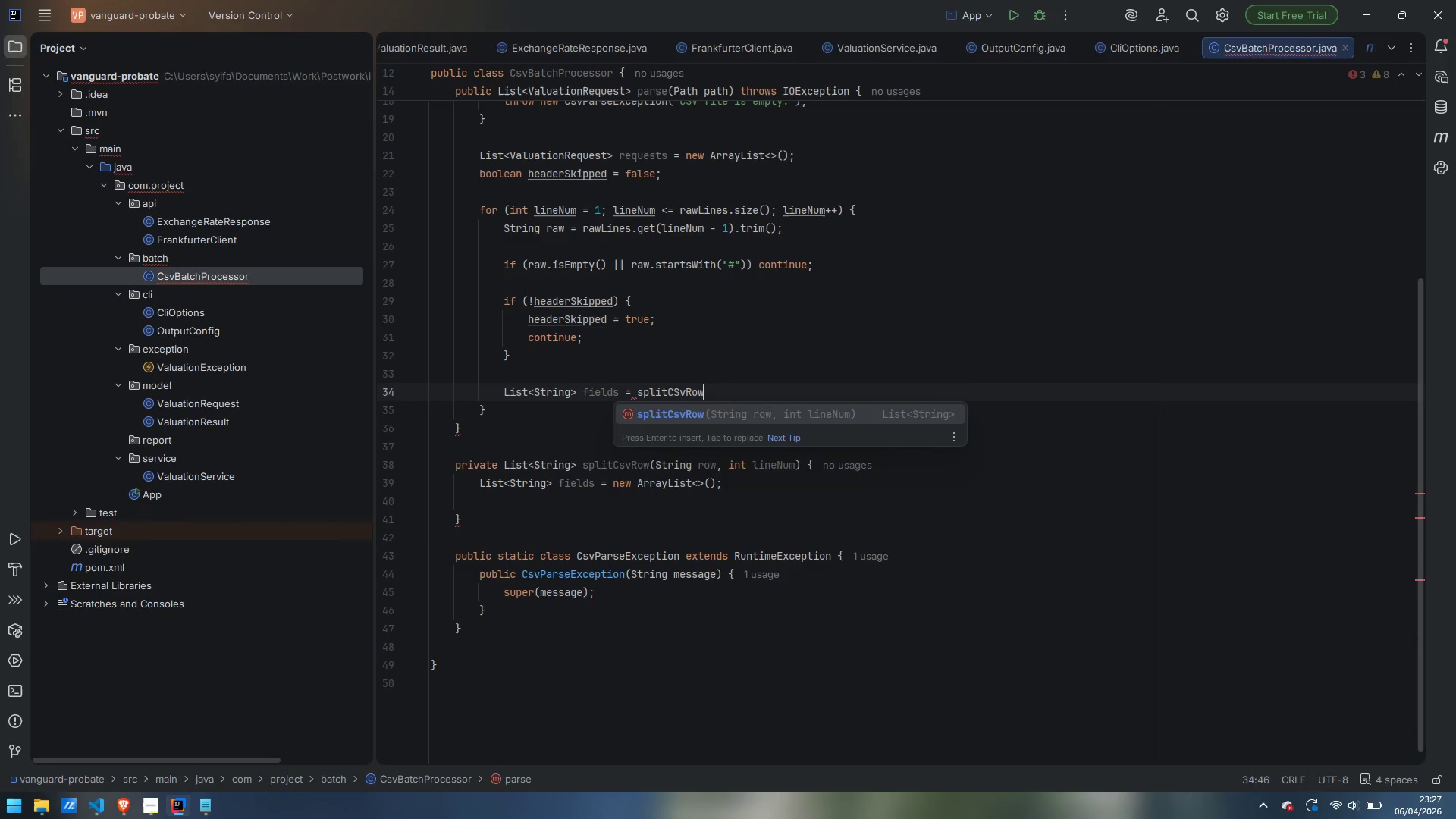 
key(Enter)
 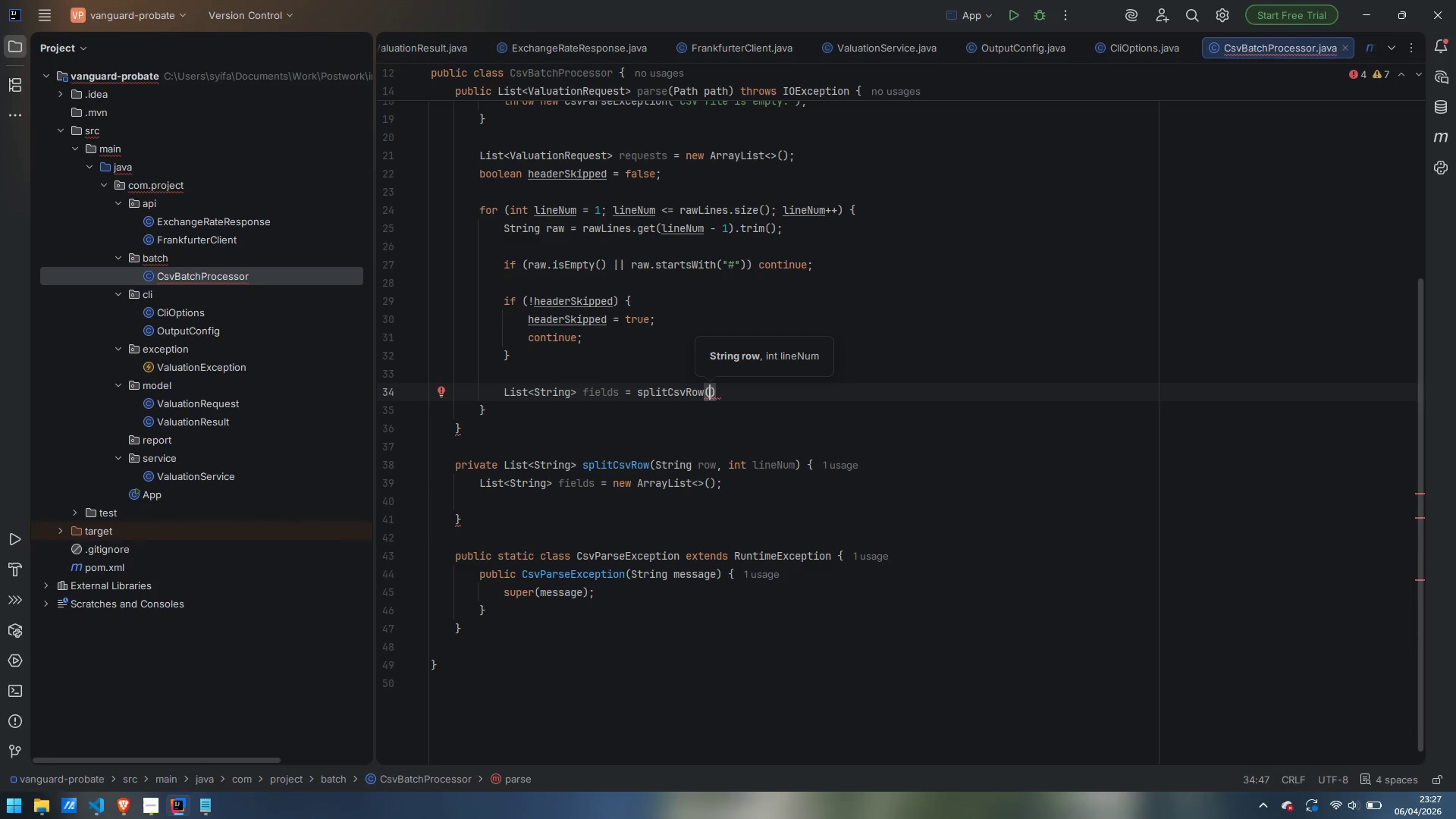 
type(raw, n)
key(Backspace)
type(lineNum)
 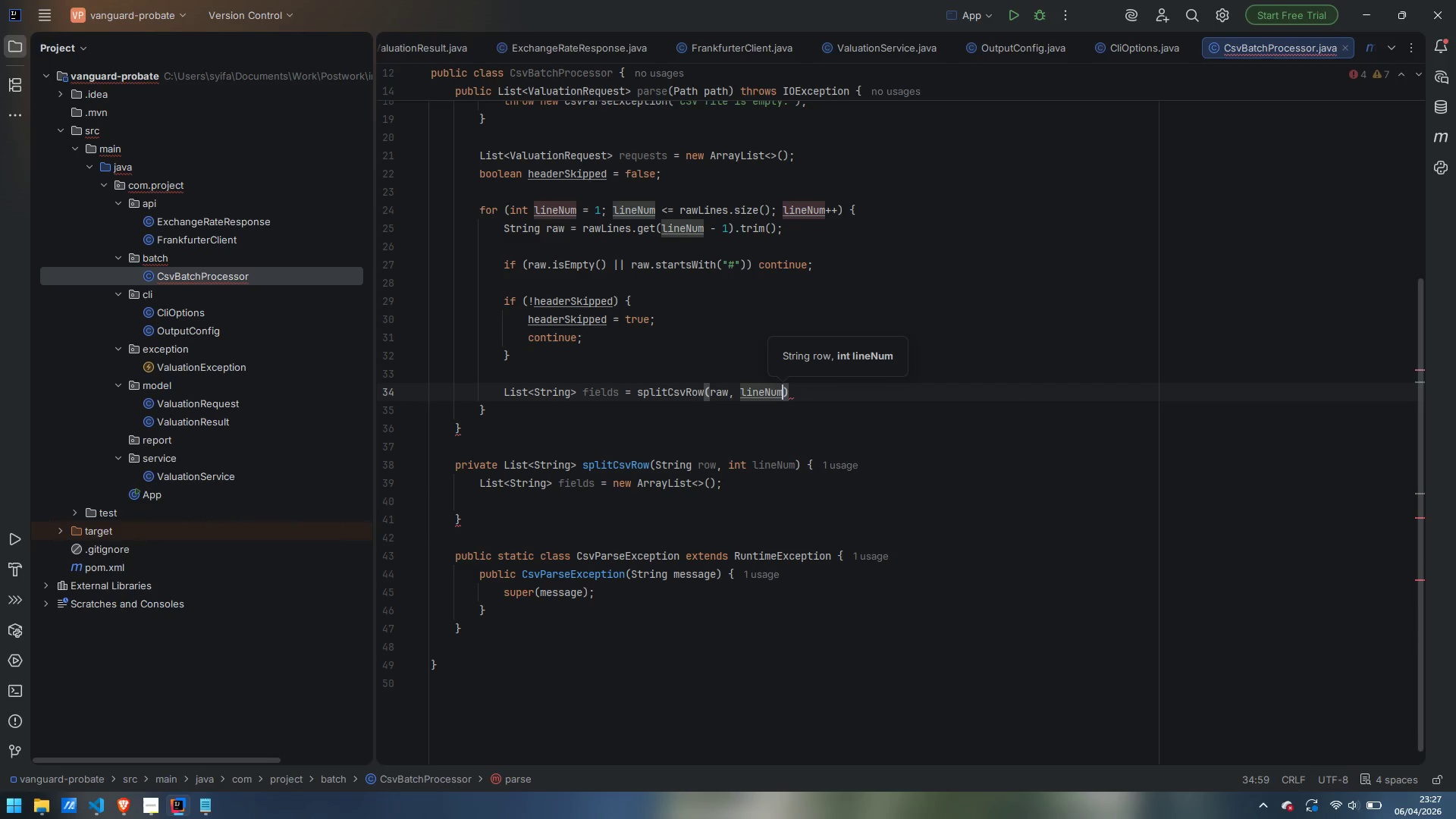 
key(ArrowRight)
 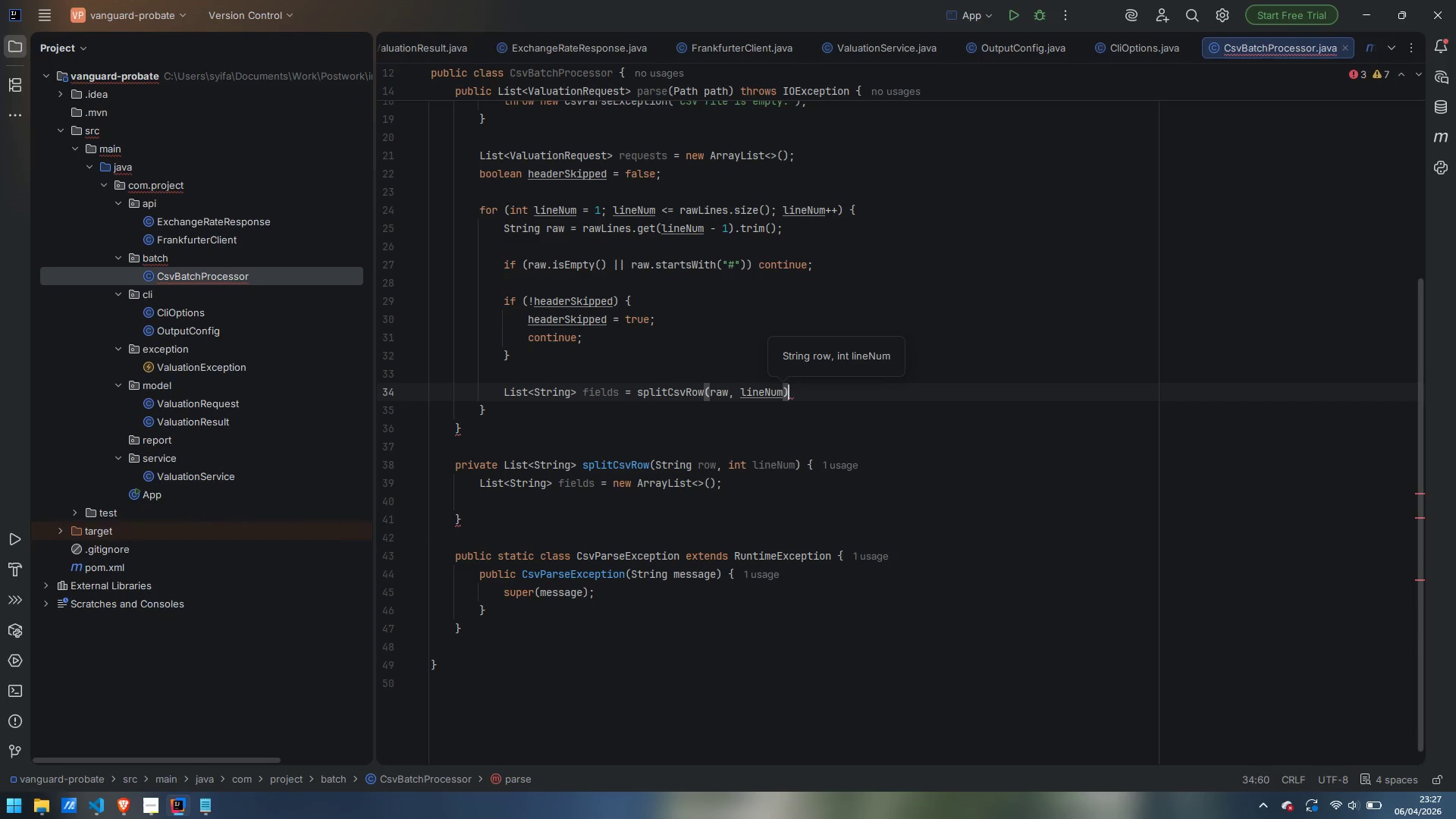 
key(Semicolon)
 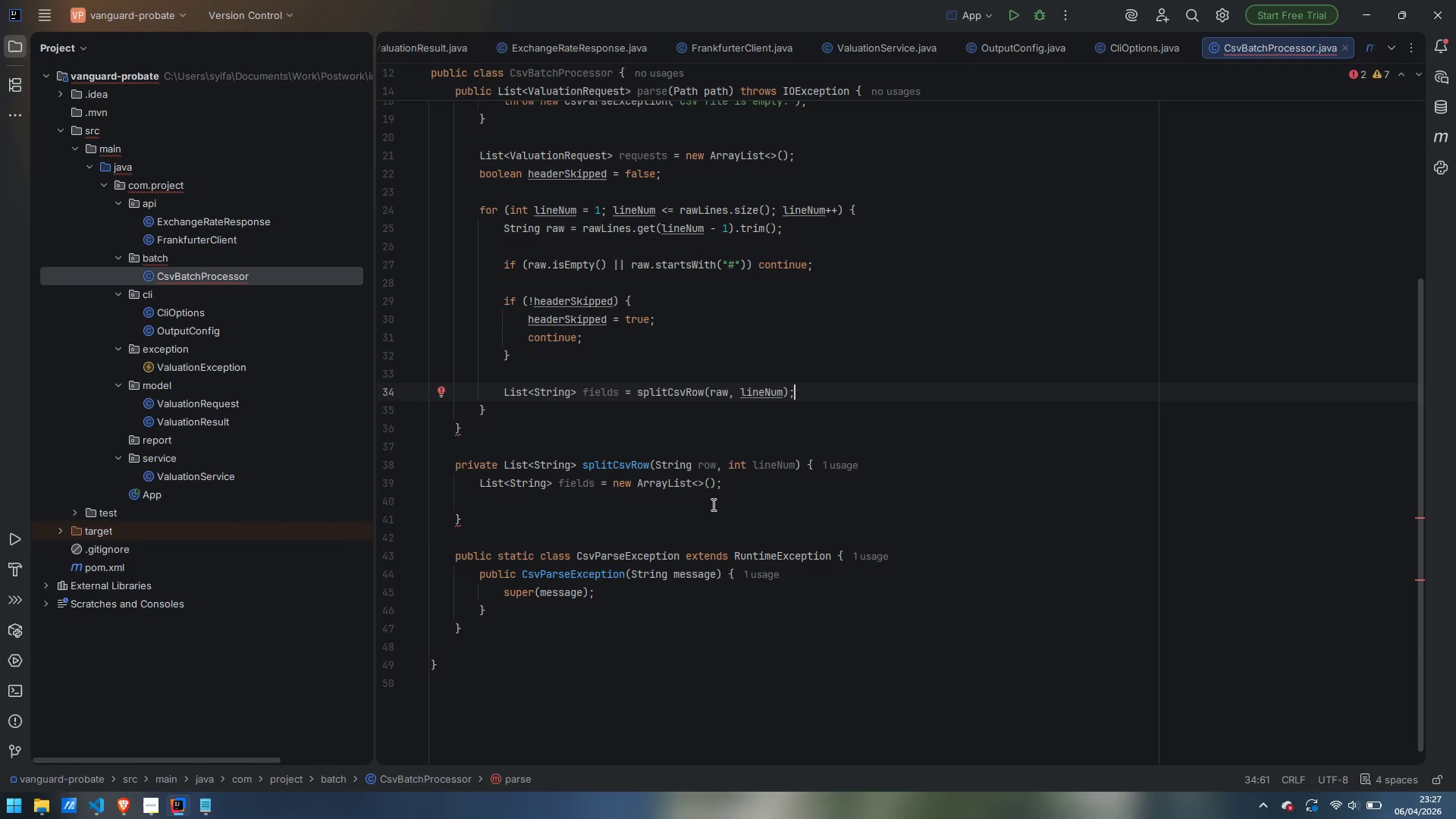 
left_click([661, 497])
 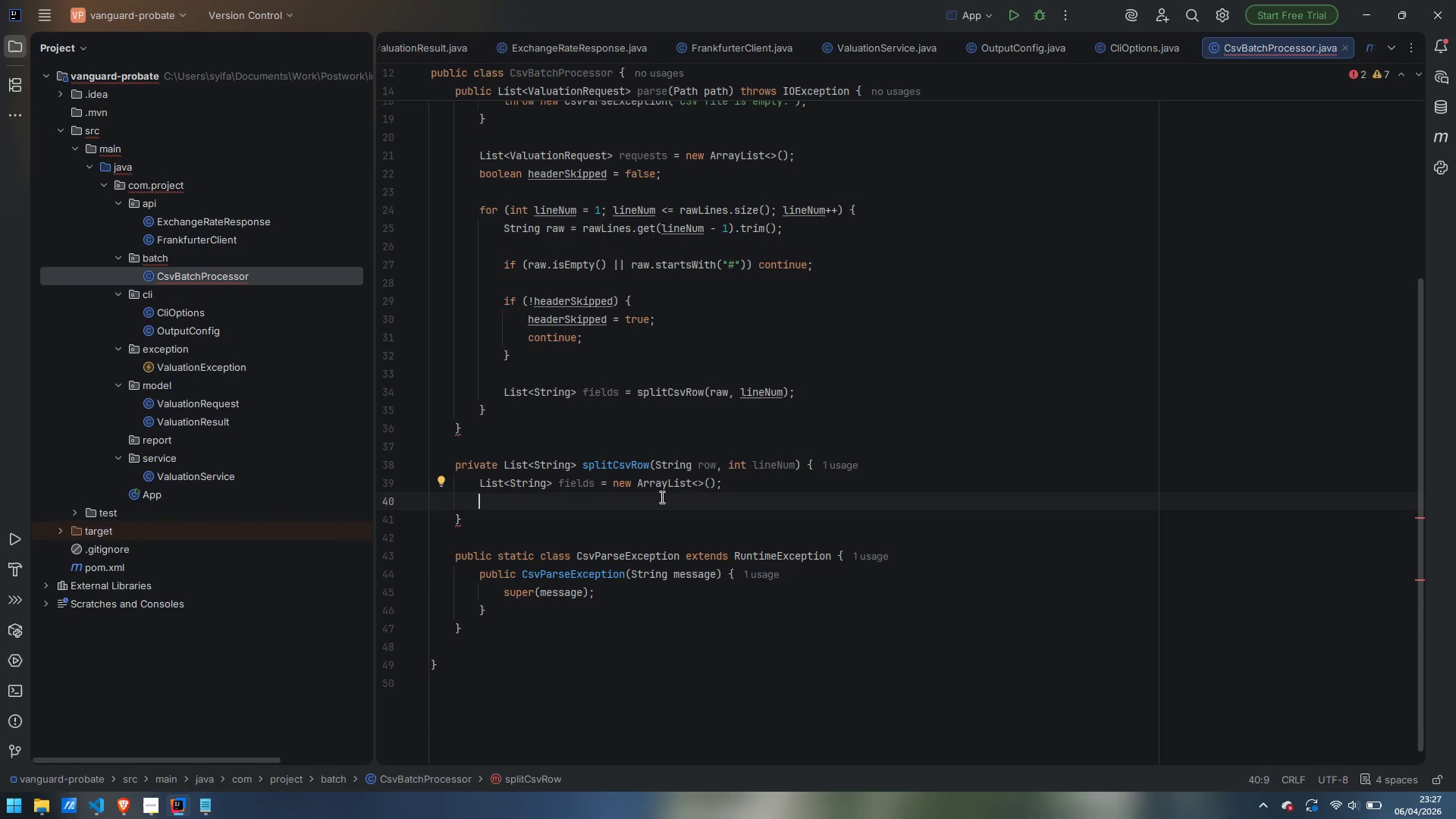 
wait(11.64)
 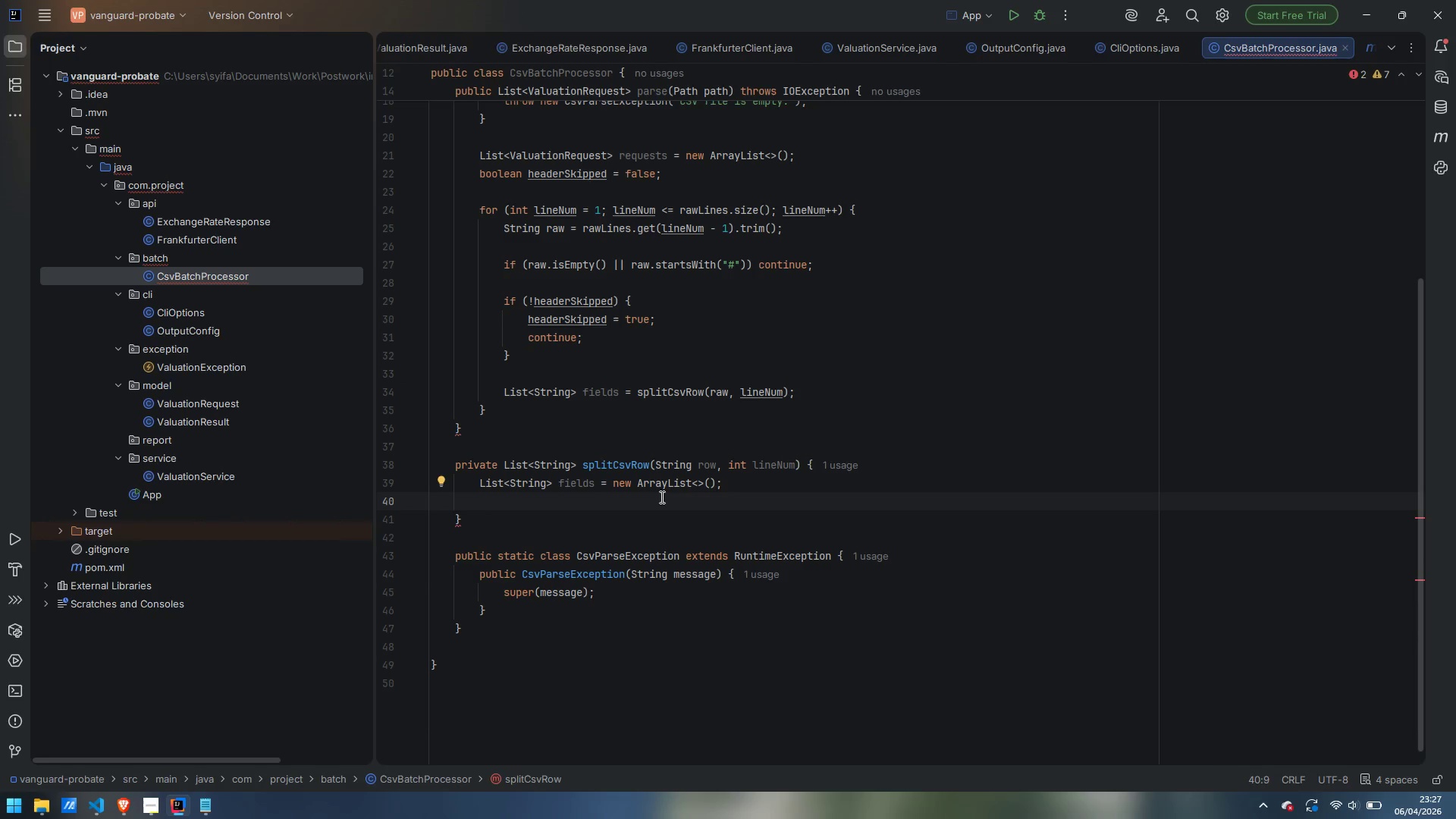 
type(String )
key(Backspace)
type(Builder)
 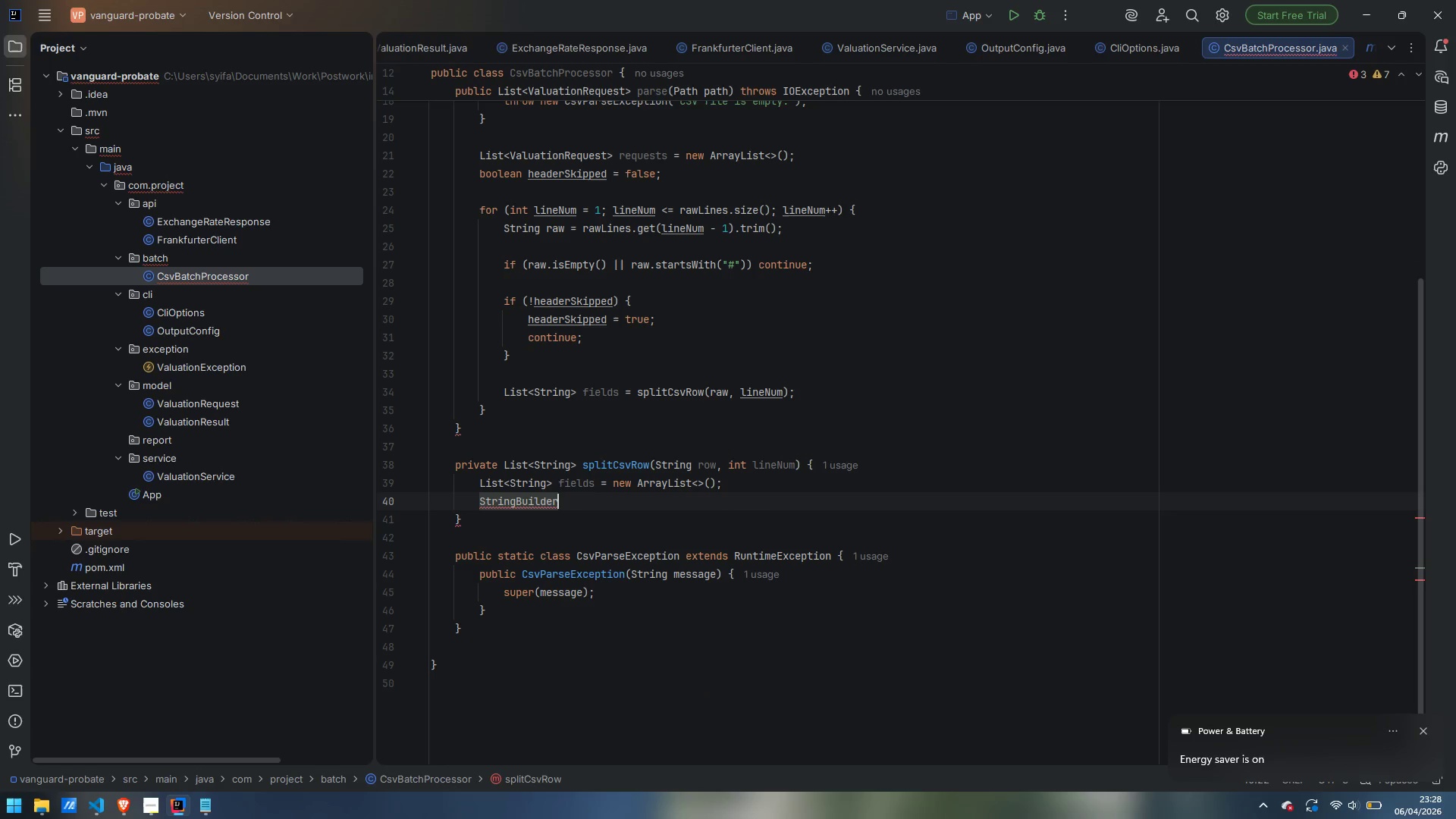 
 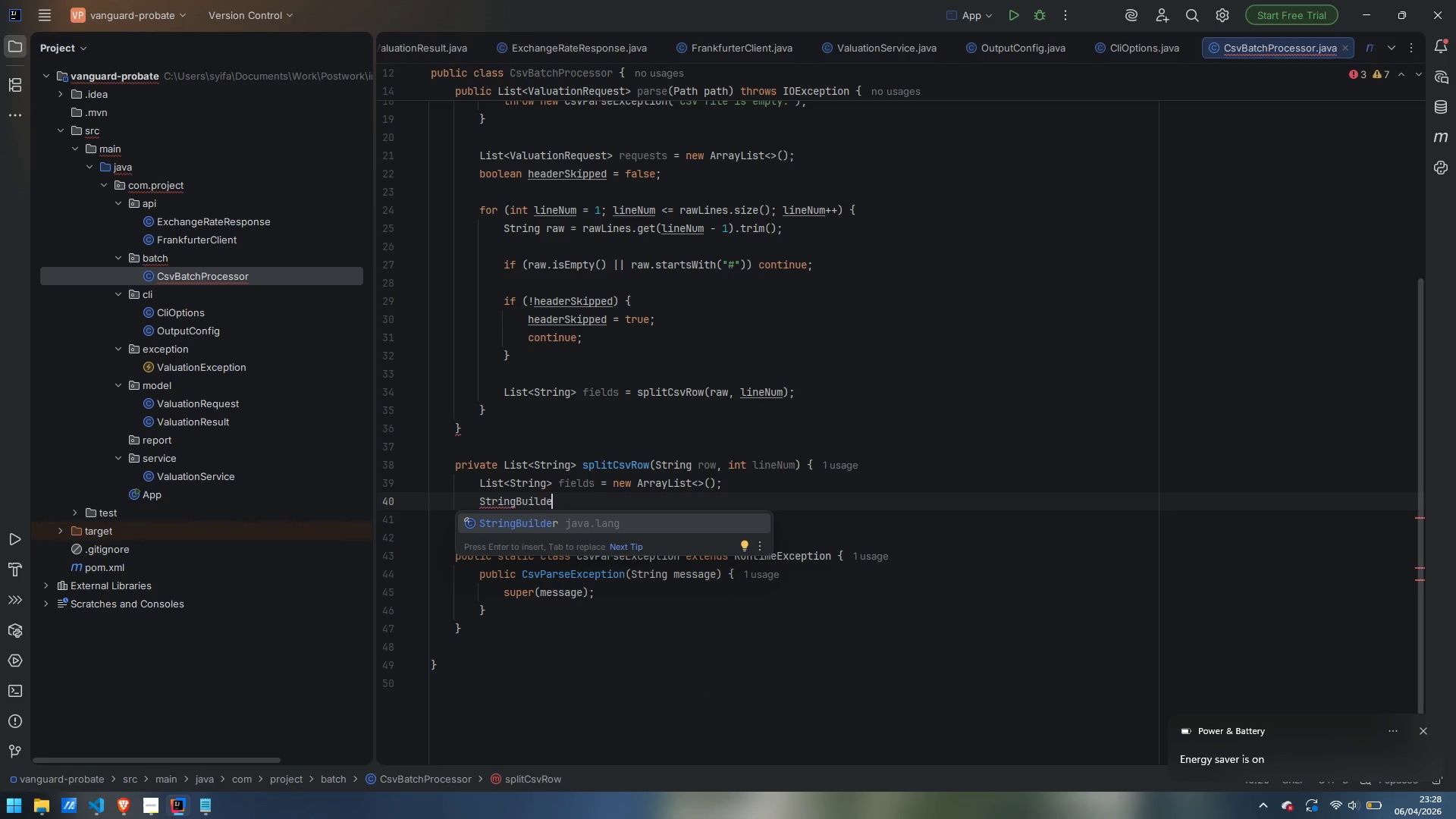 
key(Enter)
 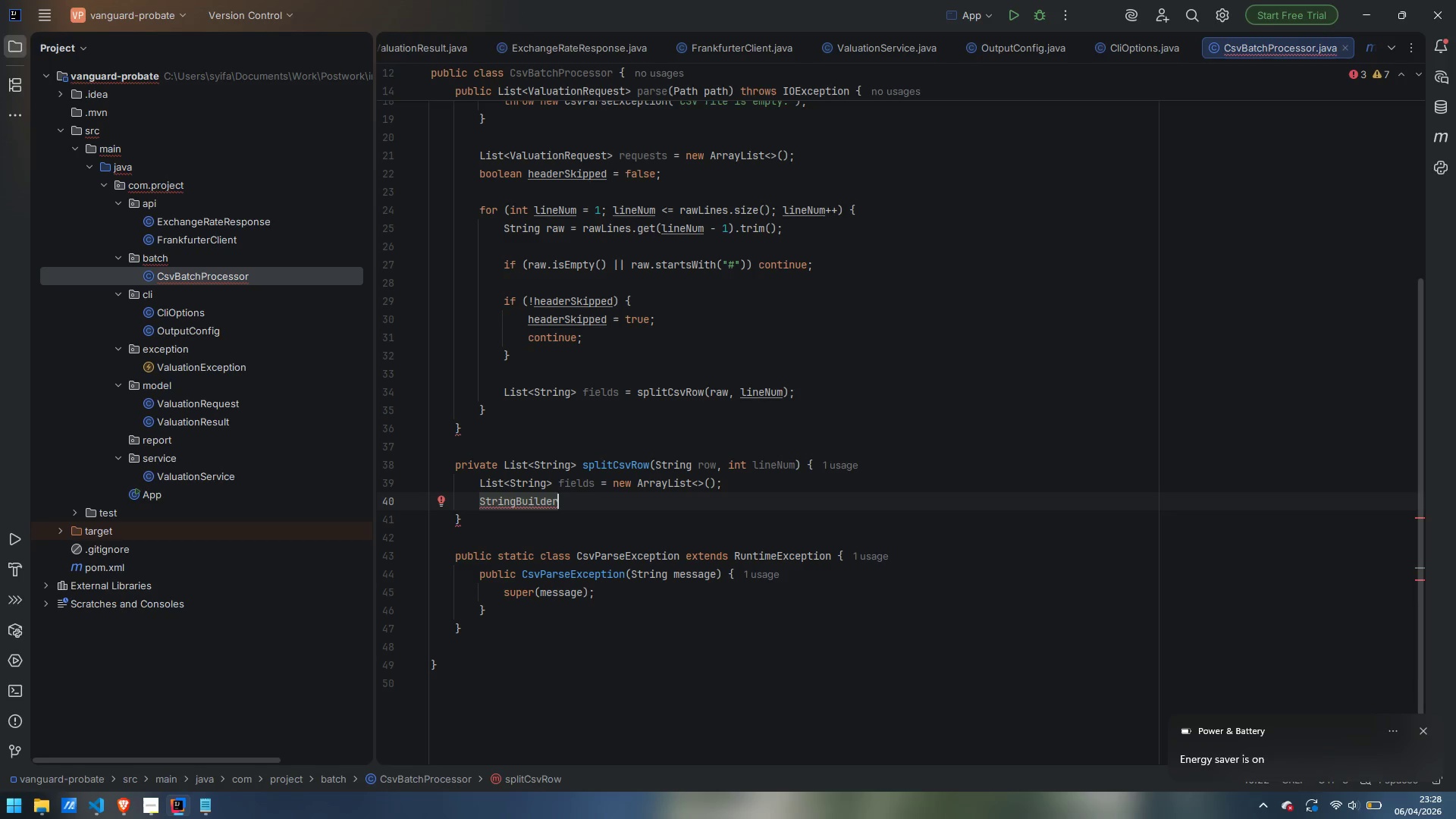 
type( current = new StringBuilder)
 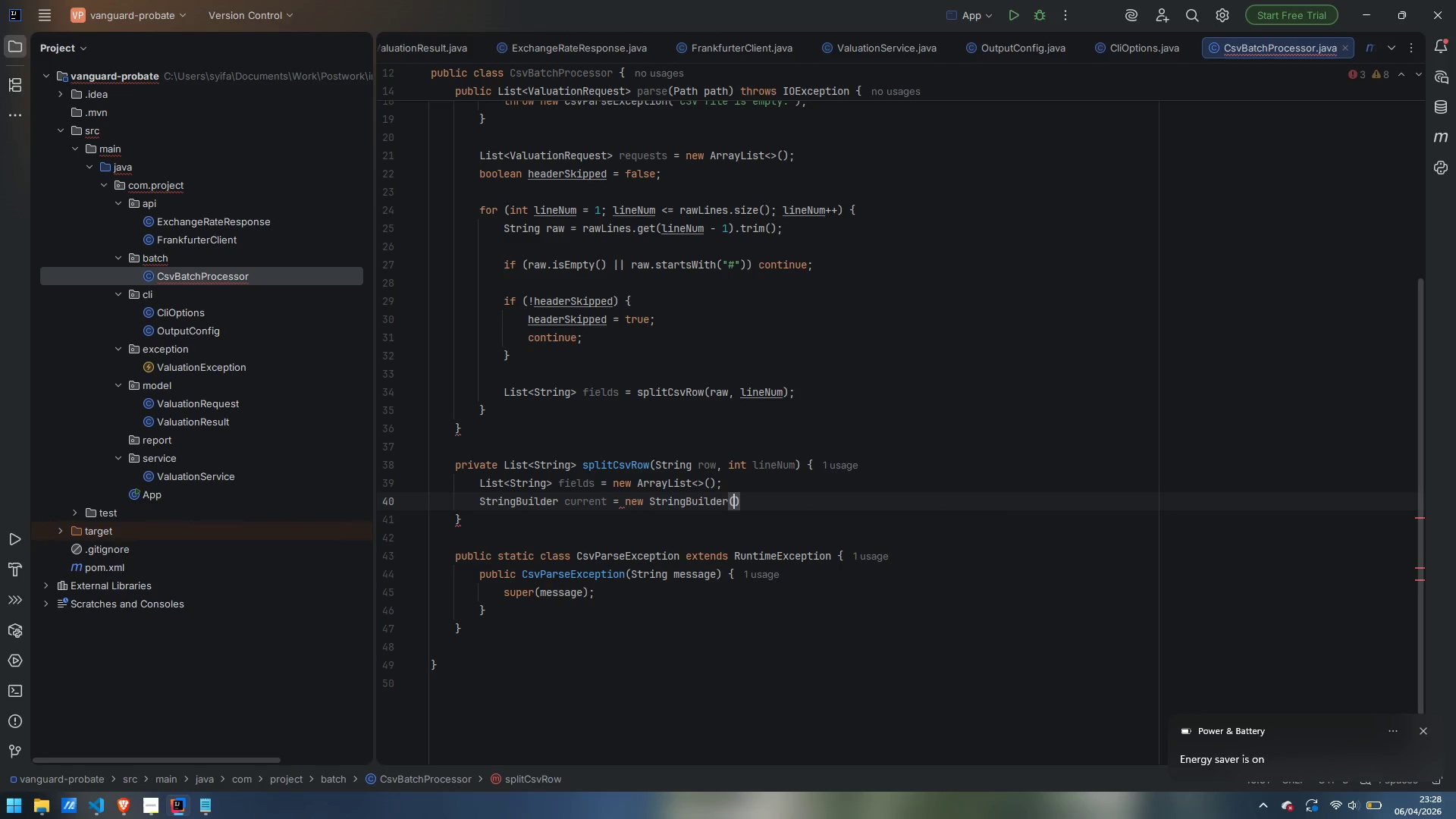 
 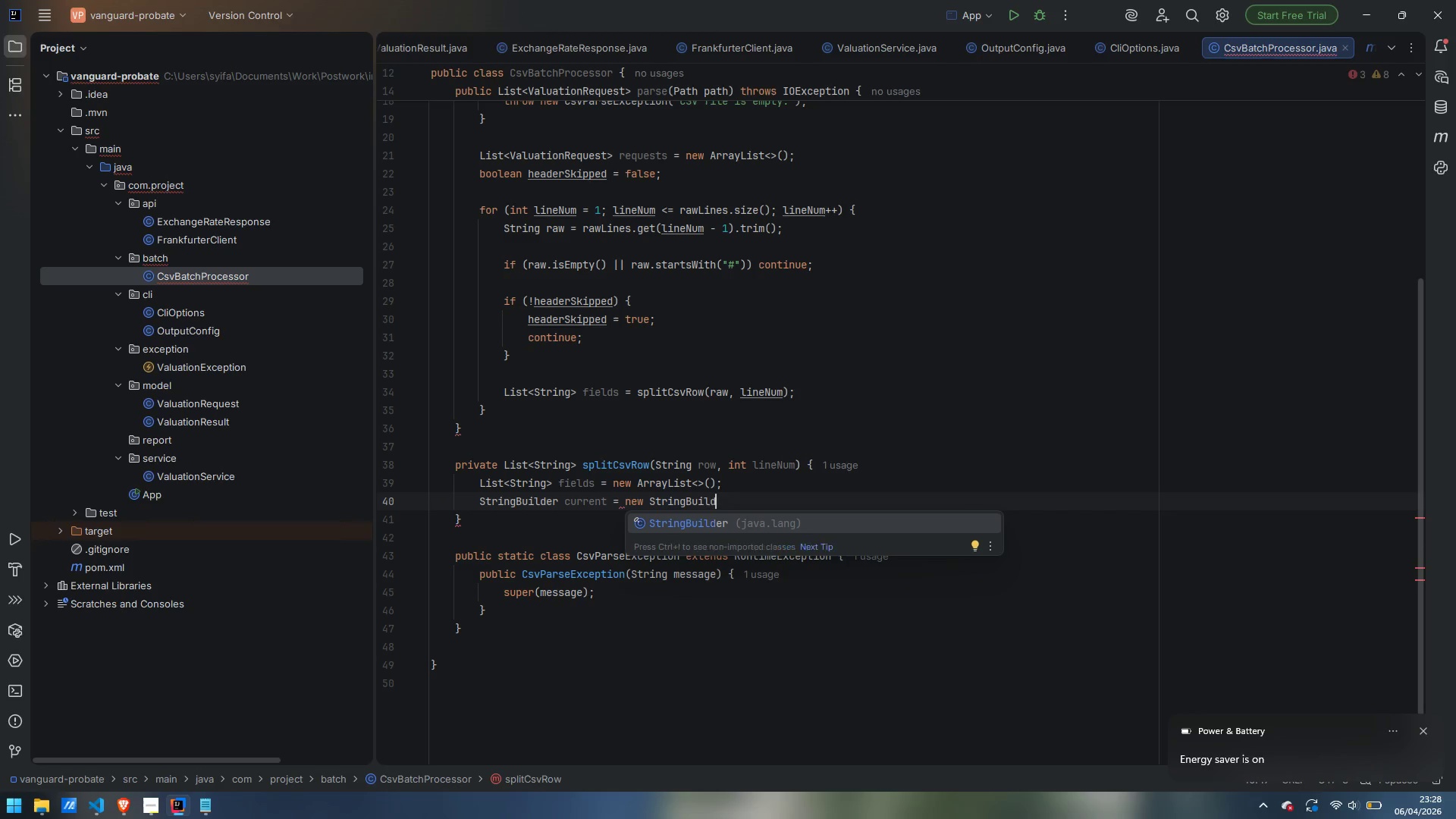 
key(Enter)
 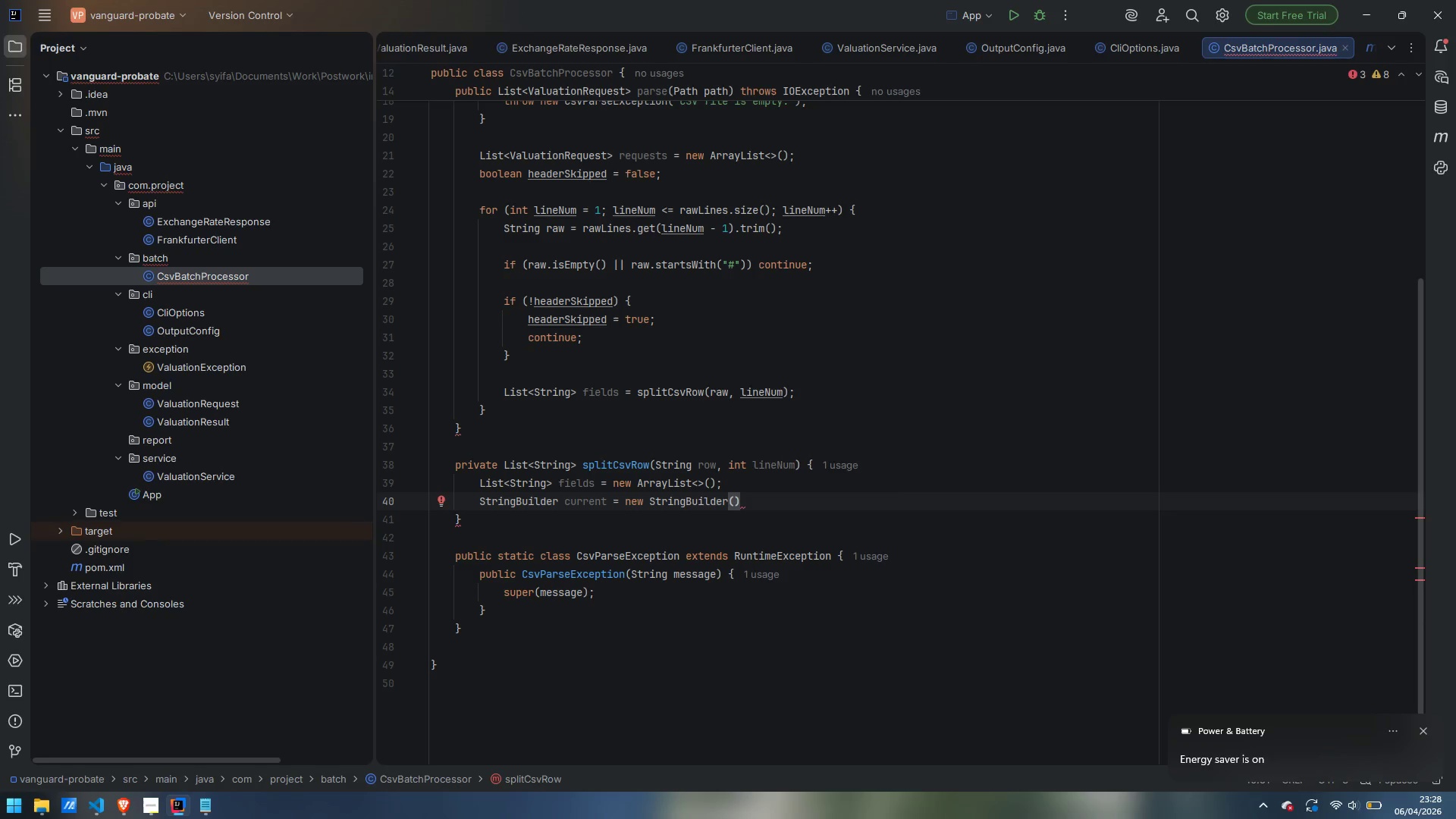 
key(ArrowRight)
 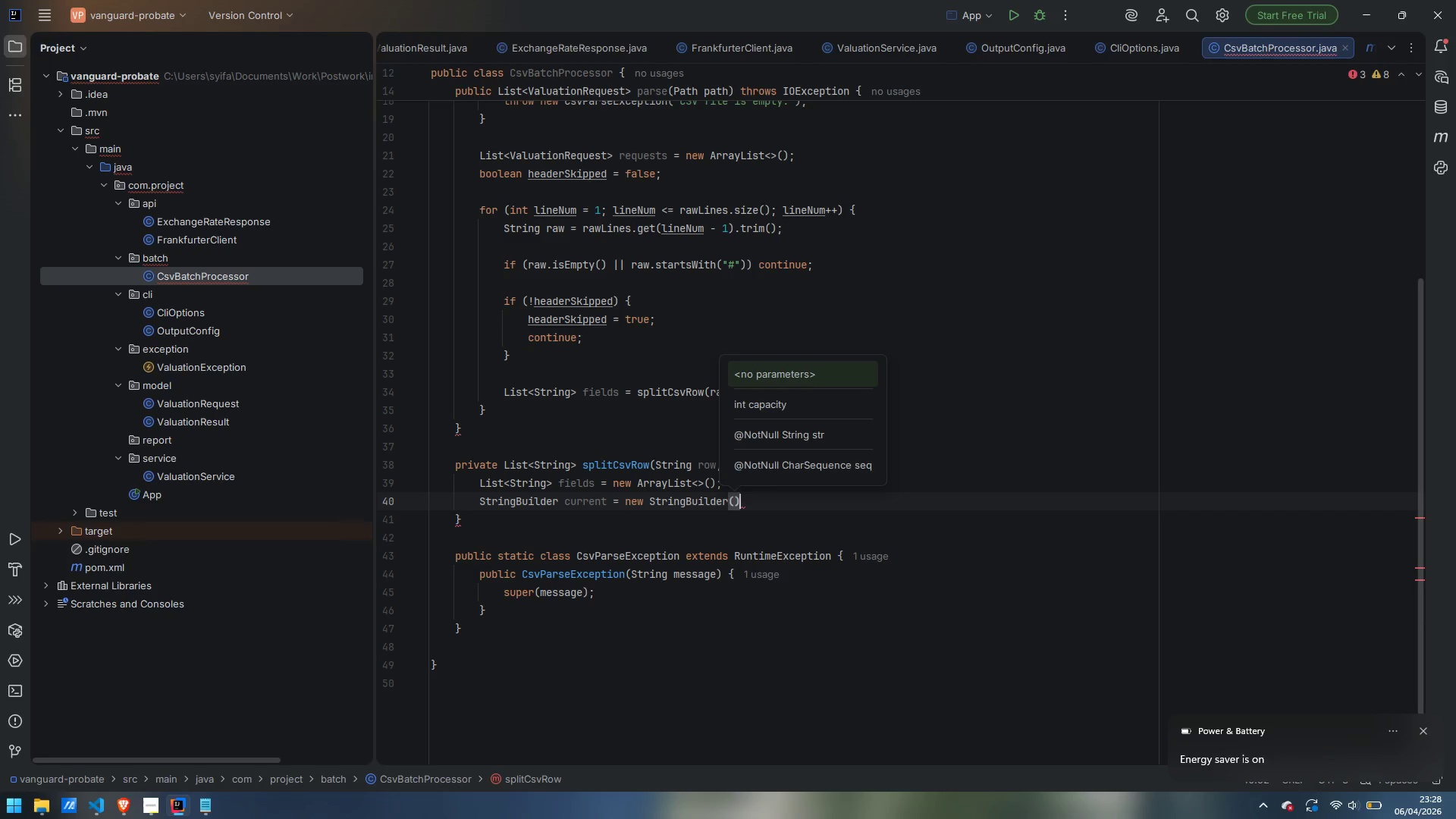 
key(Semicolon)
 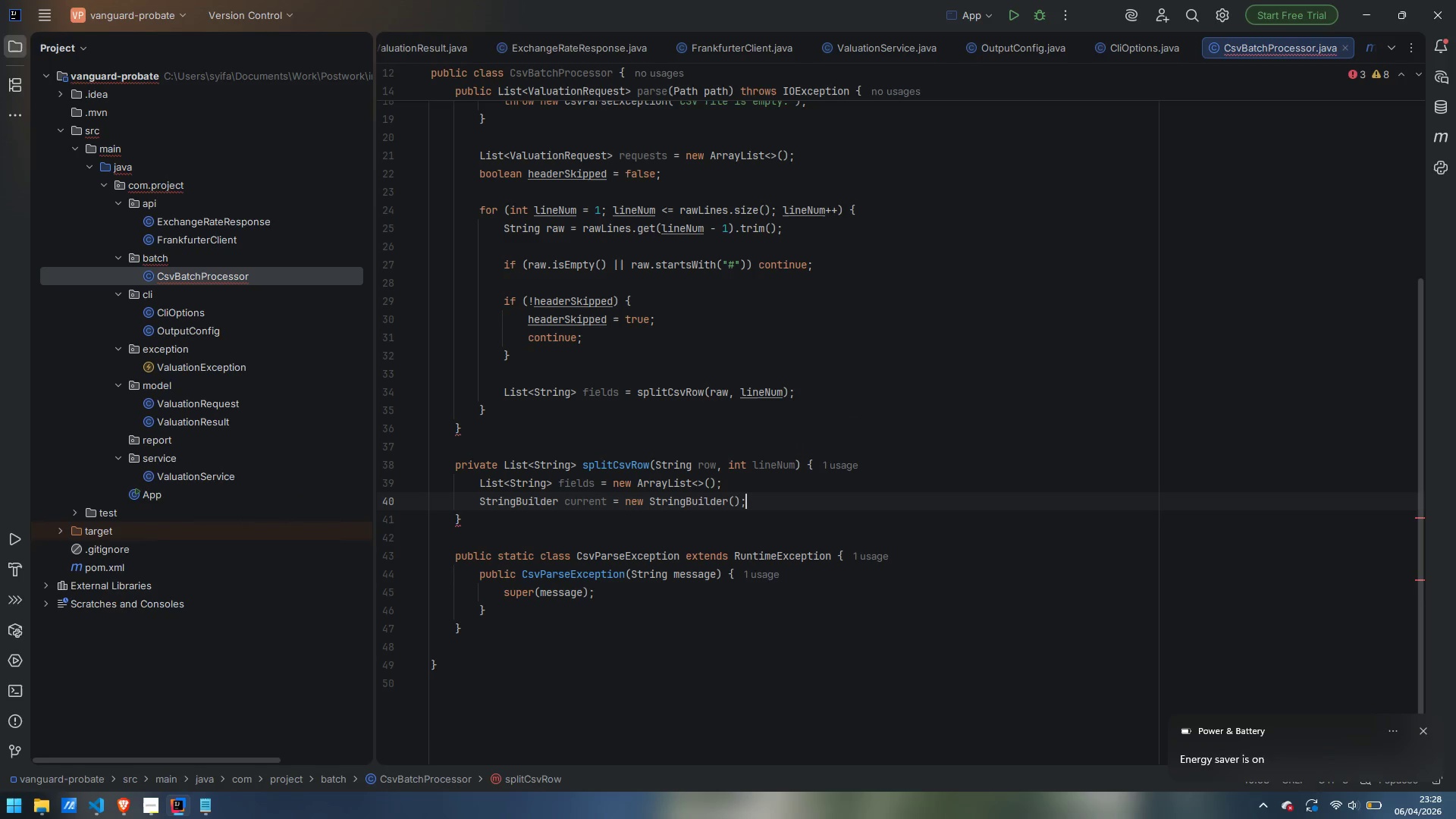 
key(Enter)
 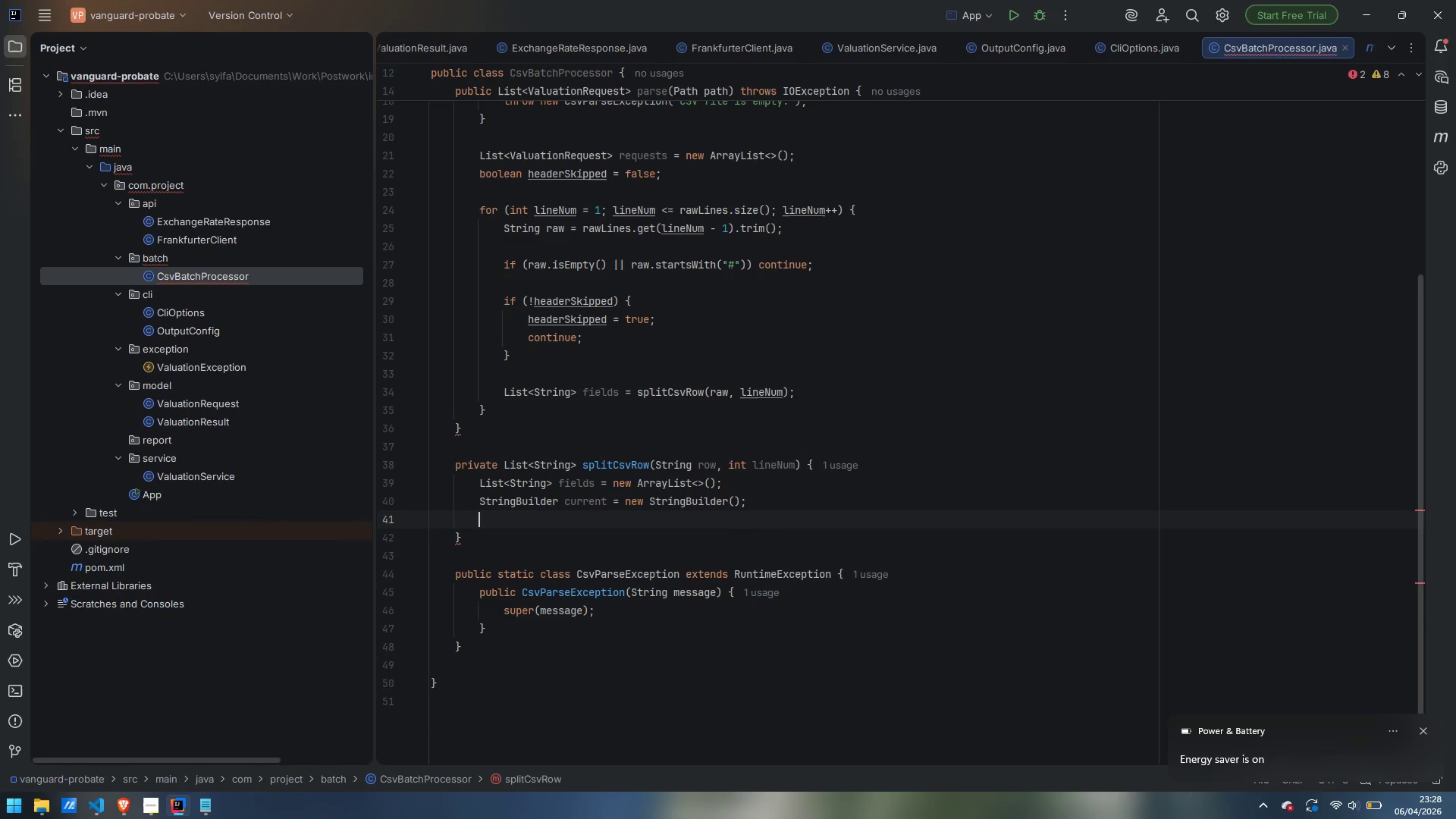 
type(boolean inq)
key(Backspace)
type(Quotes = false;)
 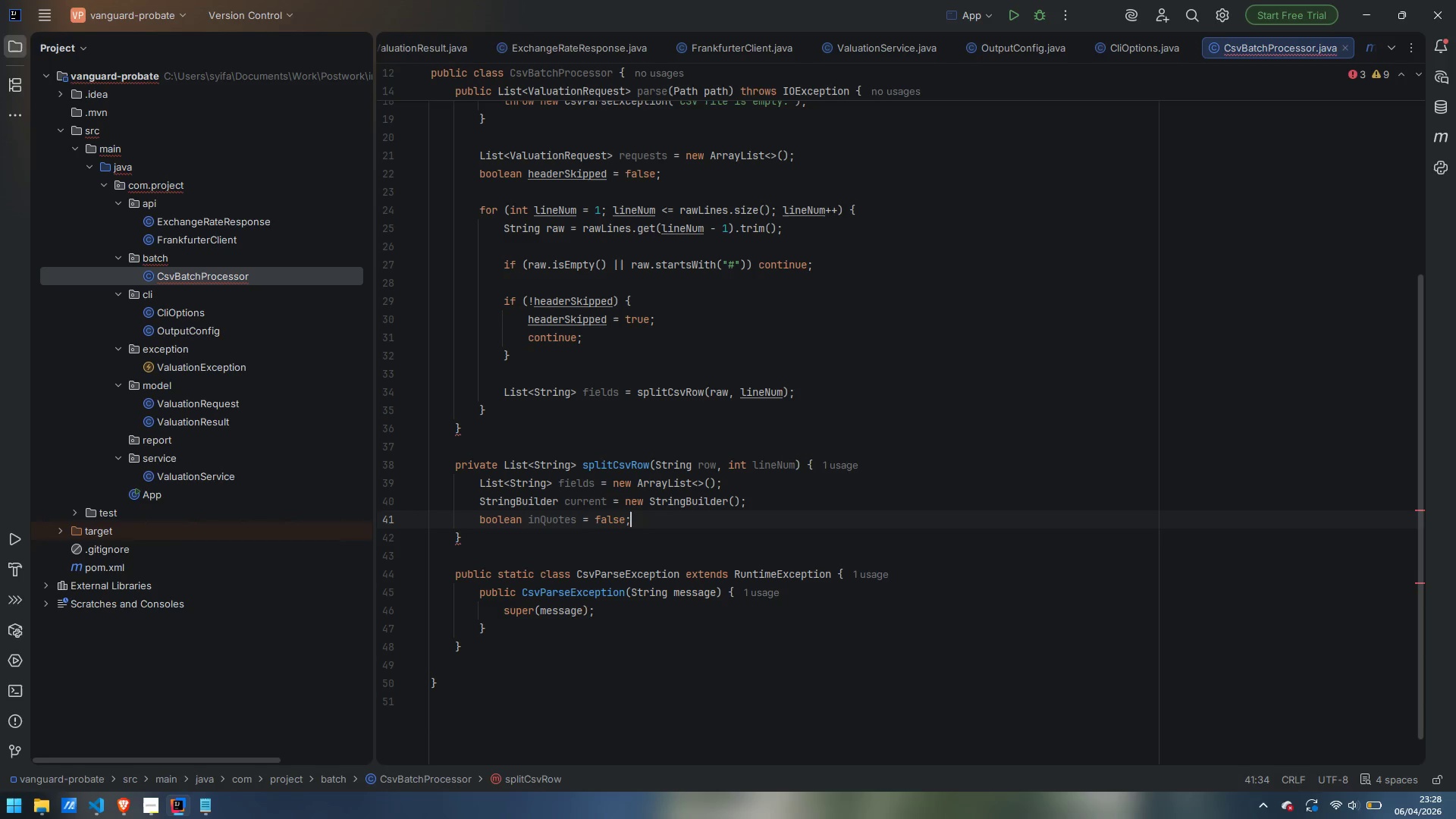 
key(Enter)
 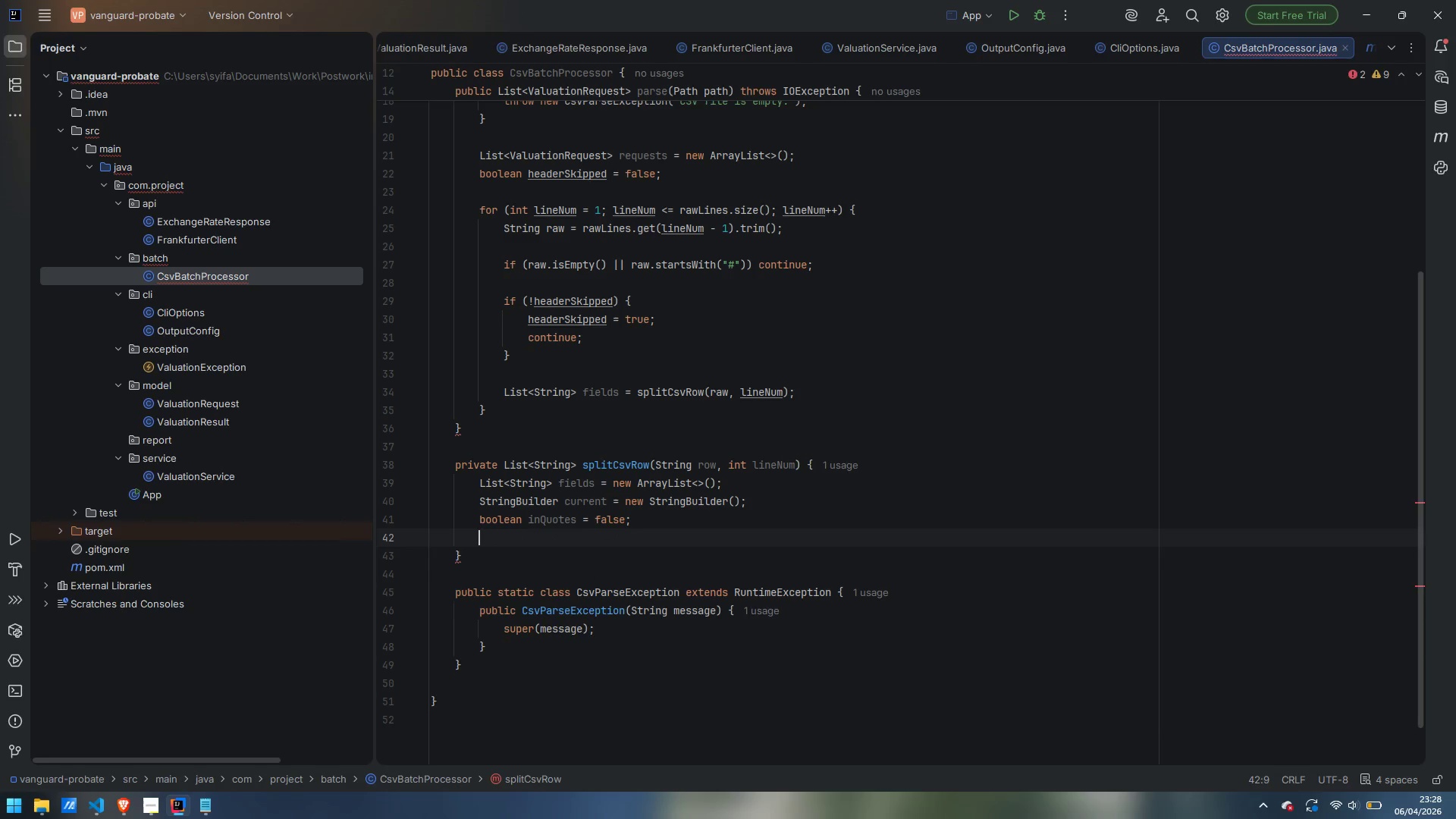 
key(Enter)
 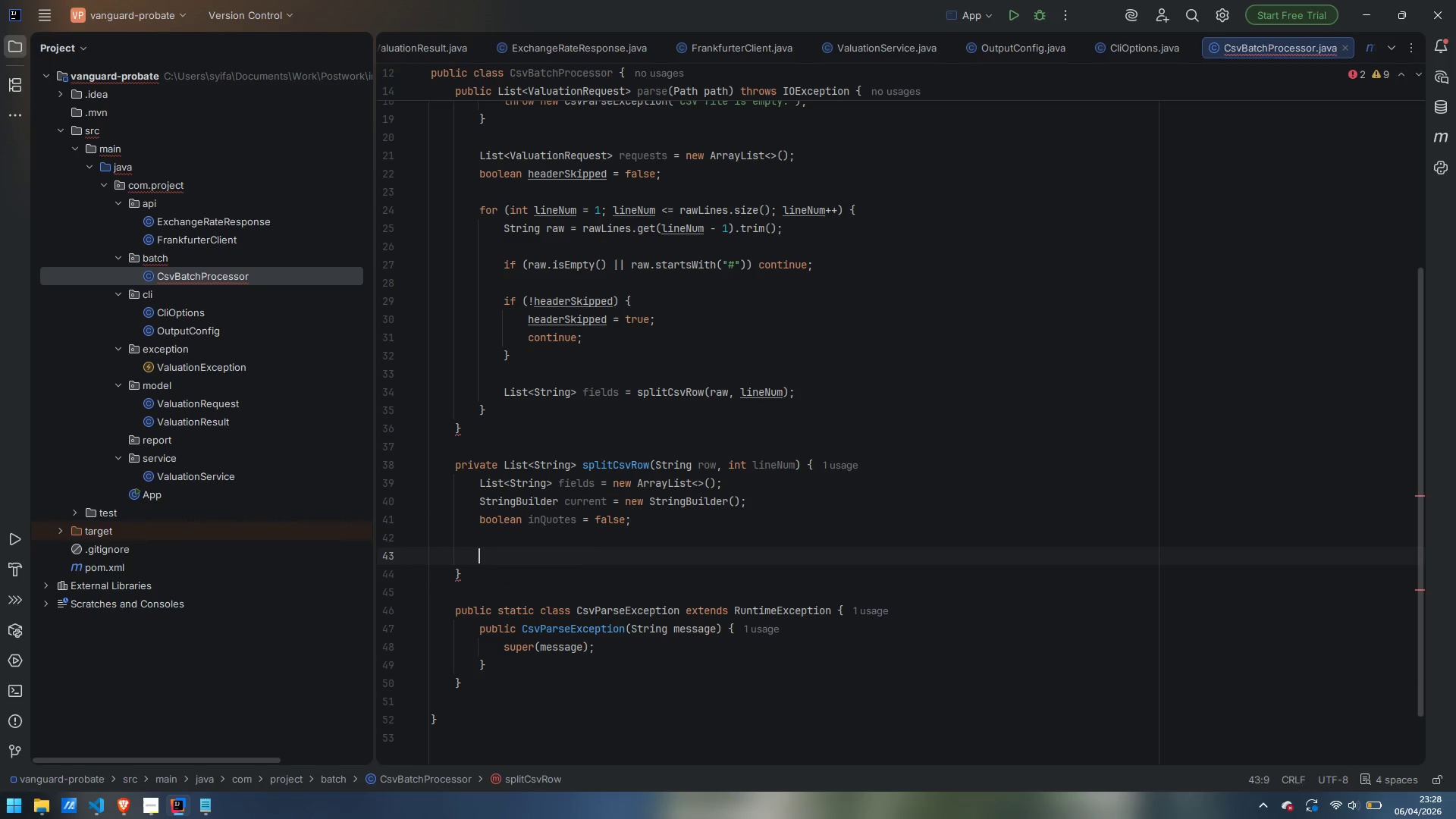 
wait(5.95)
 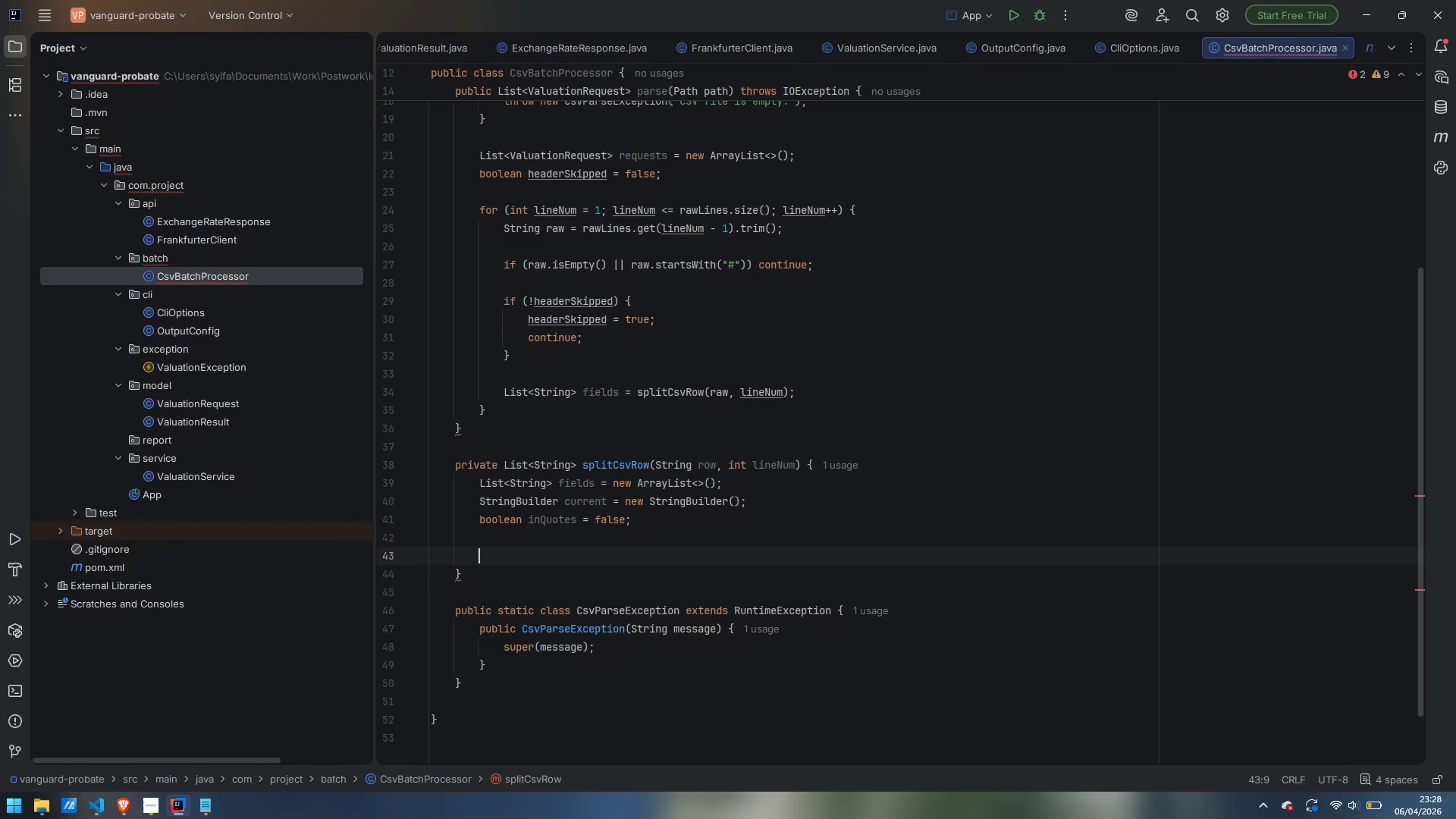 
type(for ()
 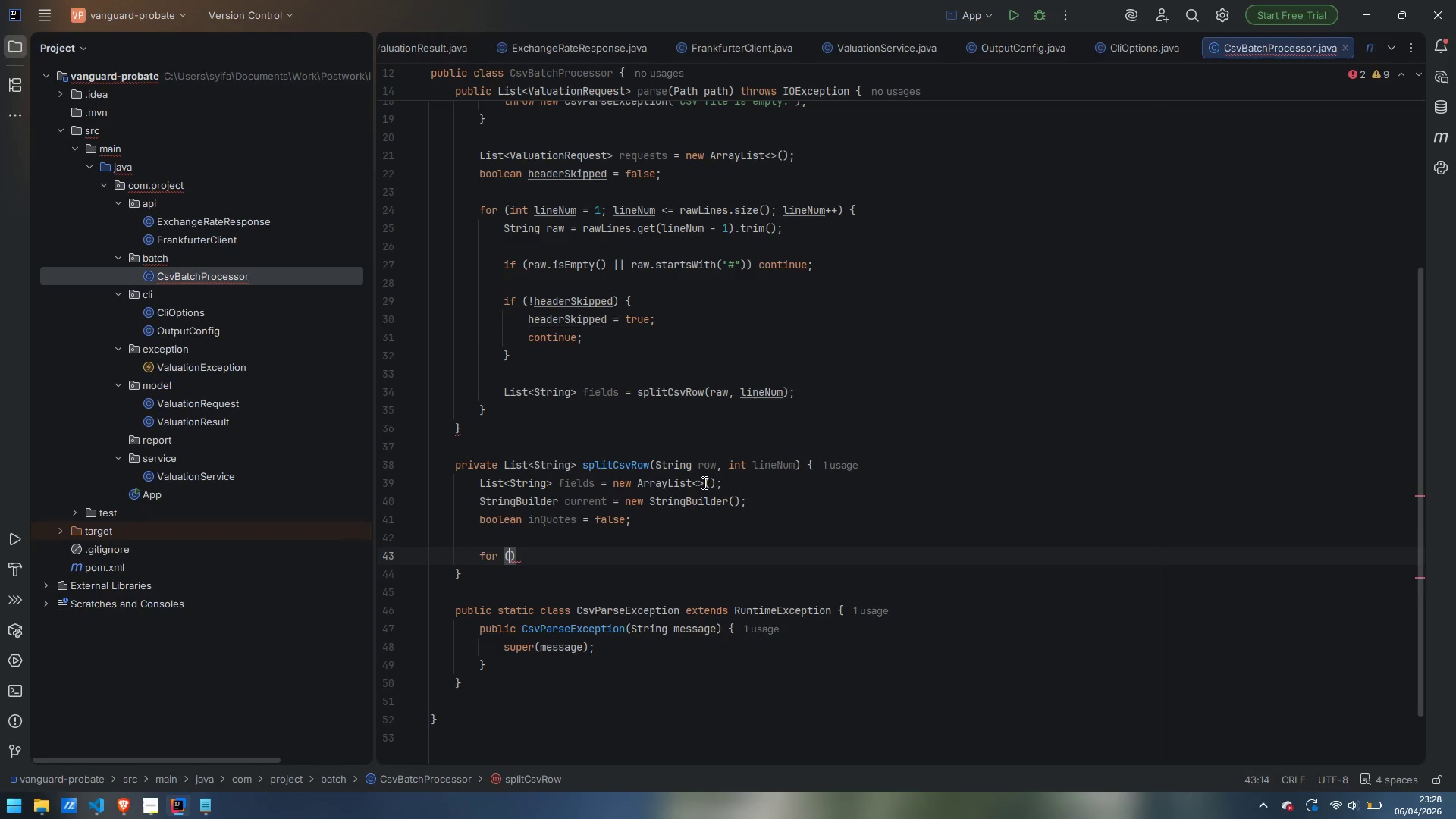 
wait(49.27)
 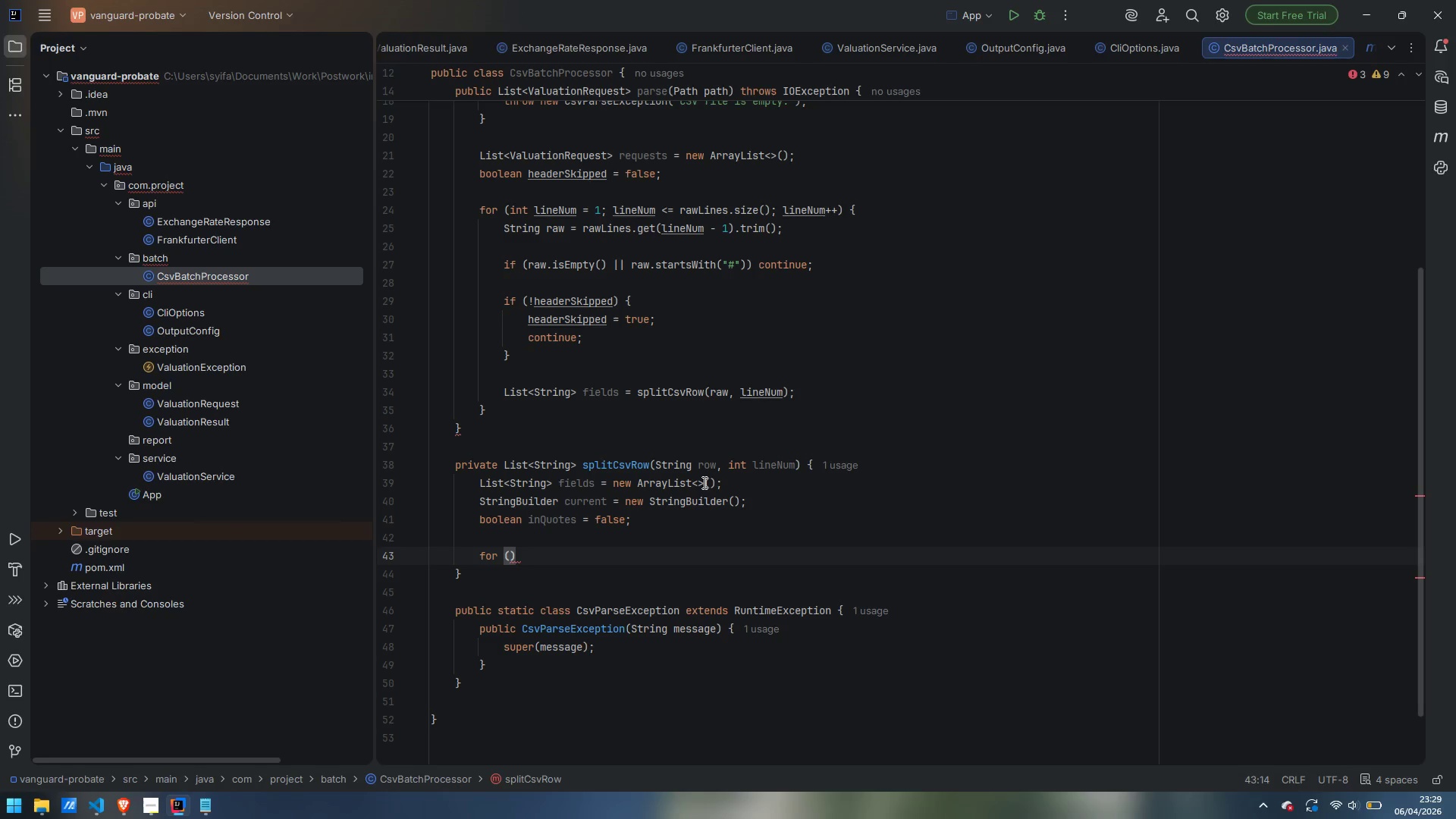 
type(int i = 0; i < row.le)
 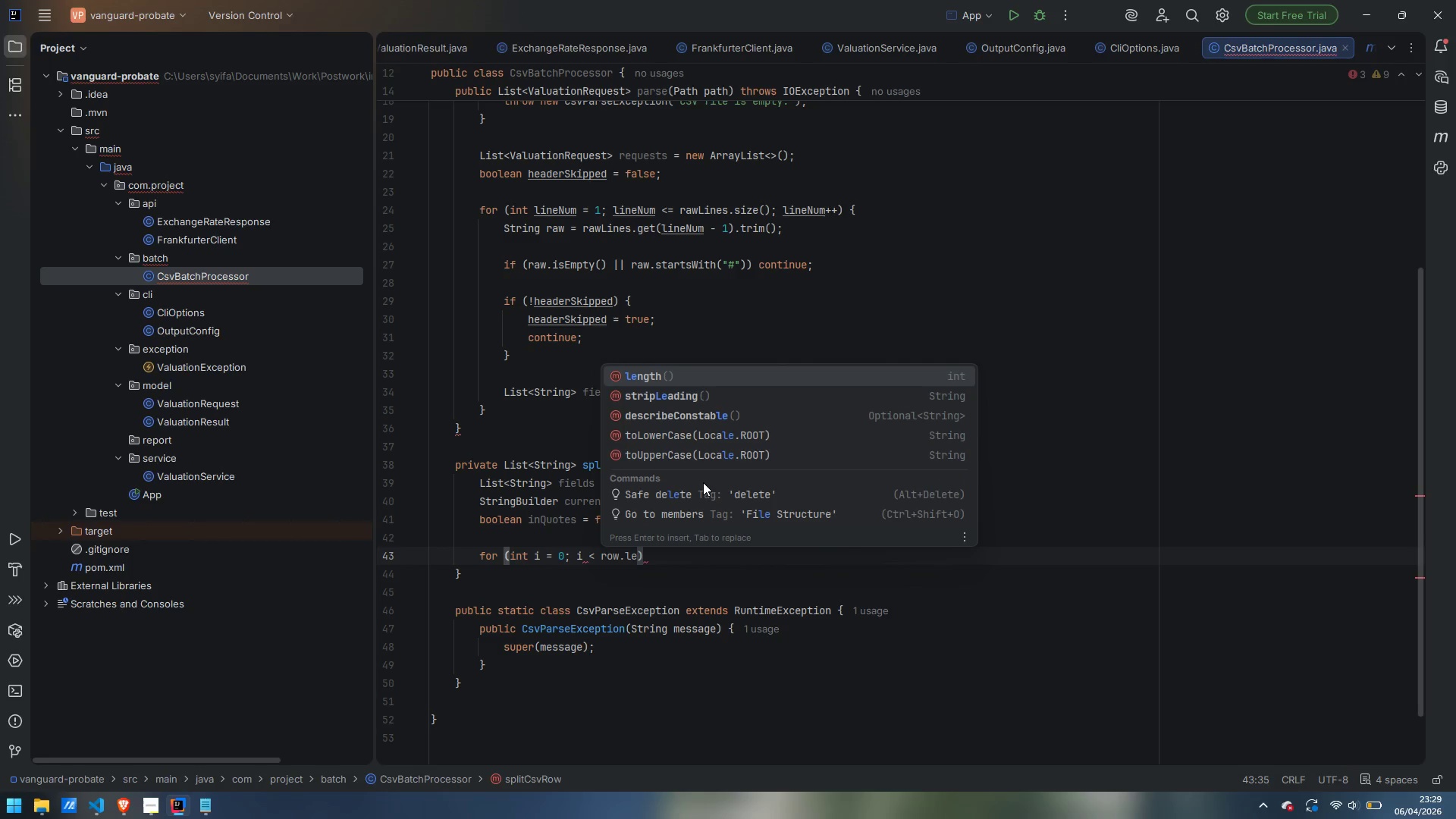 
key(Enter)
 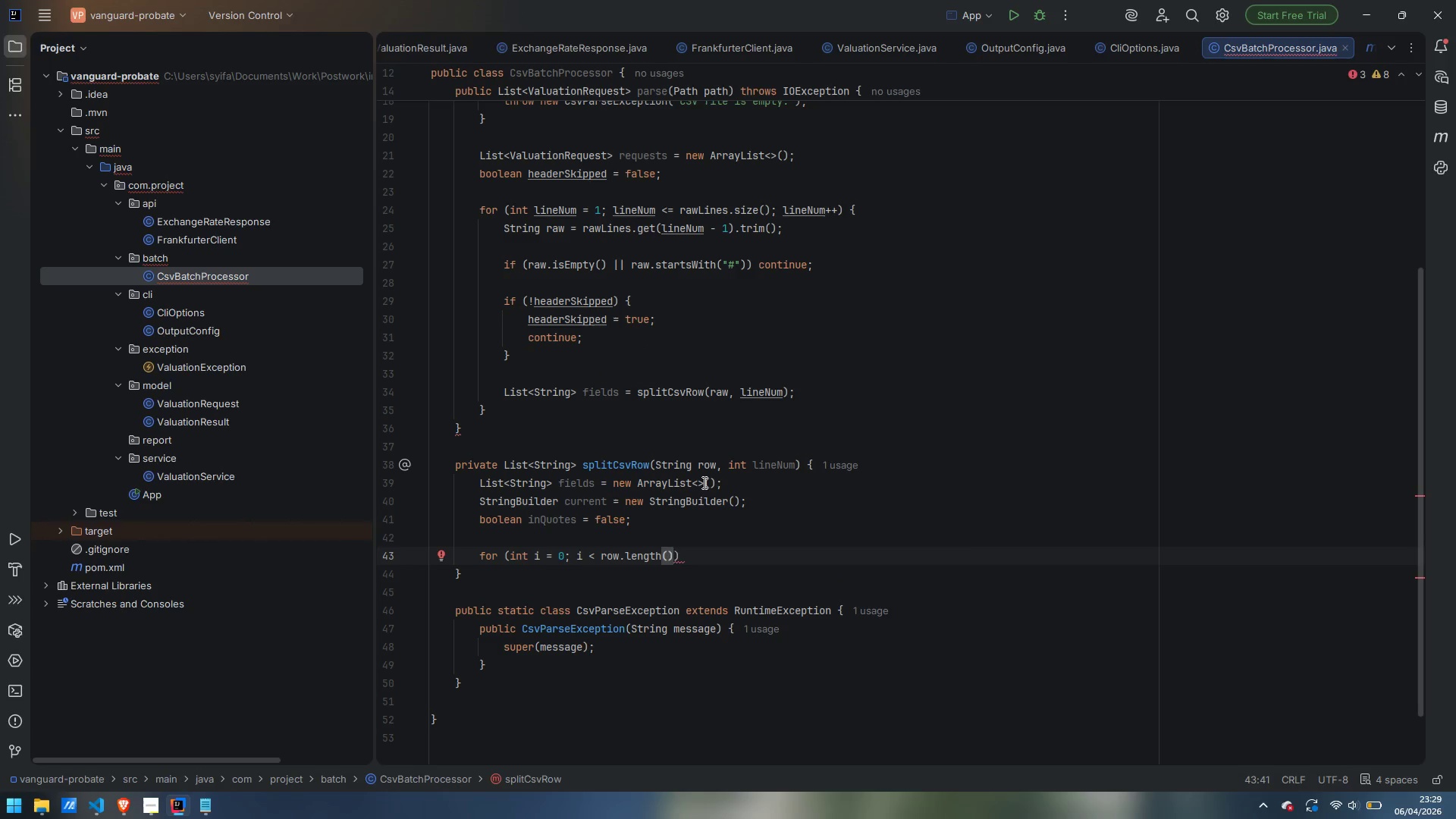 
key(Semicolon)
 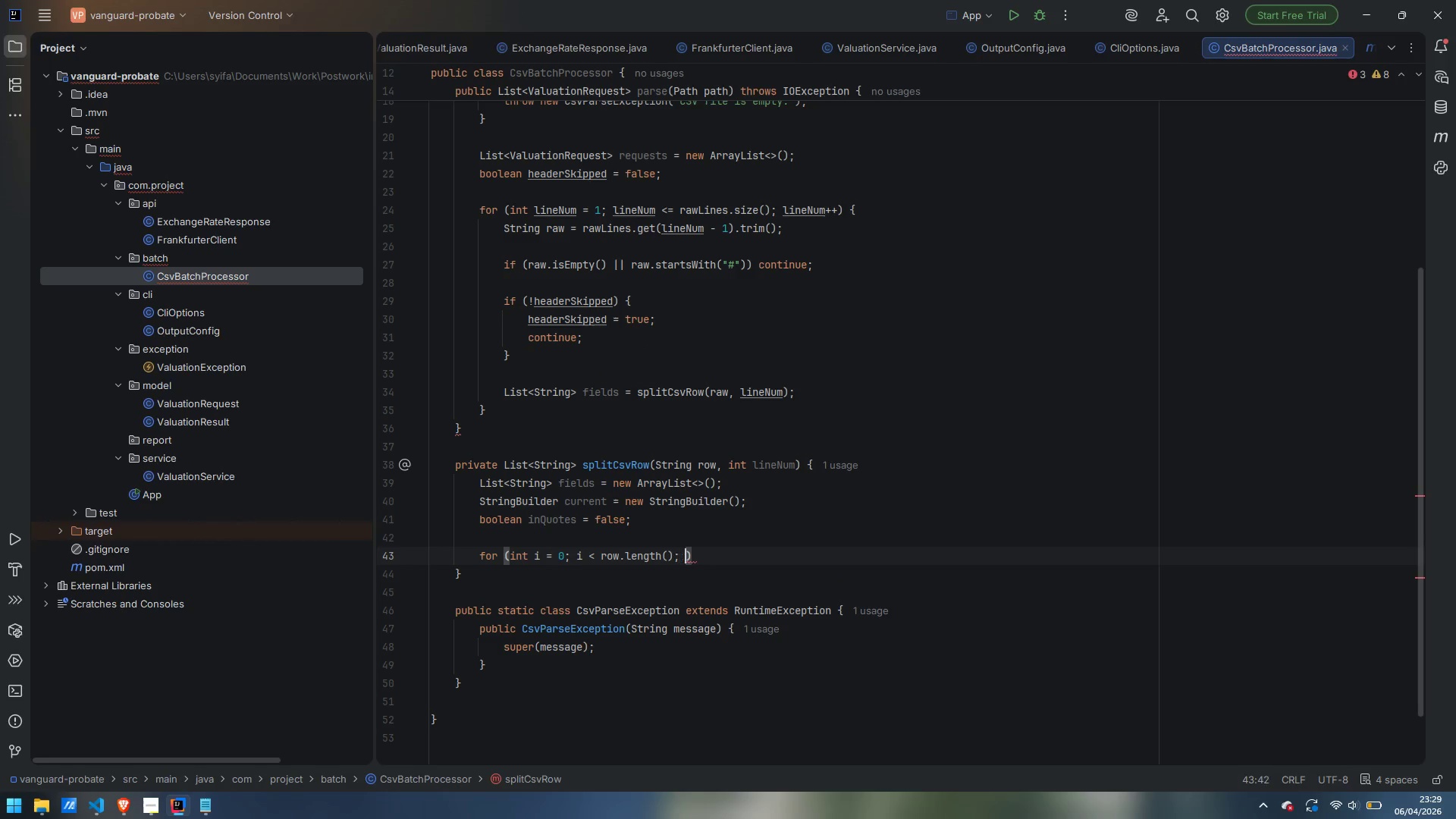 
key(Space)
 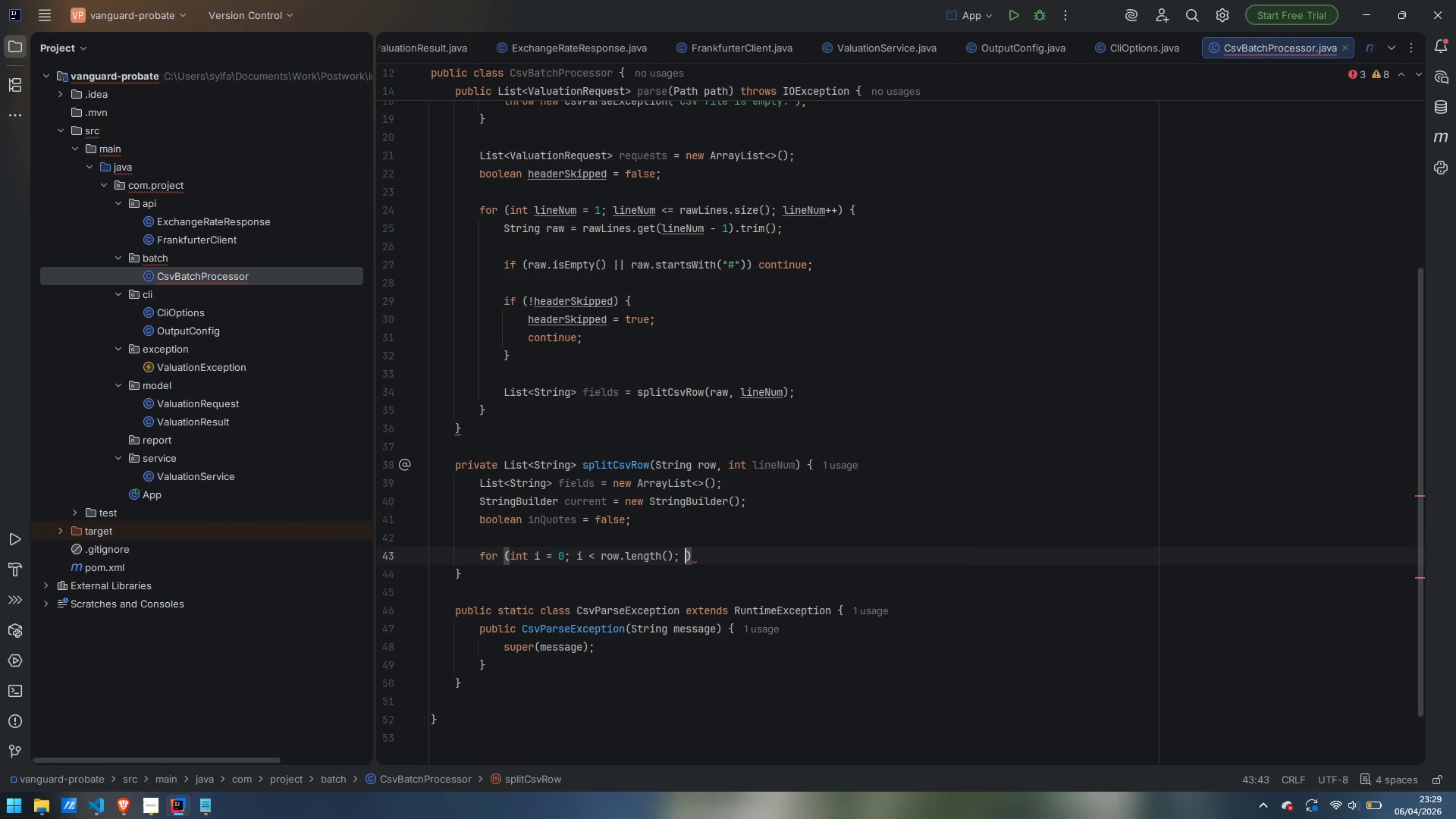 
key(I)
 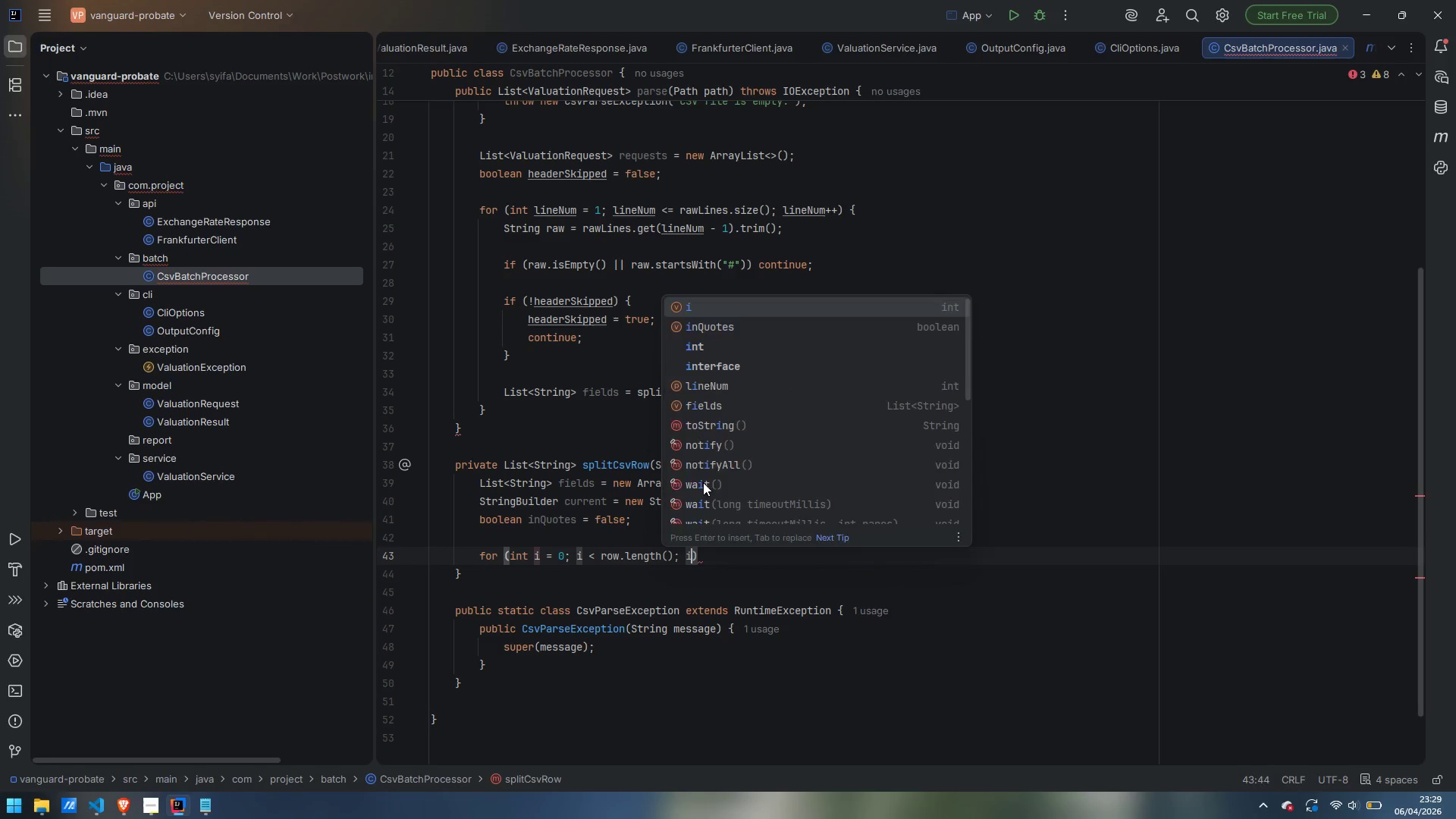 
key(Shift+Equal)
 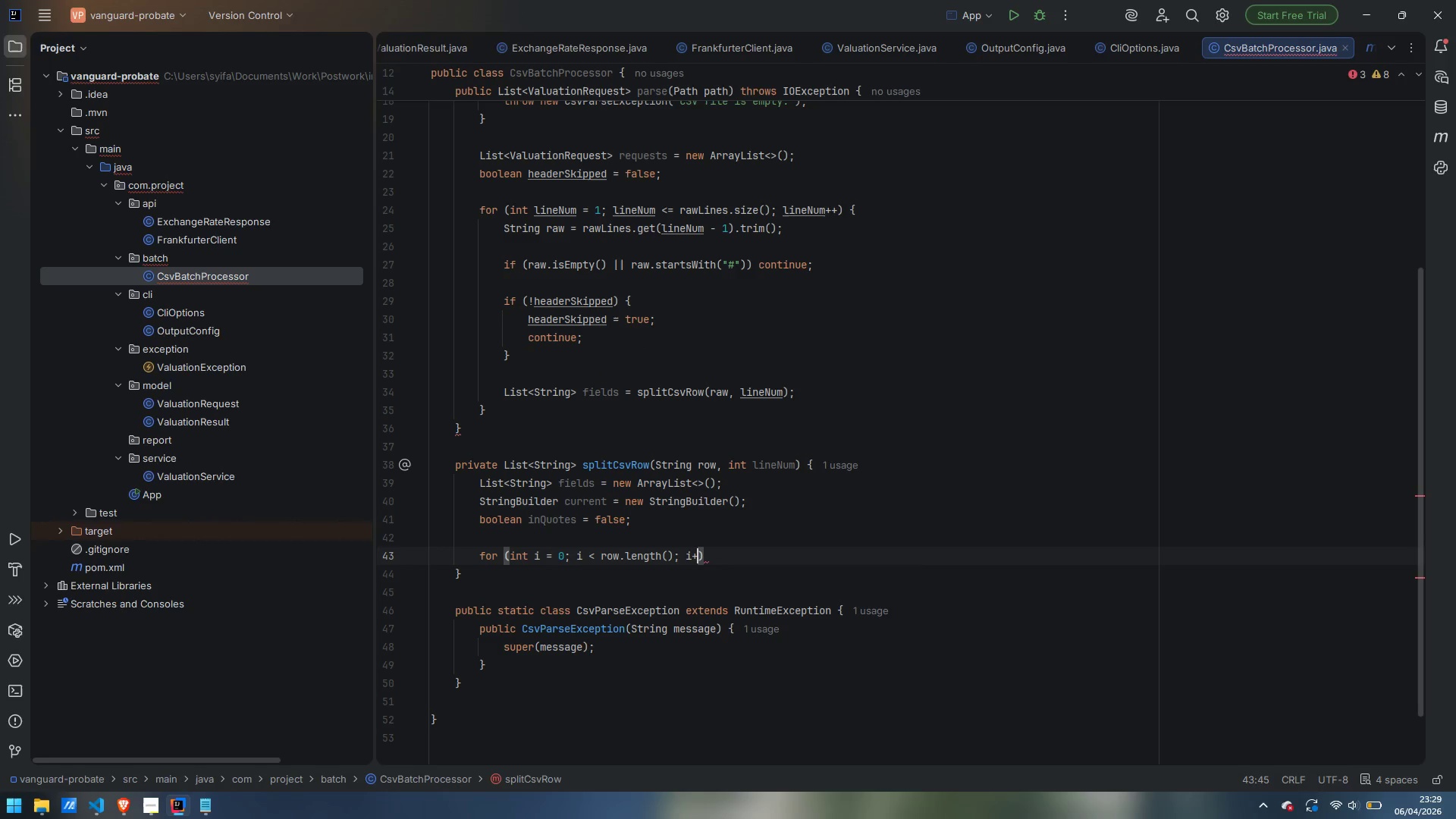 
key(Shift+Equal)
 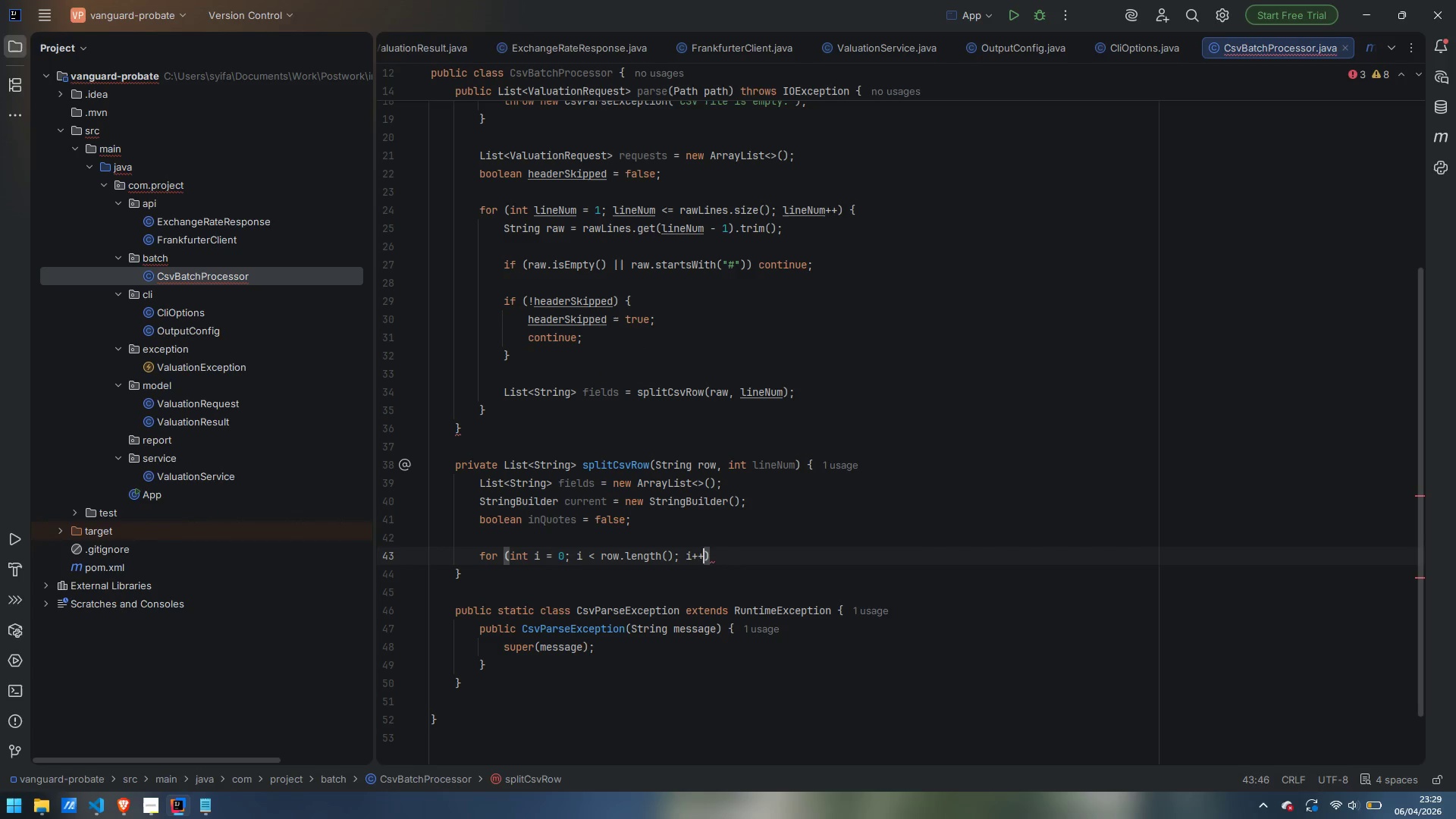 
key(ArrowRight)
 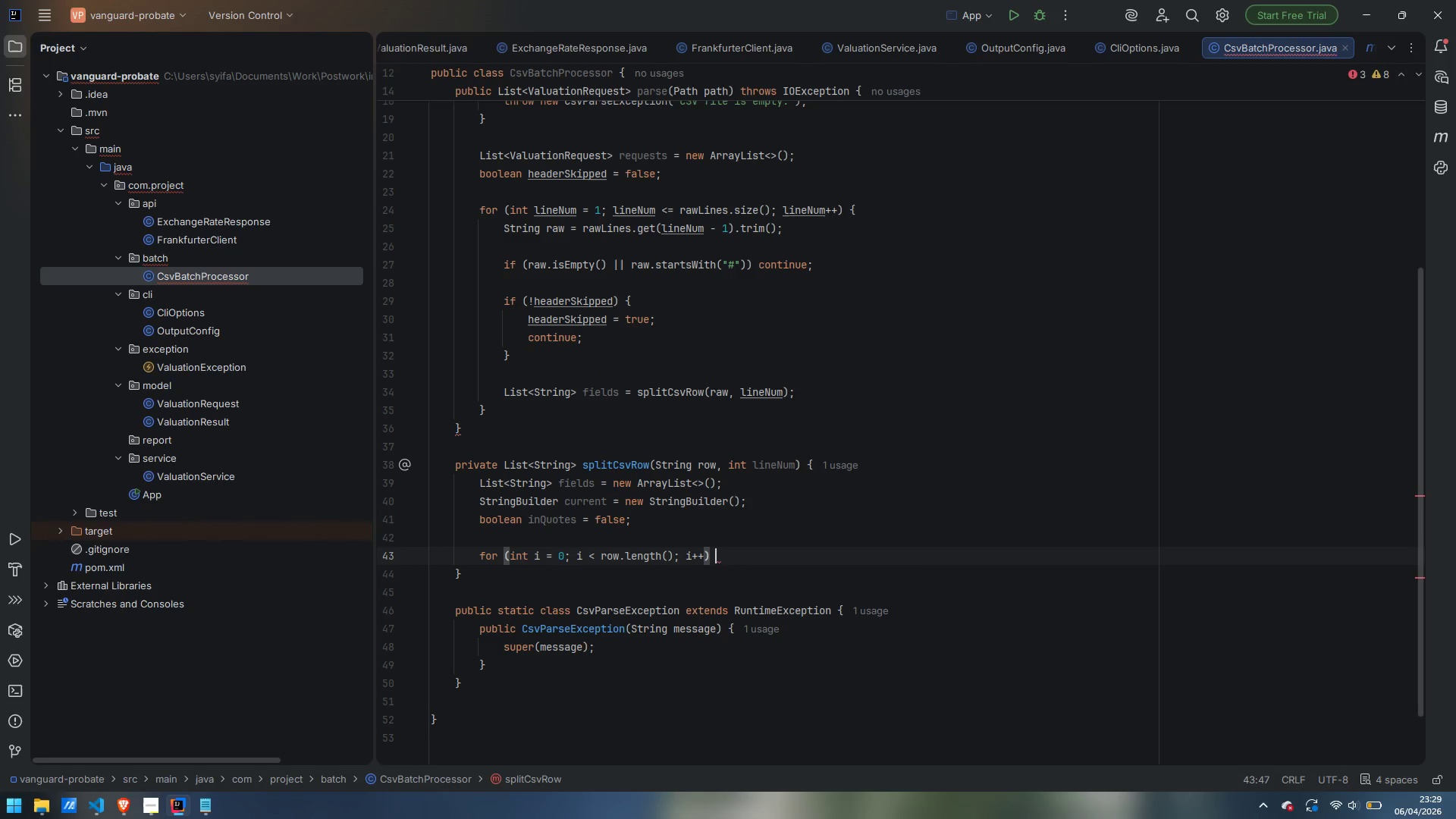 
key(Space)
 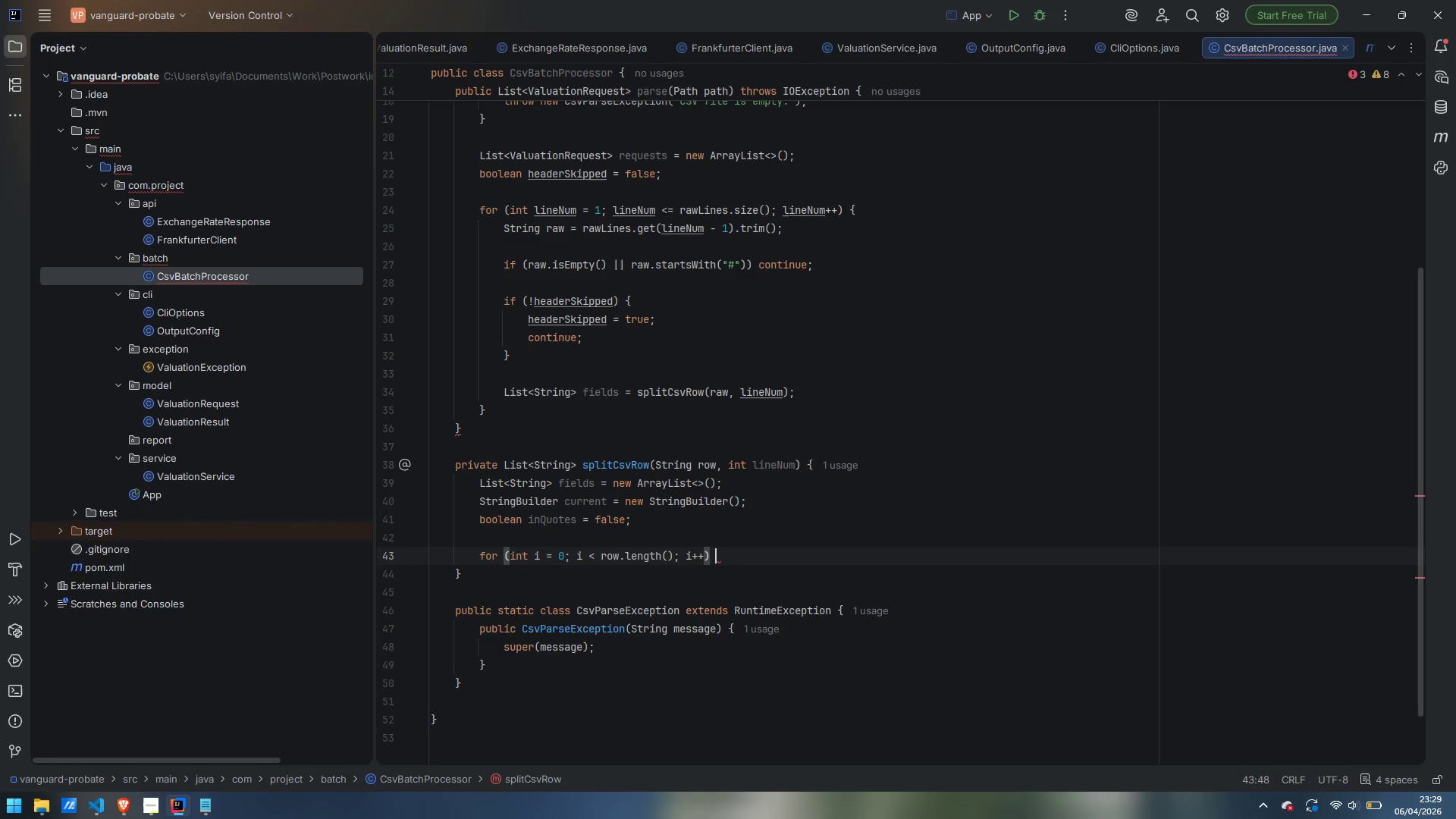 
key(Shift+BracketLeft)
 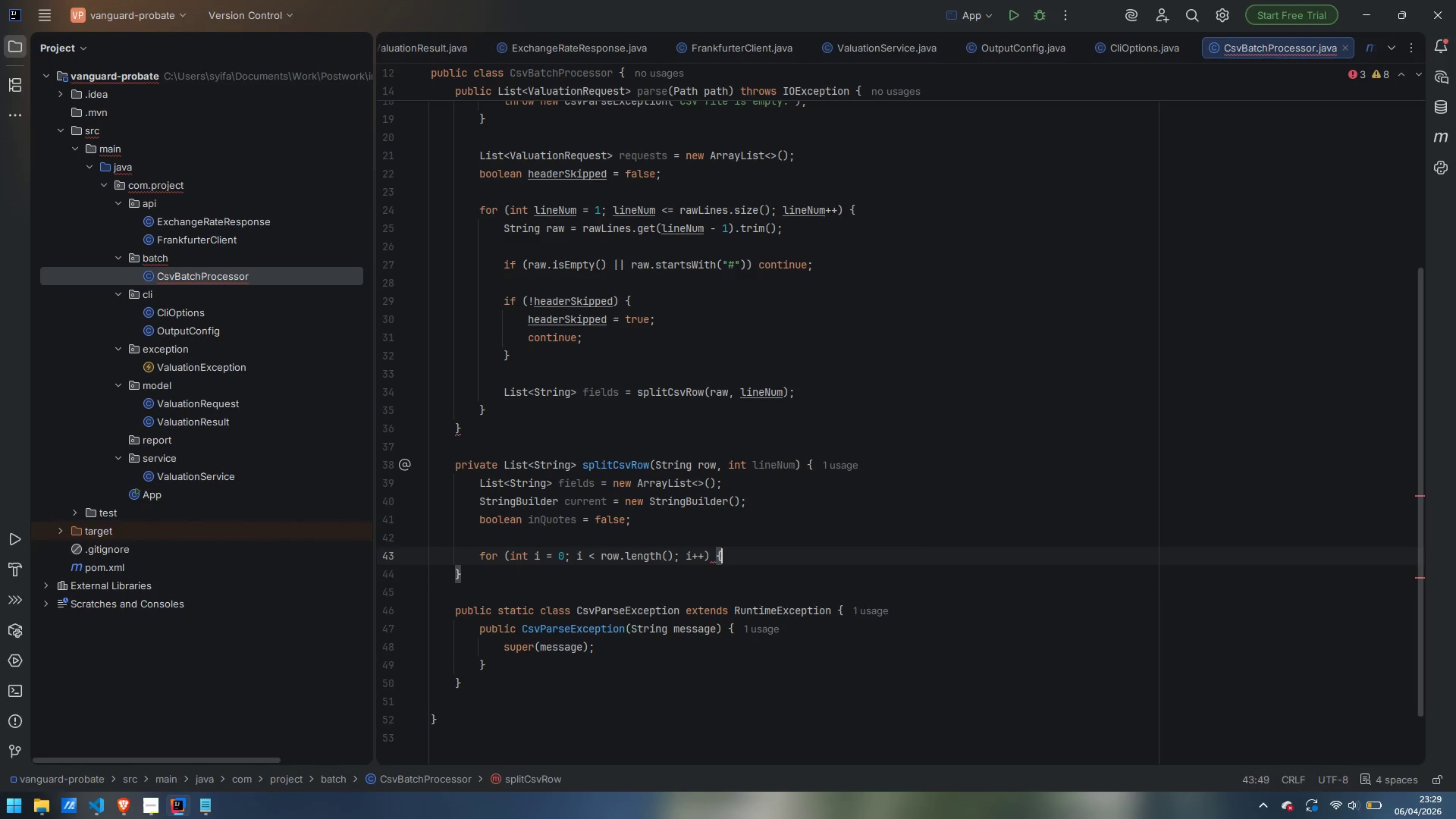 
key(Enter)
 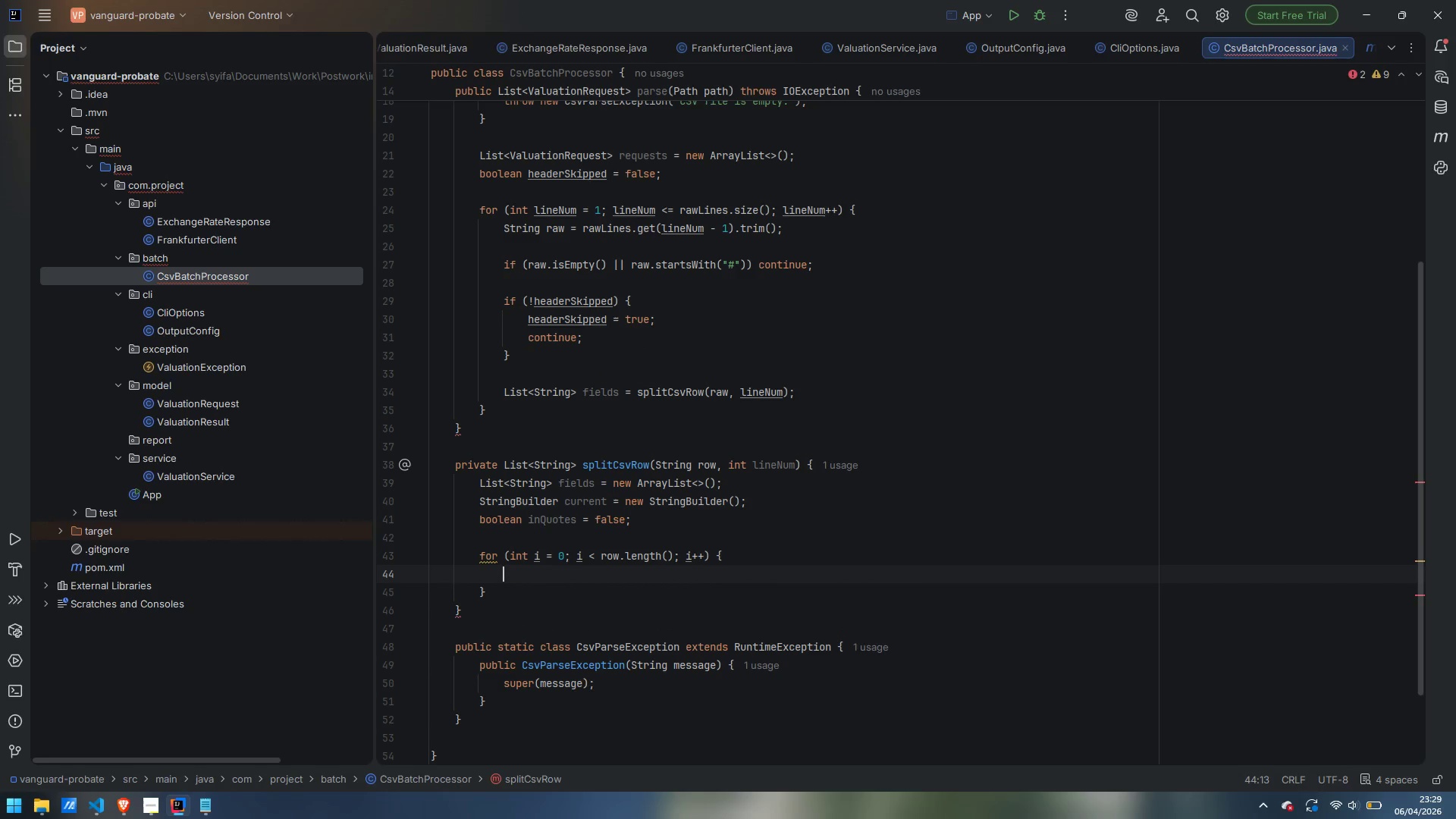 
type(char c = row.charAt)
 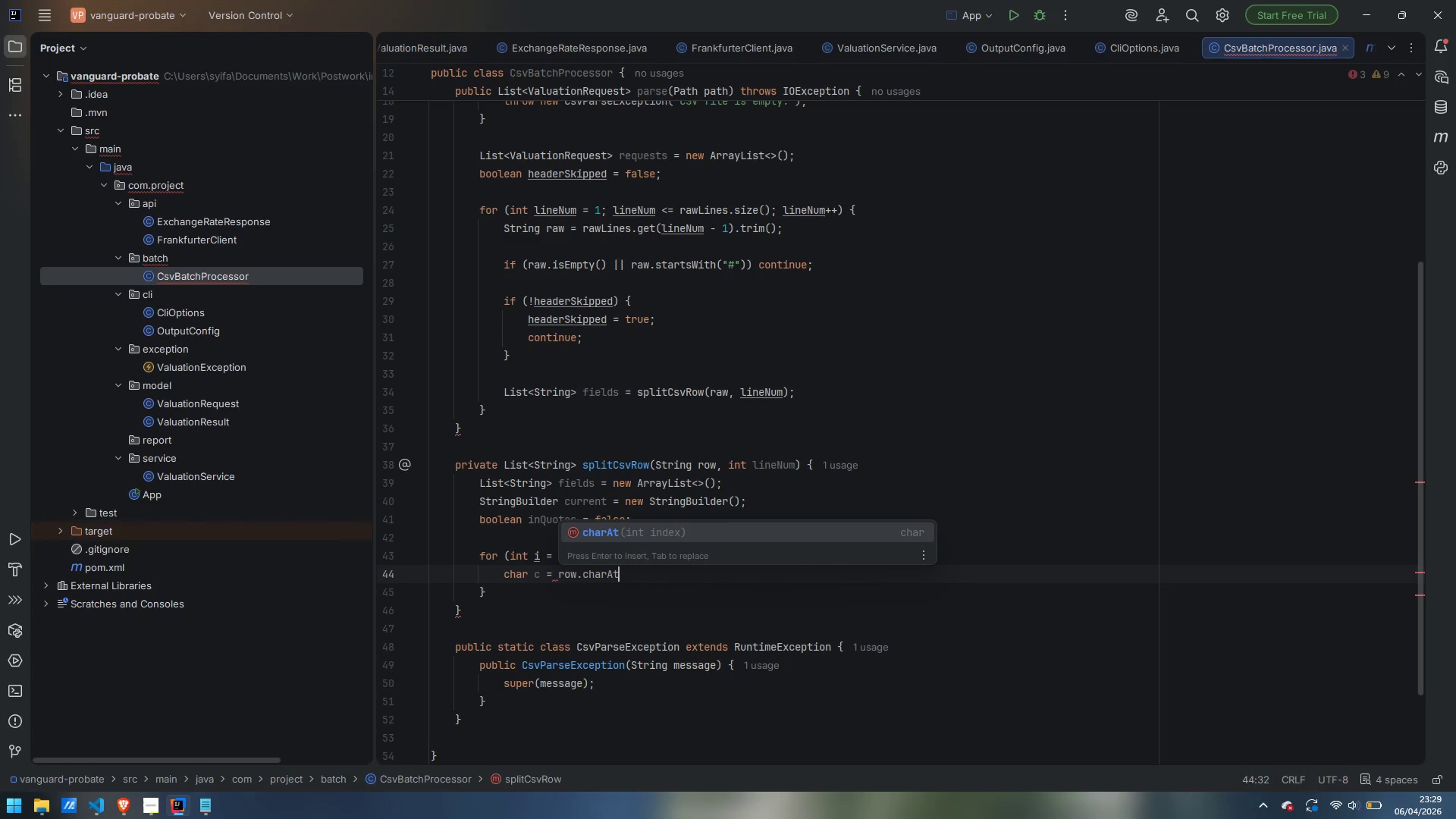 
wait(5.62)
 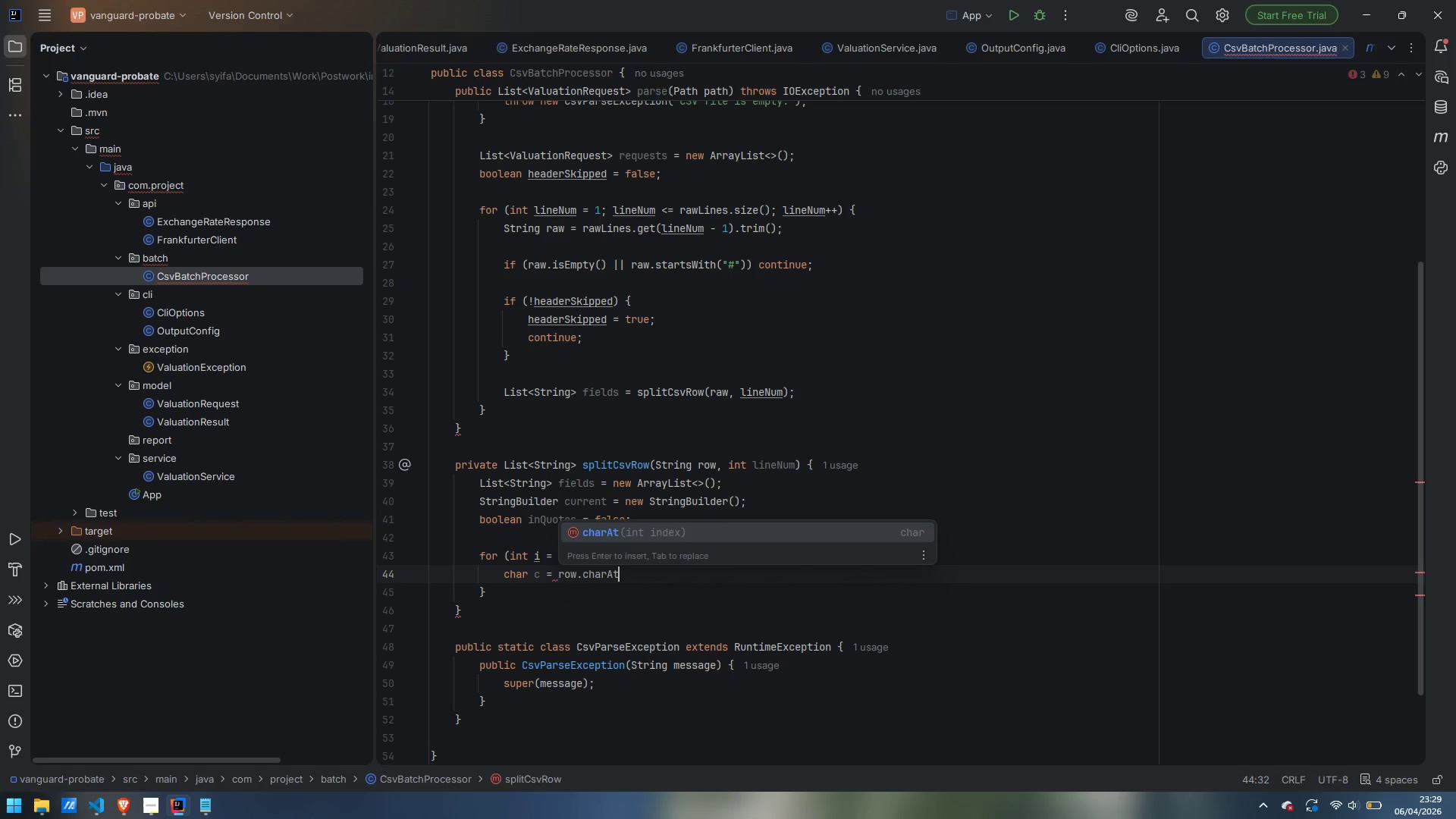 
key(Enter)
 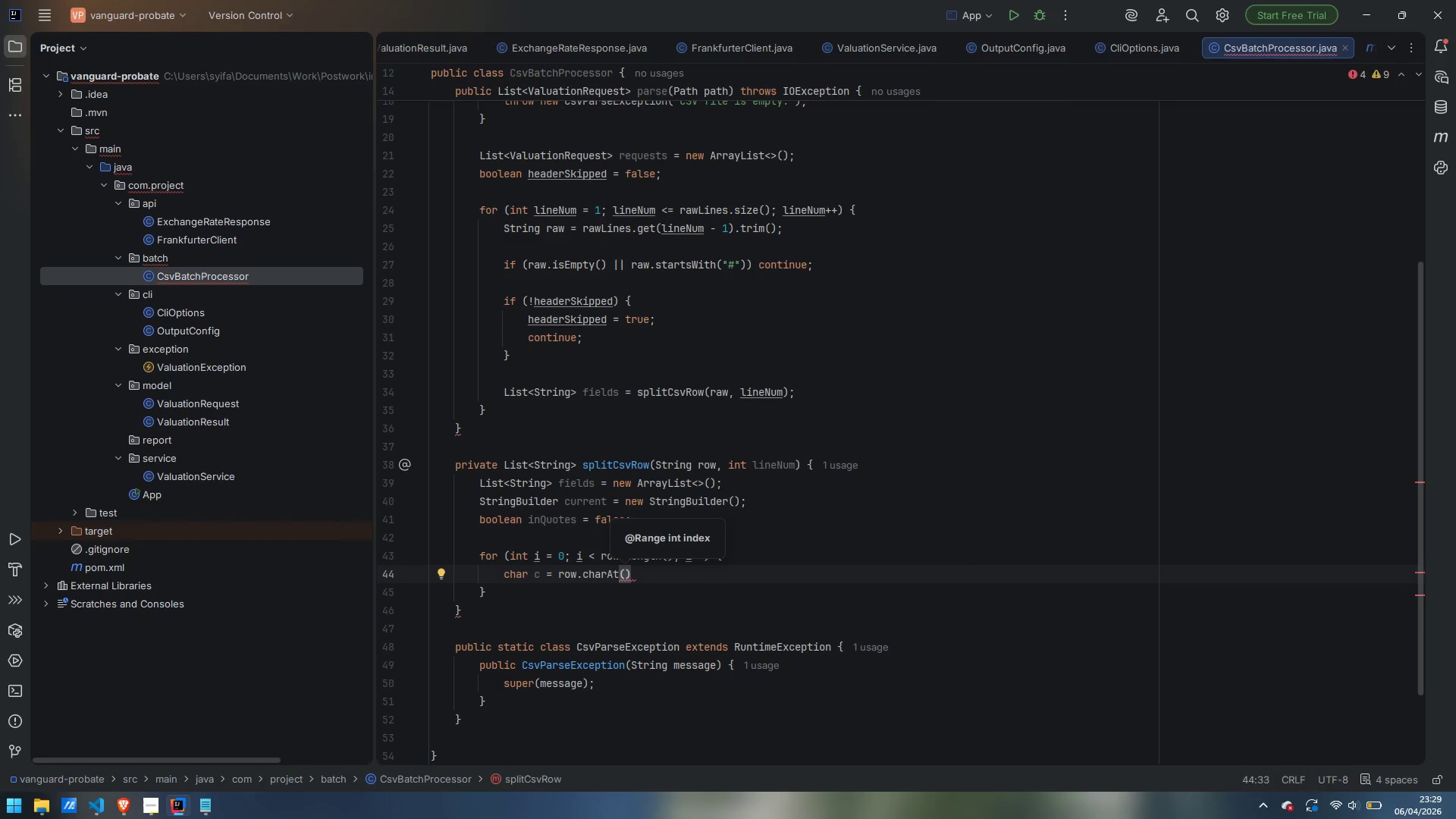 
key(I)
 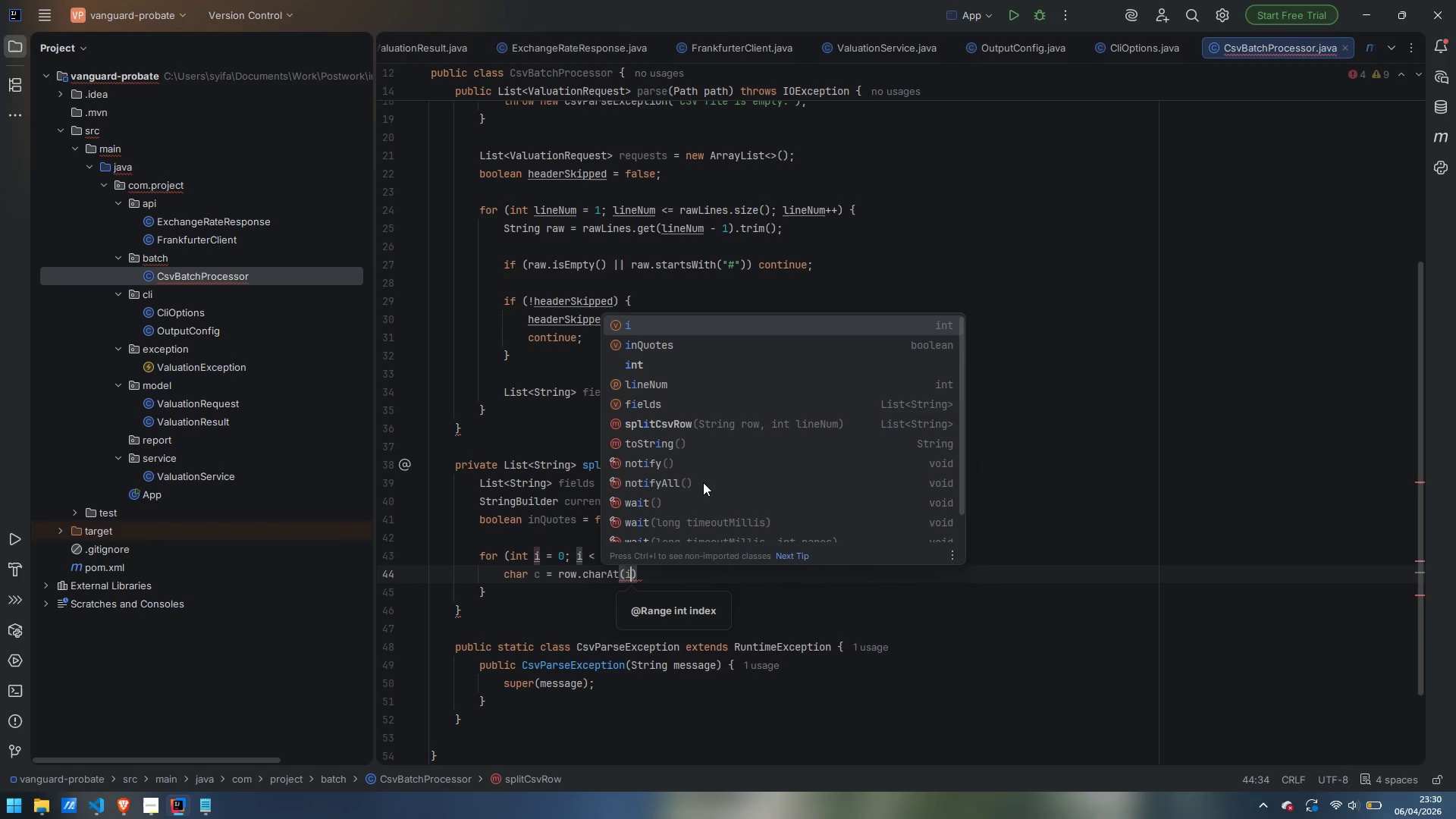 
wait(41.41)
 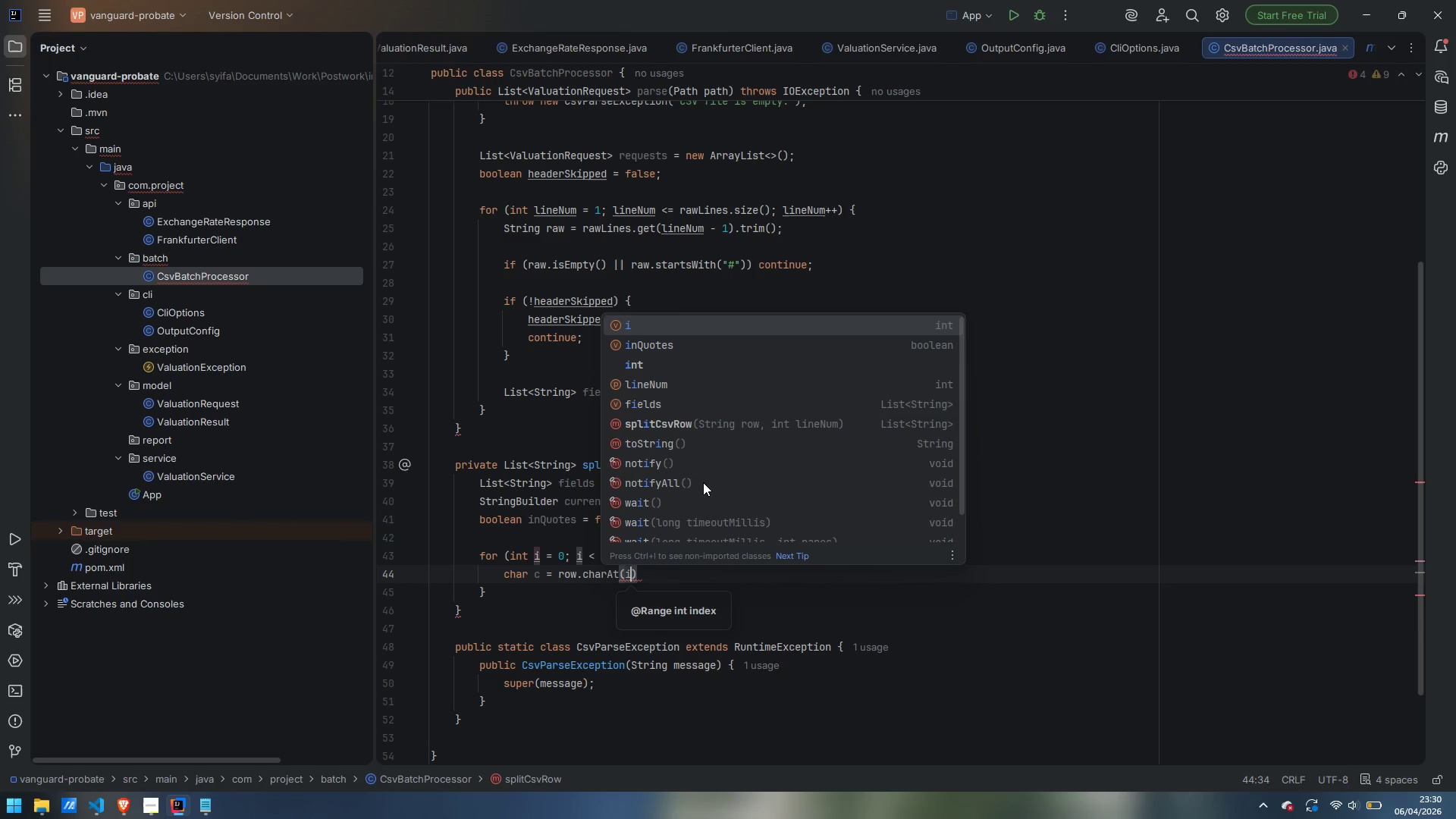 
key(Enter)
 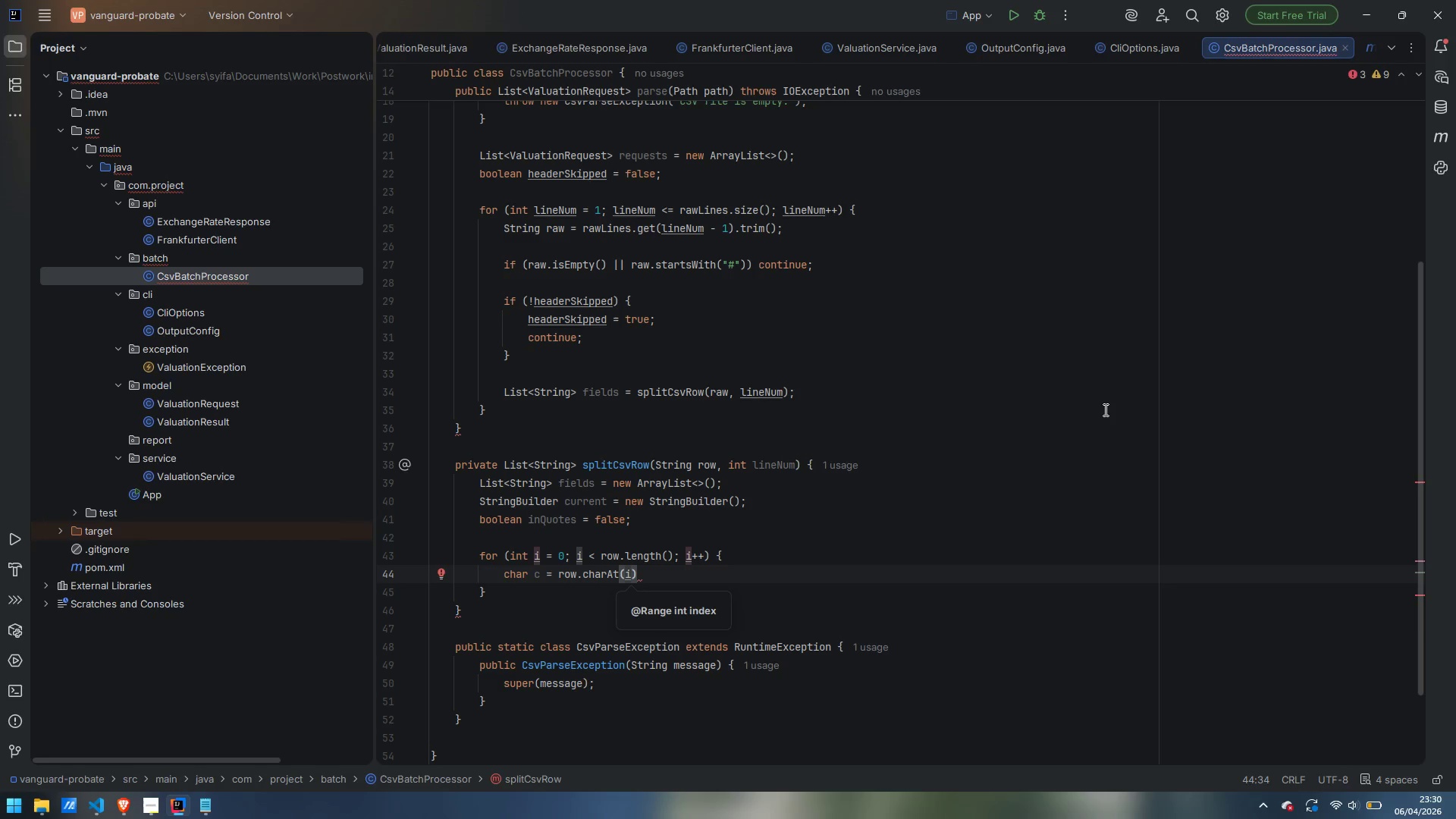 
wait(9.14)
 